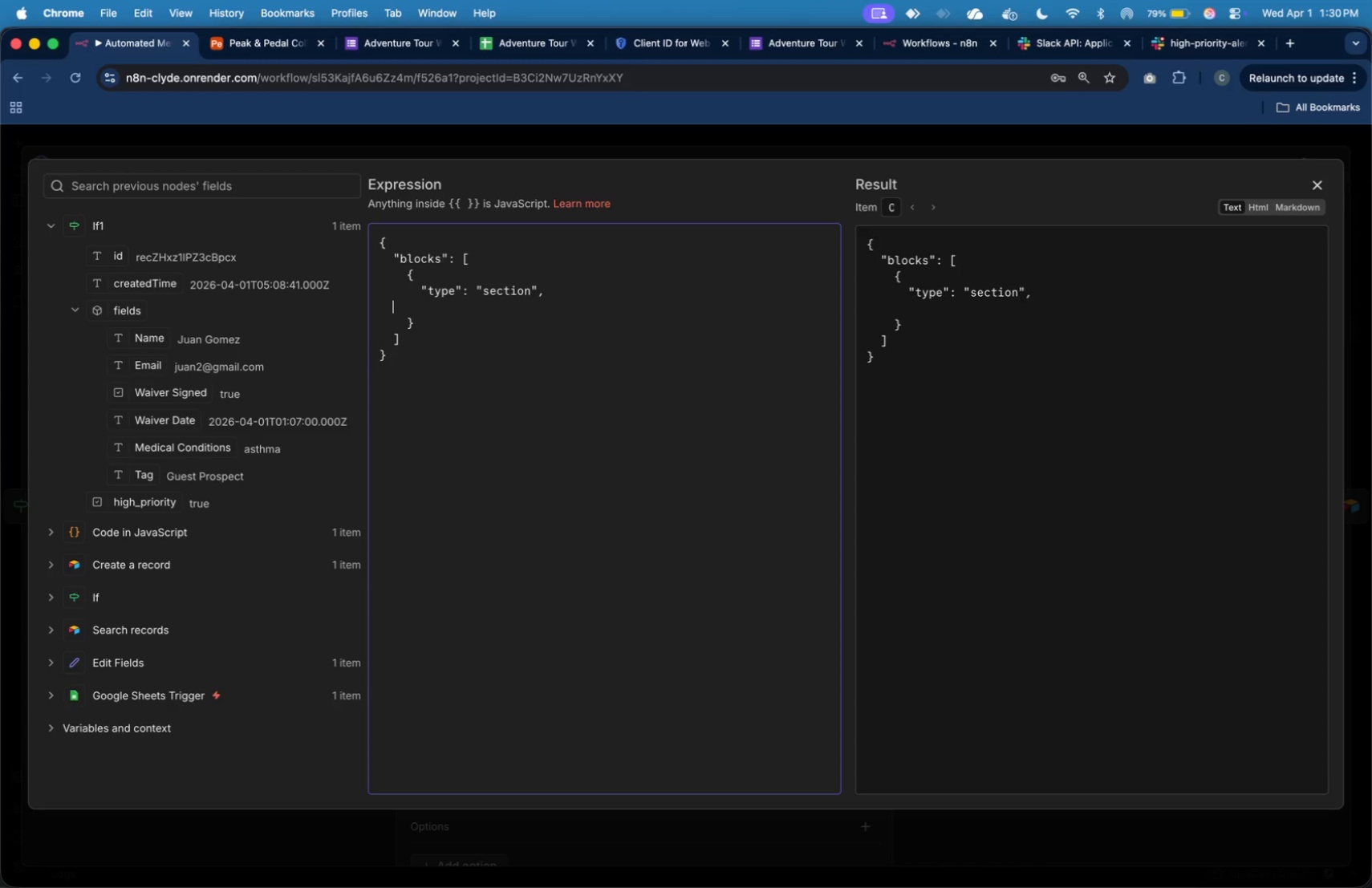 
key(Tab)
key(Tab)
key(Tab)
type("tes)
key(Backspace)
type(xt)
 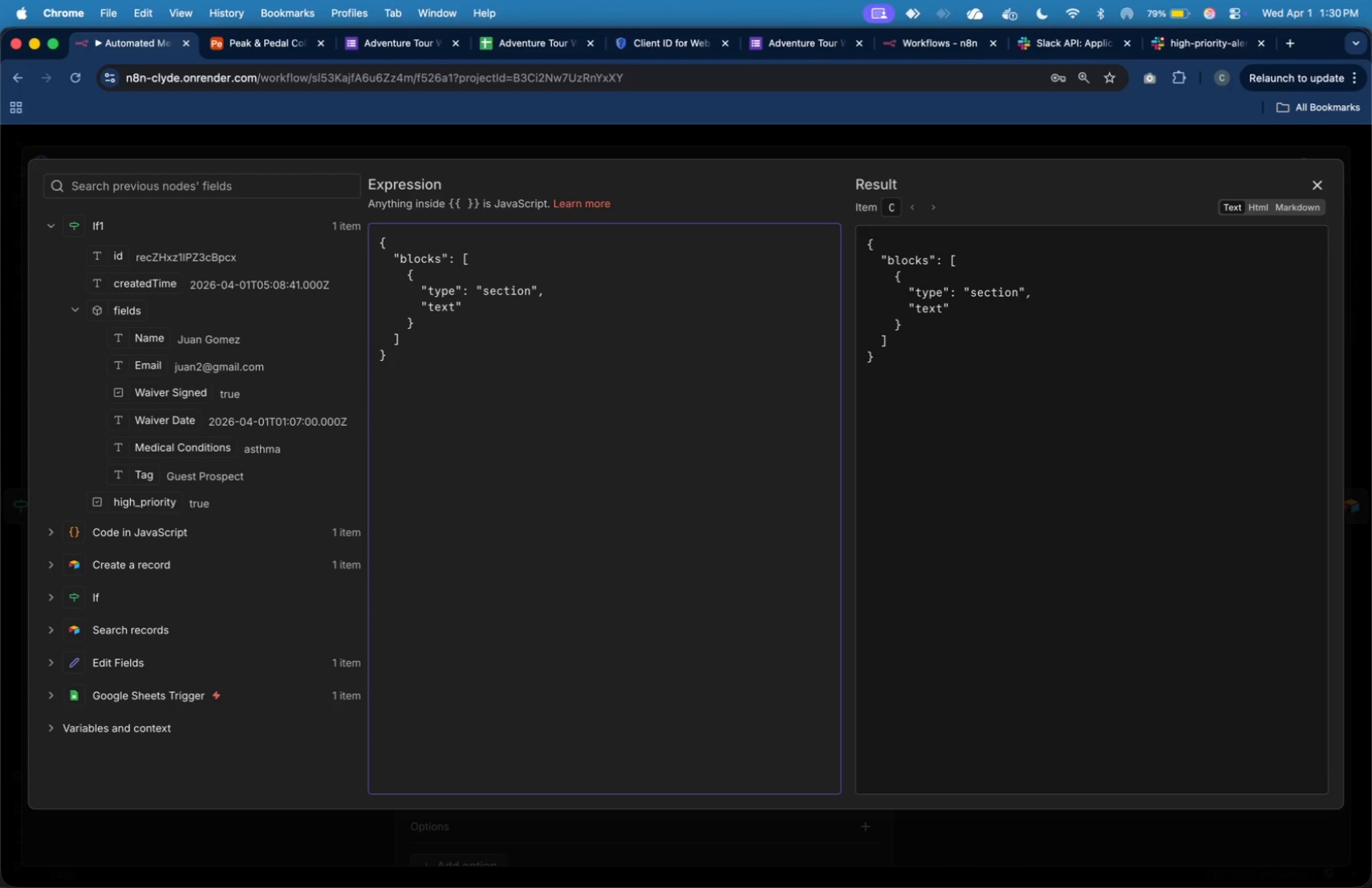 
key(ArrowRight)
 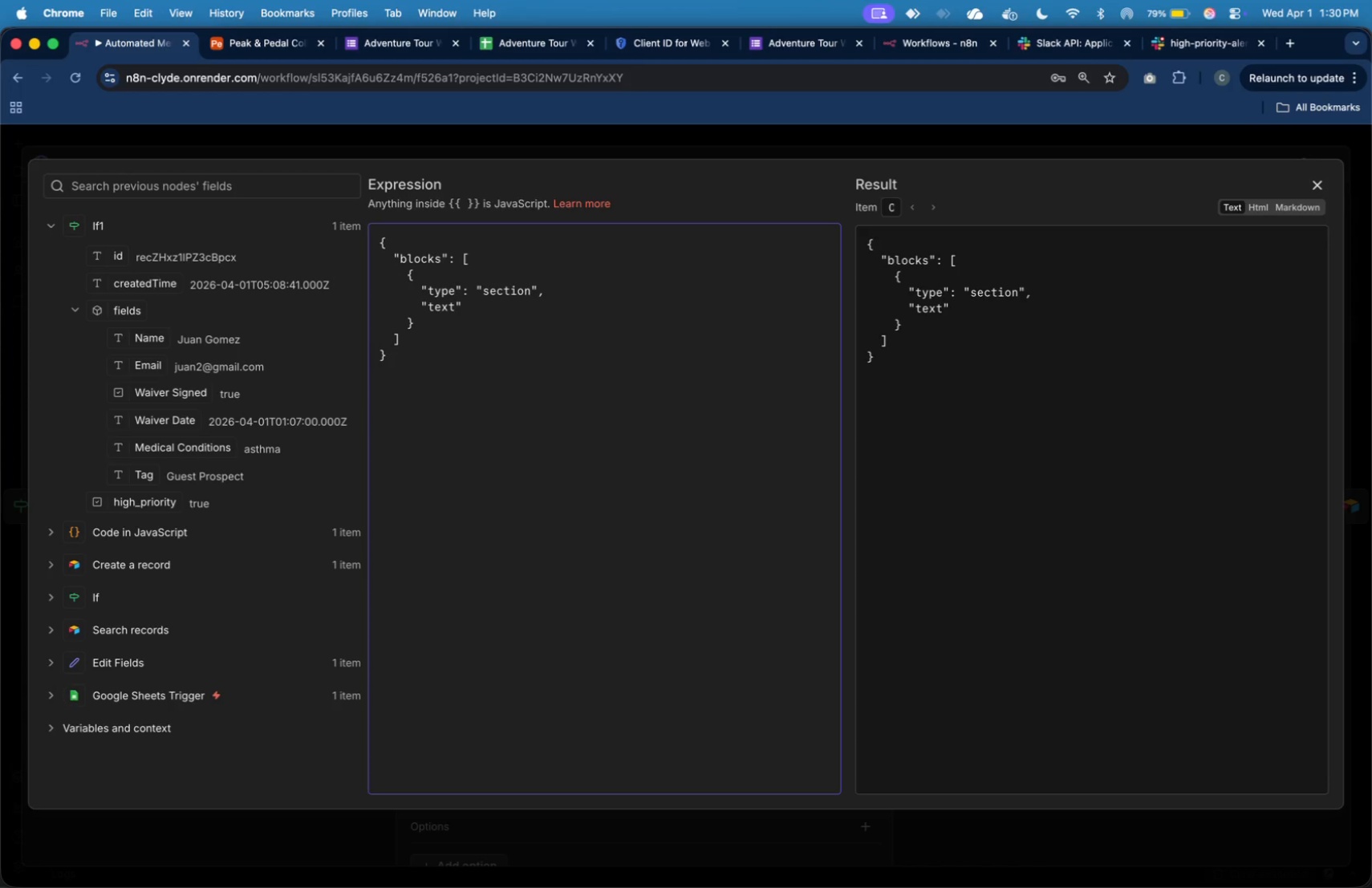 
key(Shift+Semicolon)
 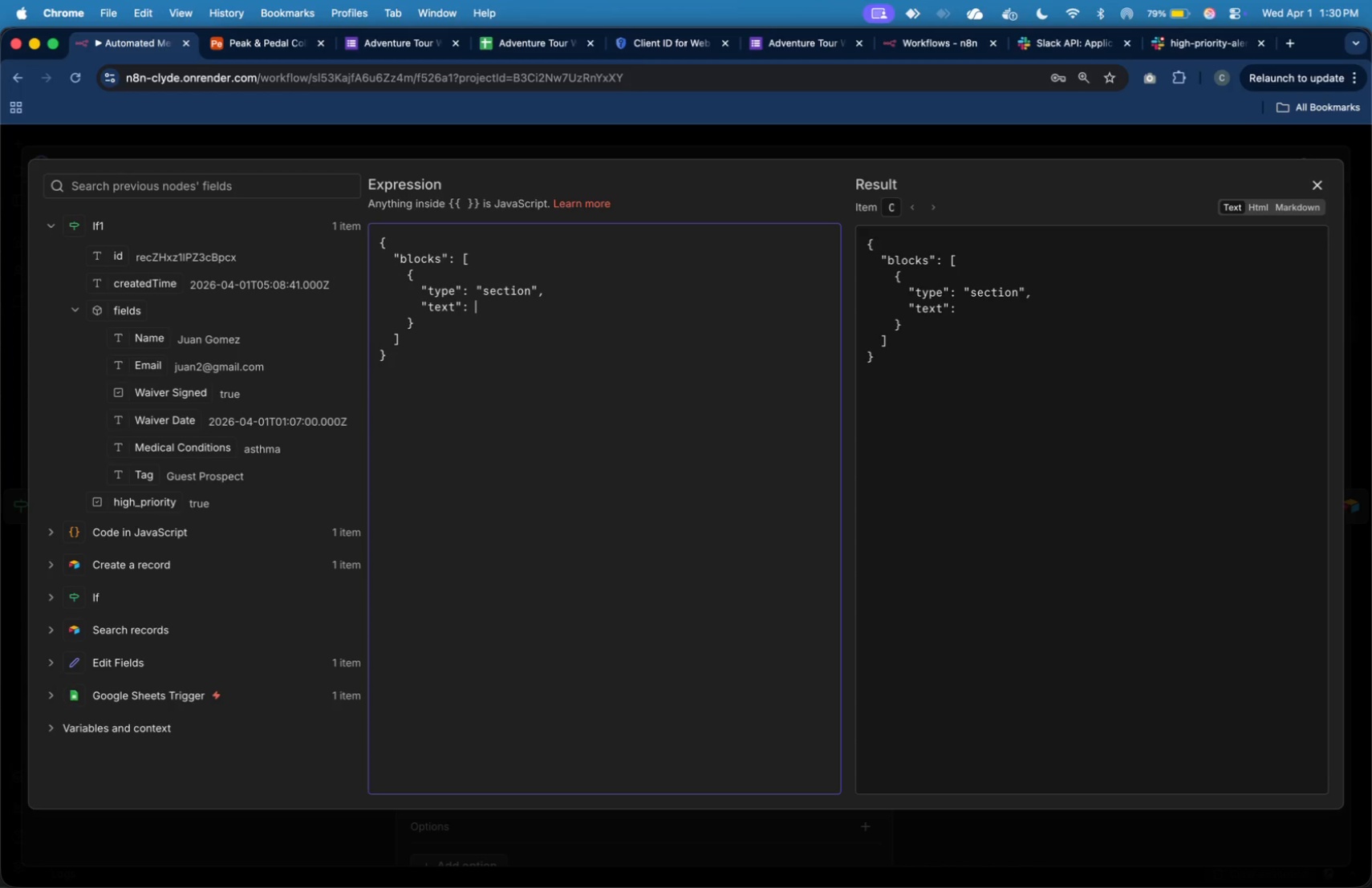 
key(Space)
 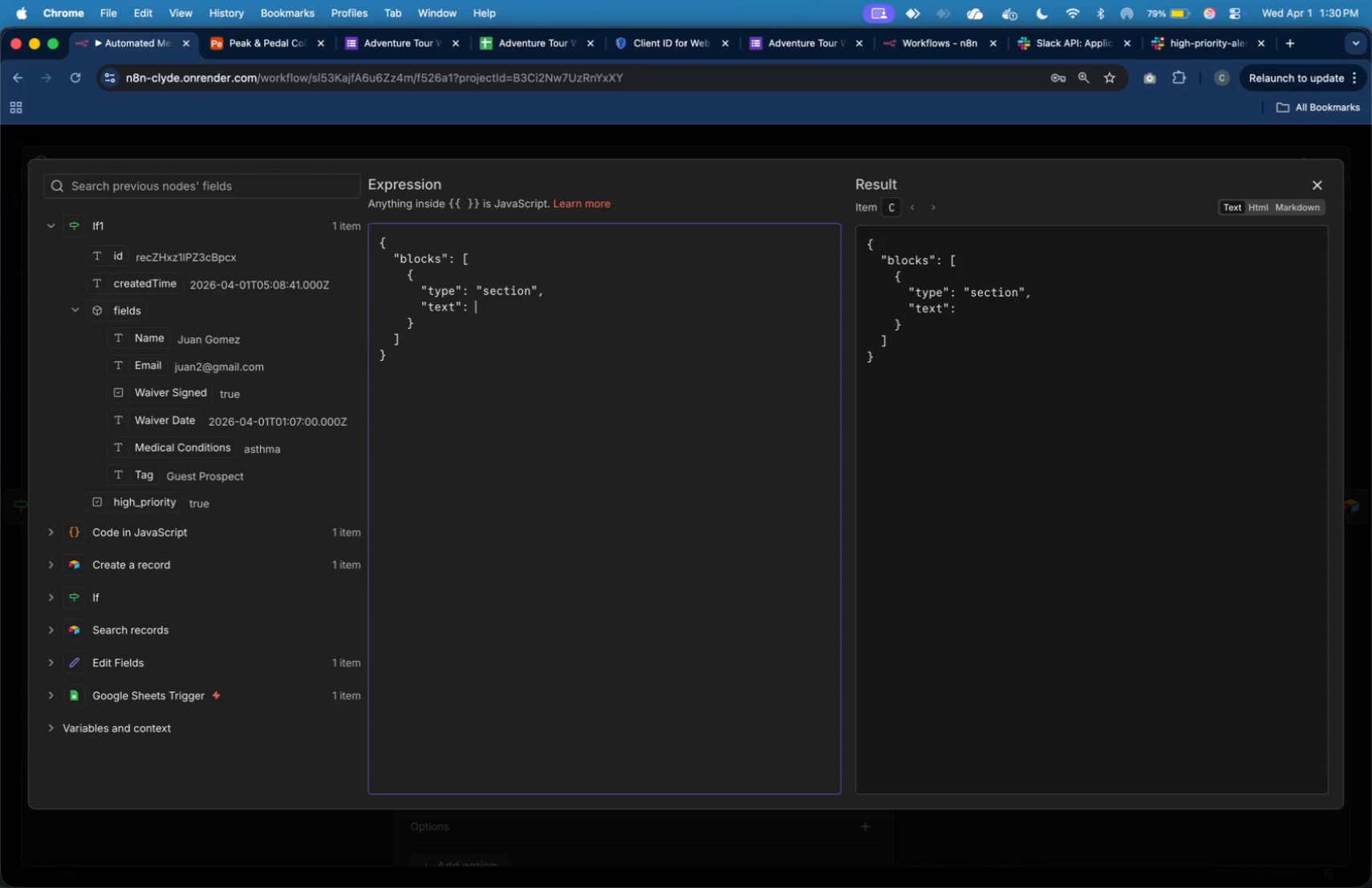 
key(Shift+BracketLeft)
 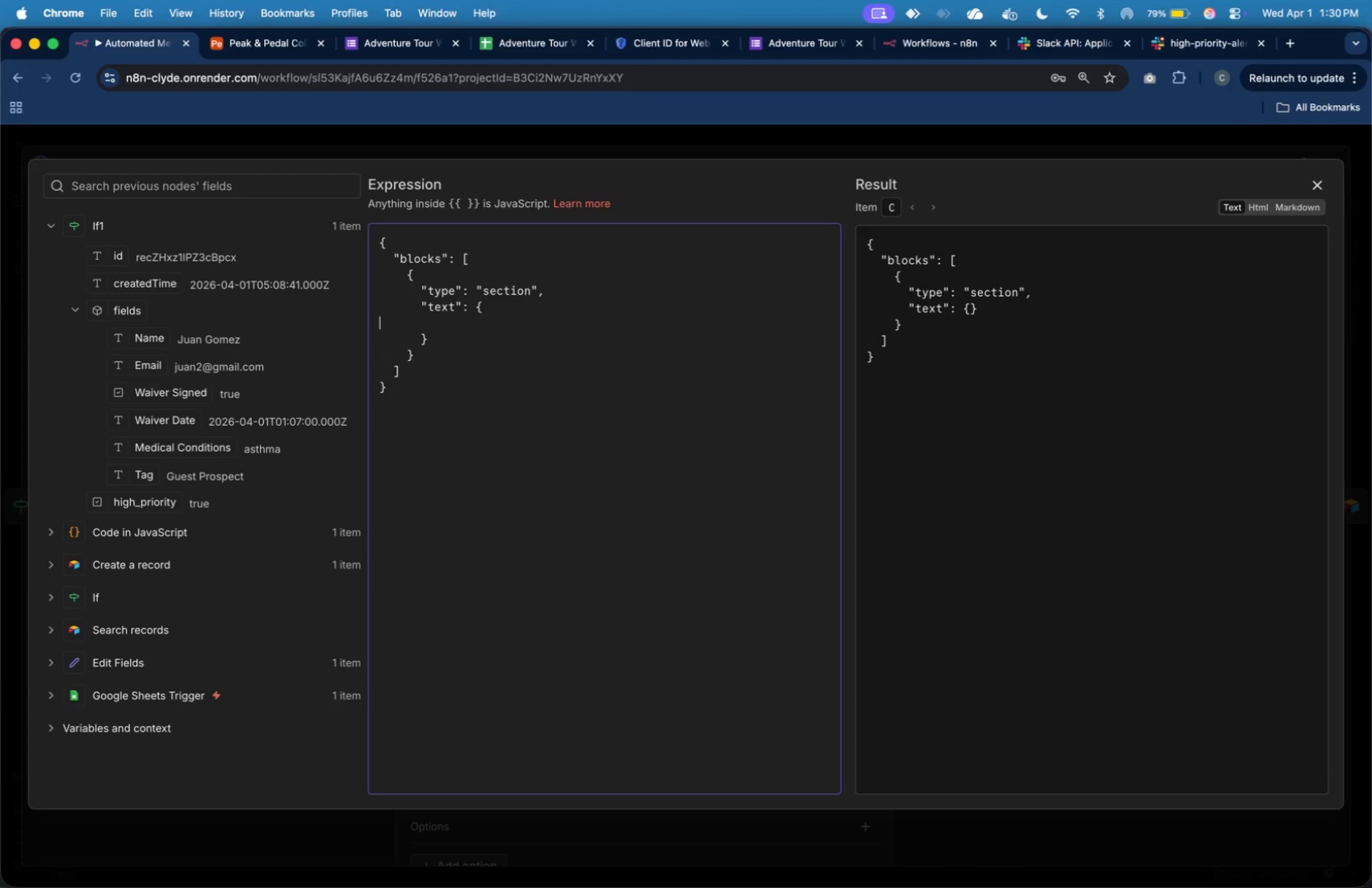 
key(Enter)
 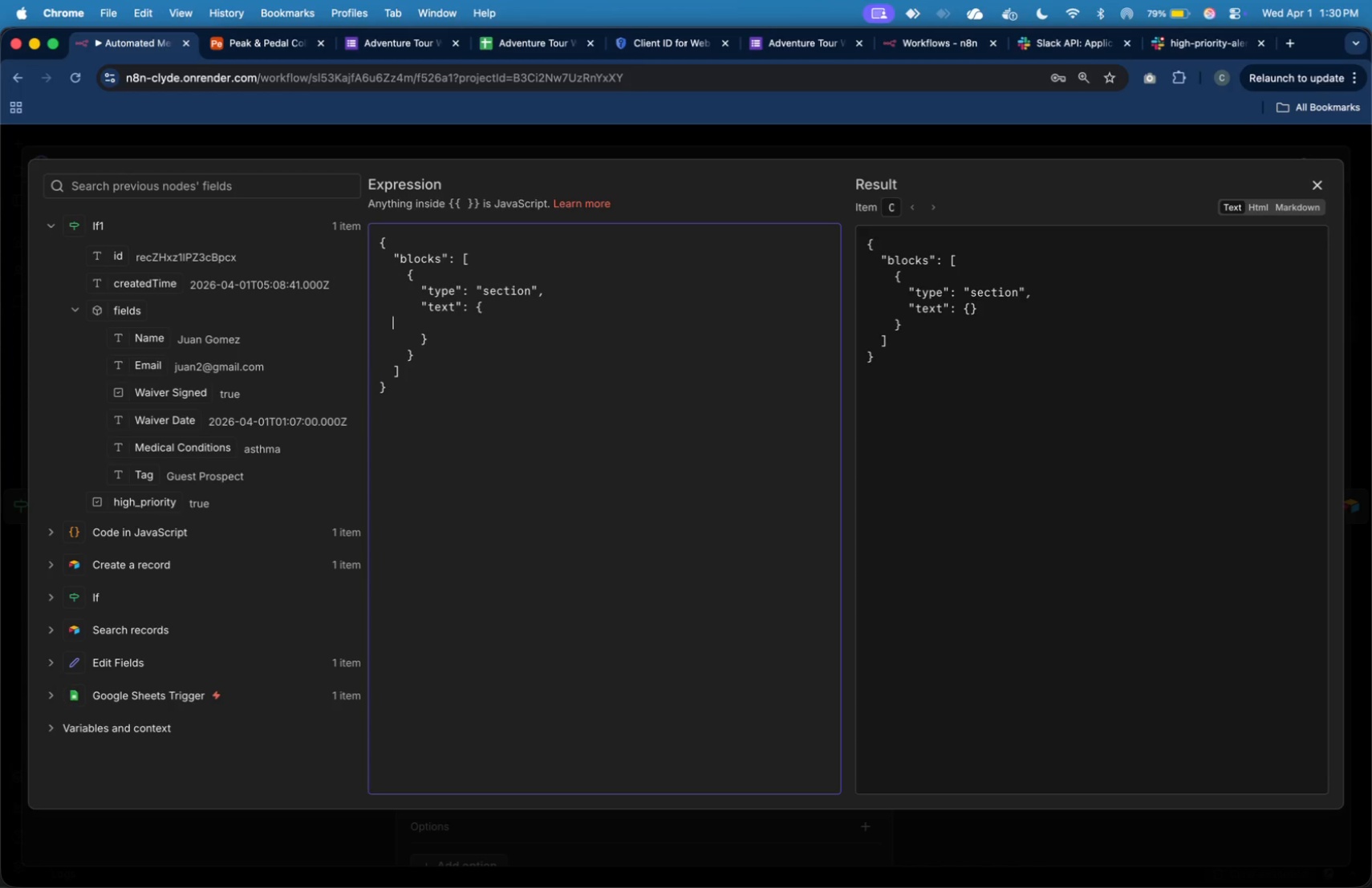 
key(Tab)
key(Tab)
key(Tab)
key(Tab)
type("type)
 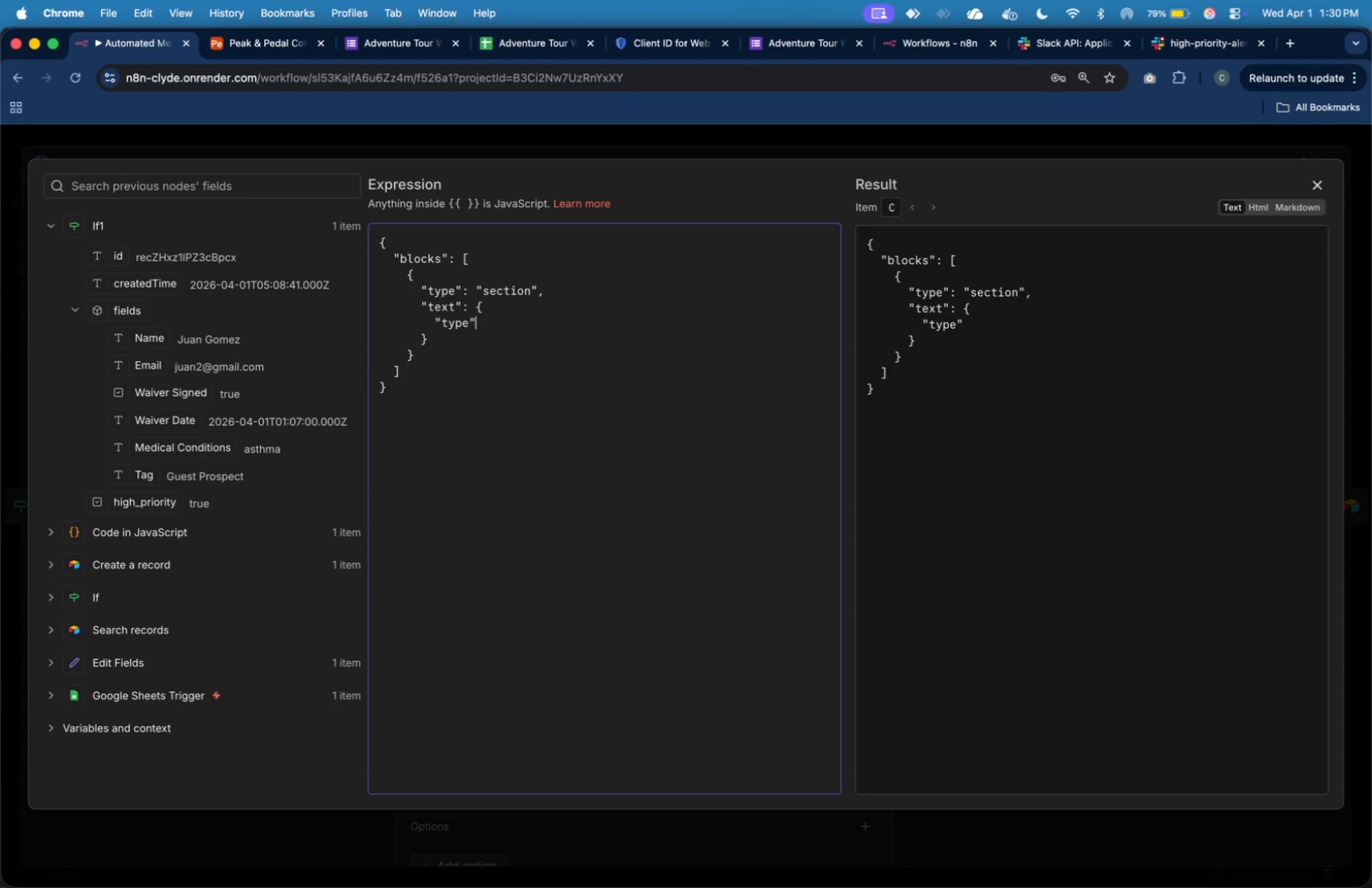 
 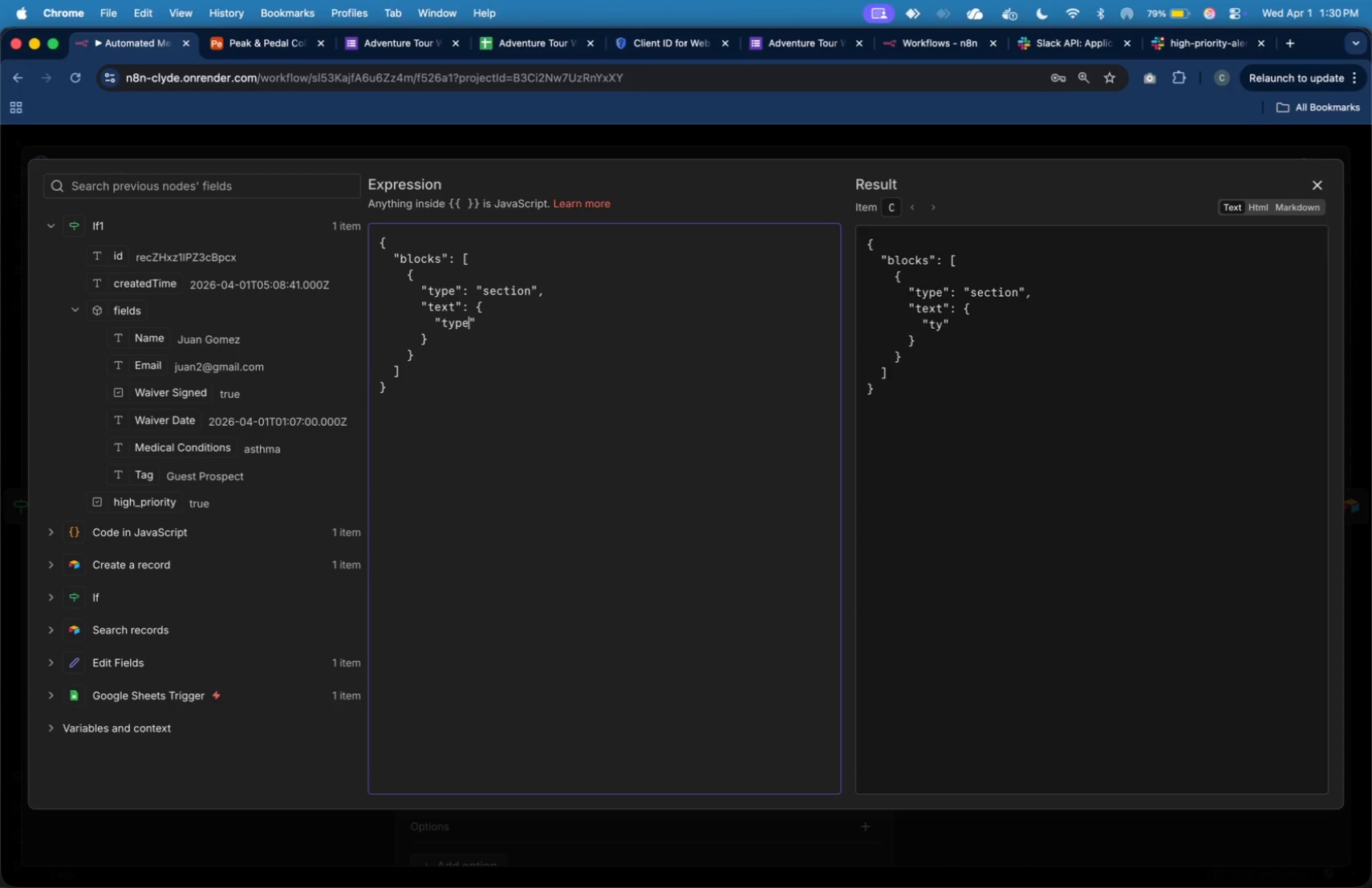 
key(ArrowRight)
 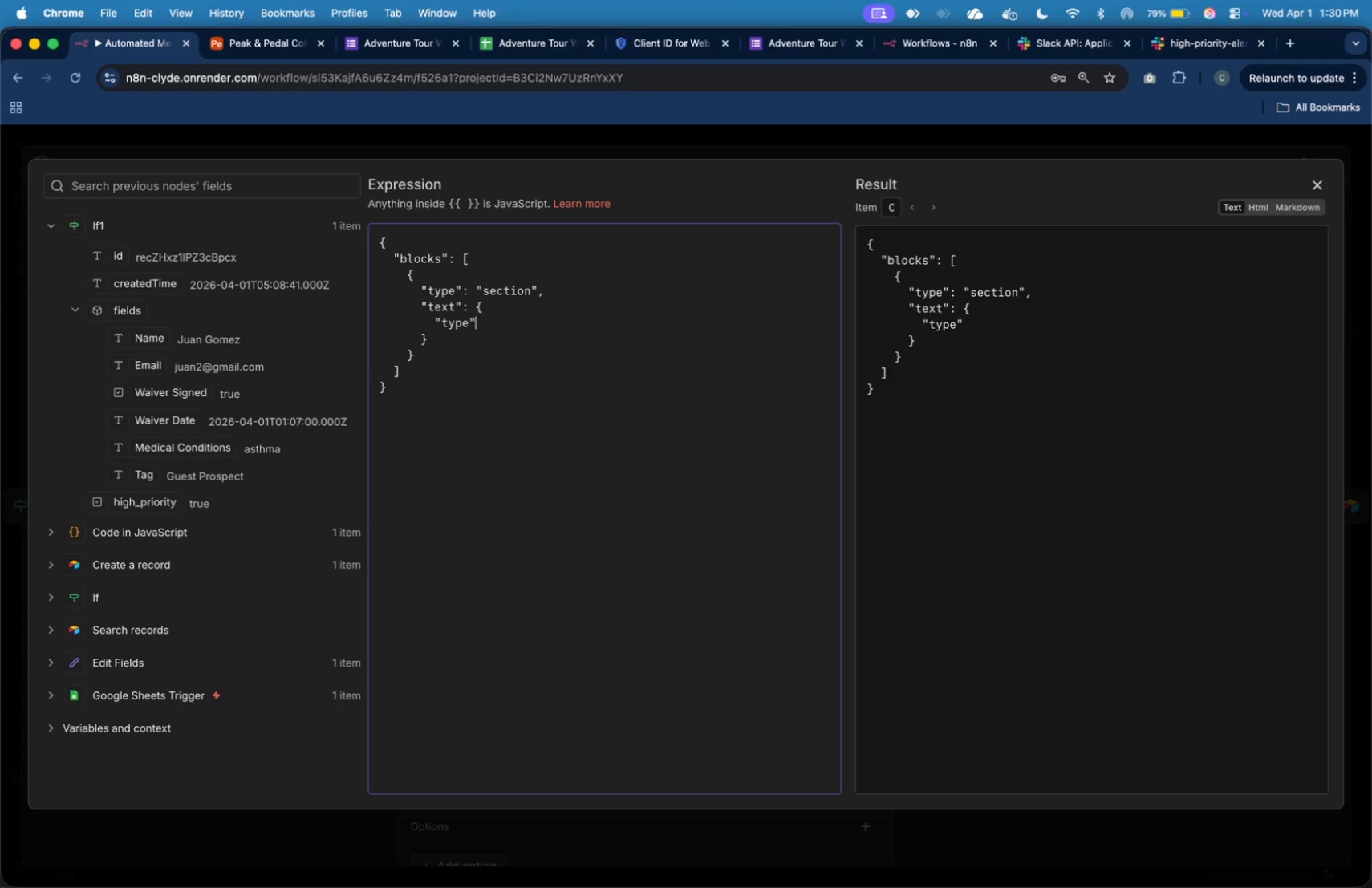 
type(: "mrkdwn)
 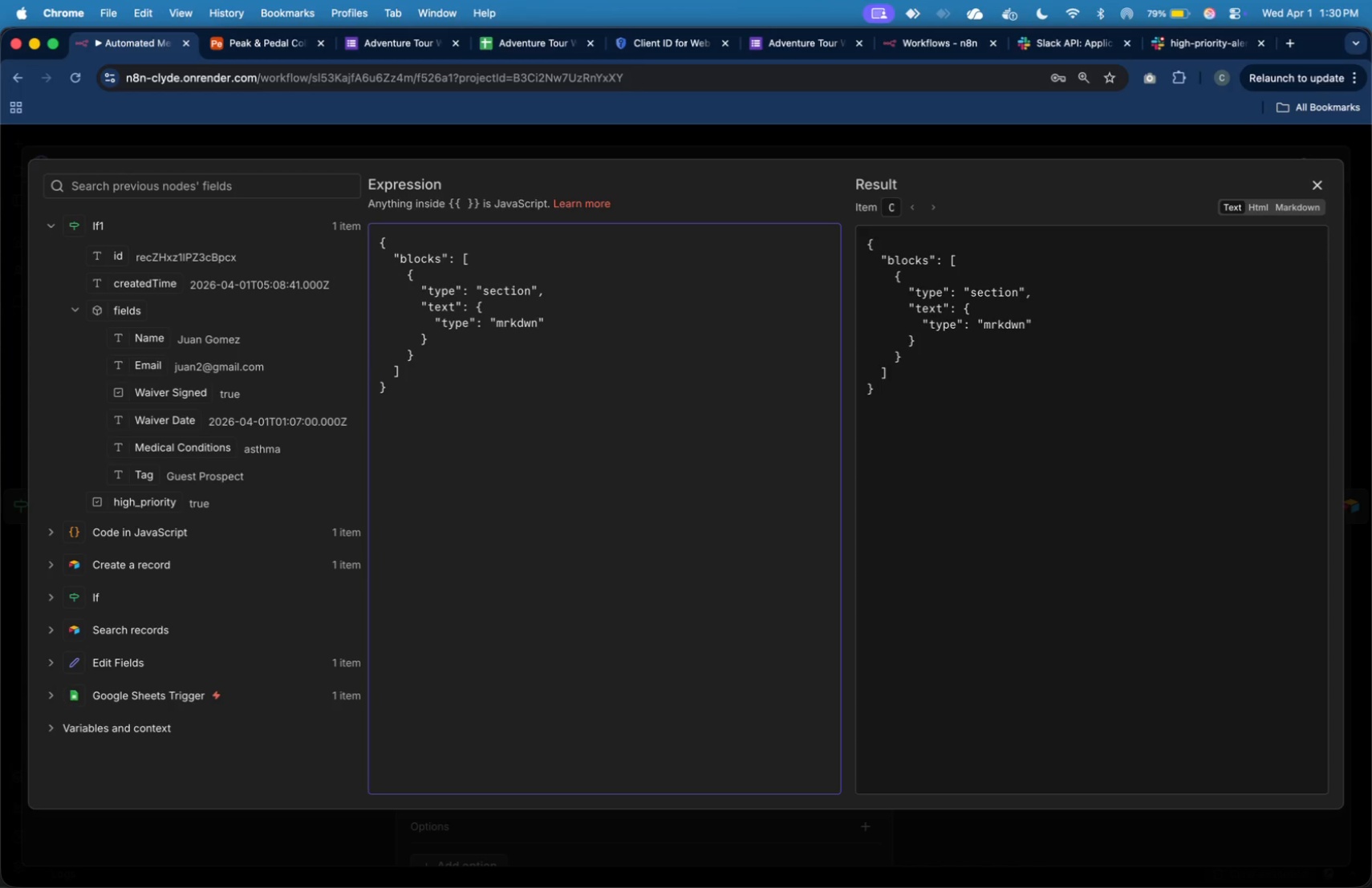 
key(ArrowRight)
 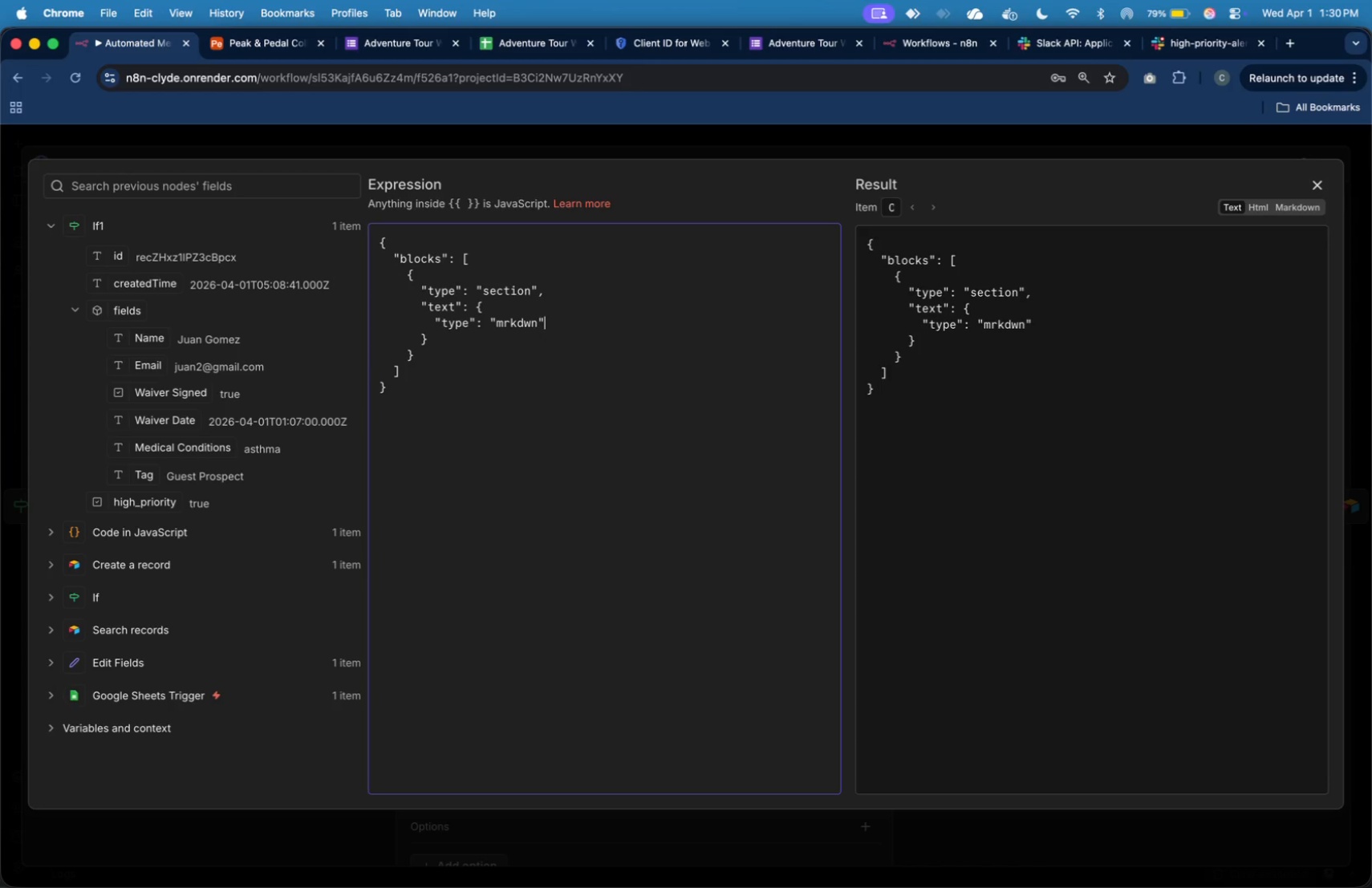 
key(Comma)
 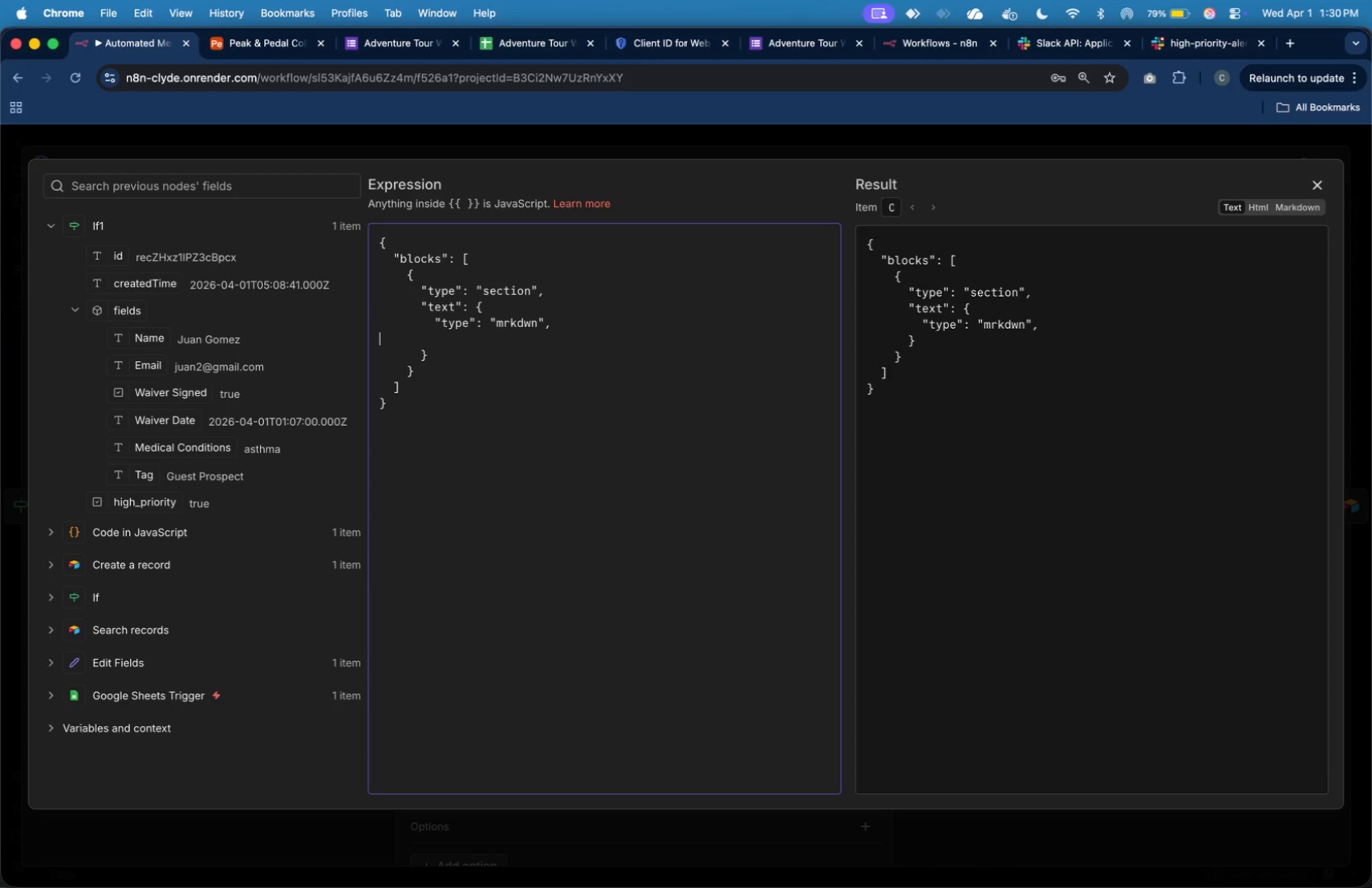 
key(Enter)
 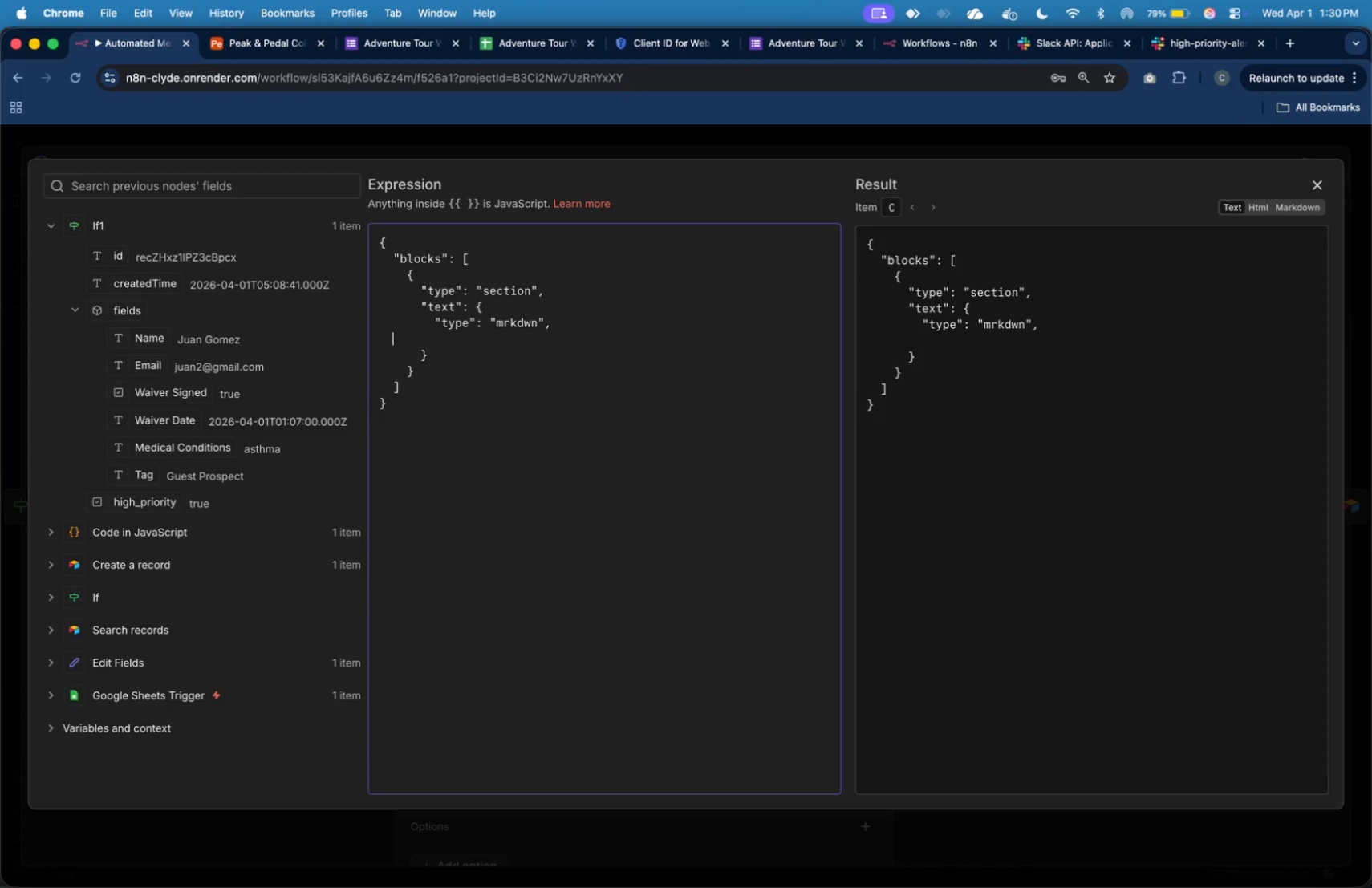 
key(Tab)
key(Tab)
key(Tab)
key(Tab)
type("text)
 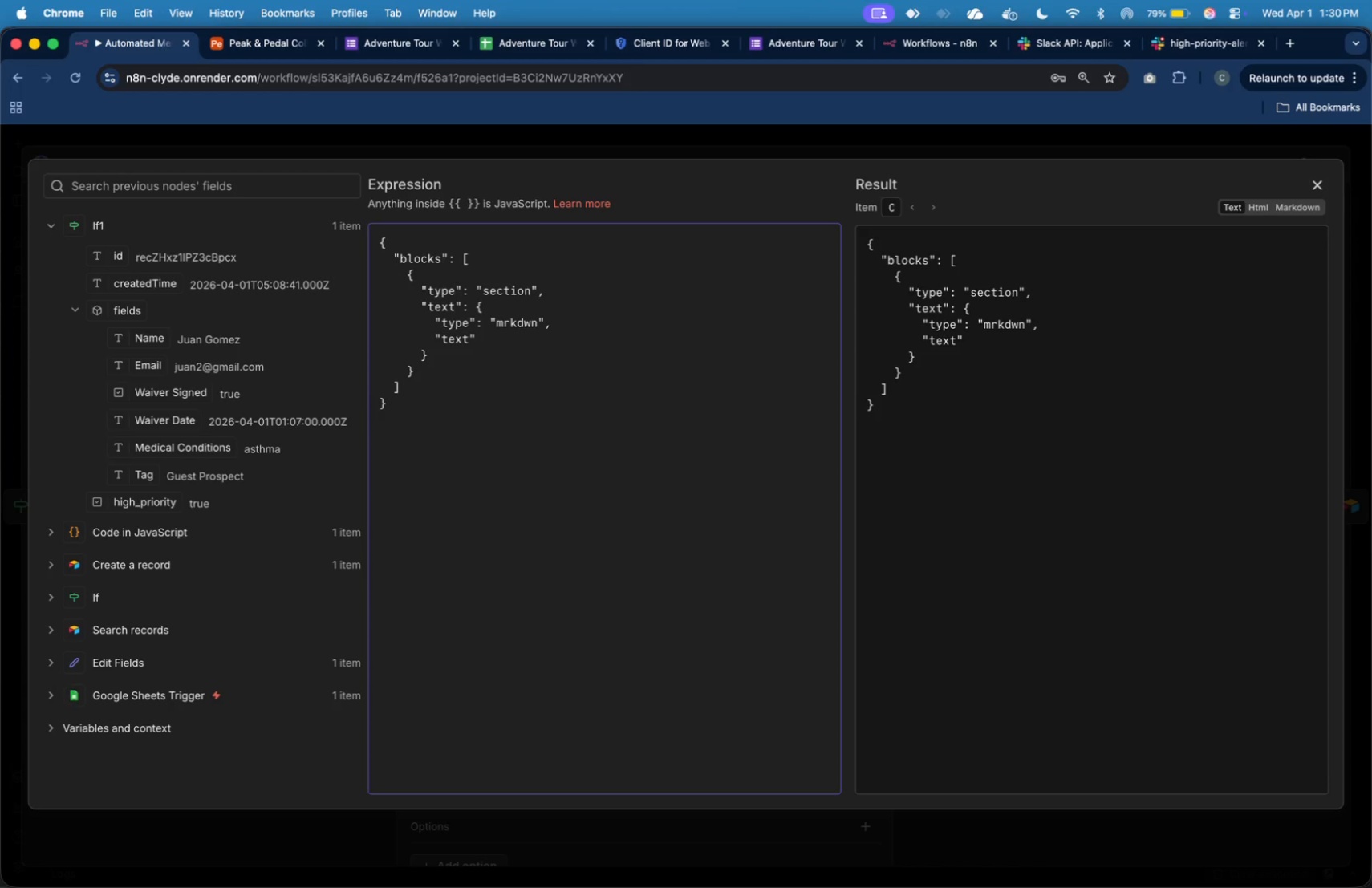 
key(ArrowRight)
 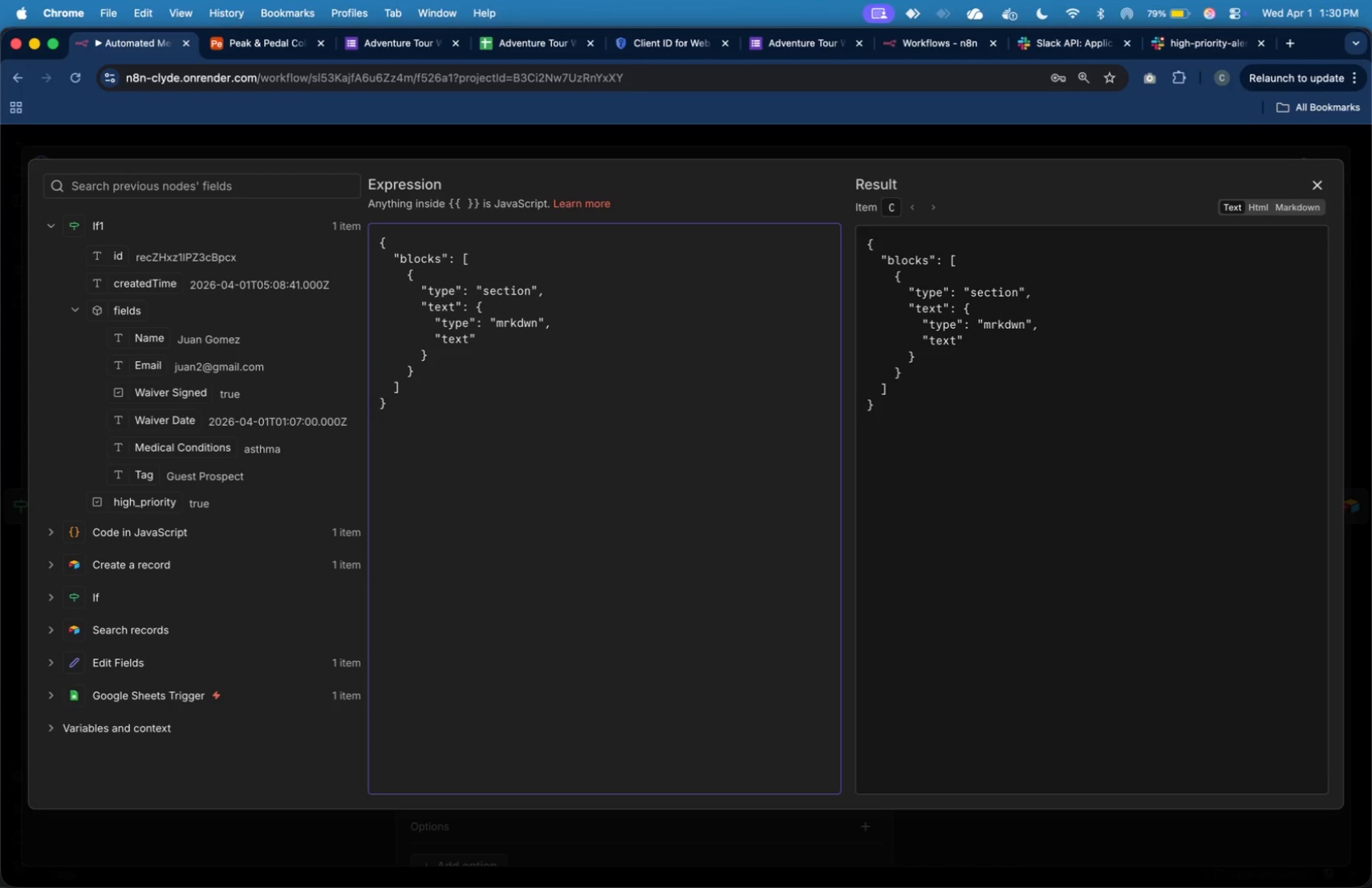 
key(Shift+Semicolon)
 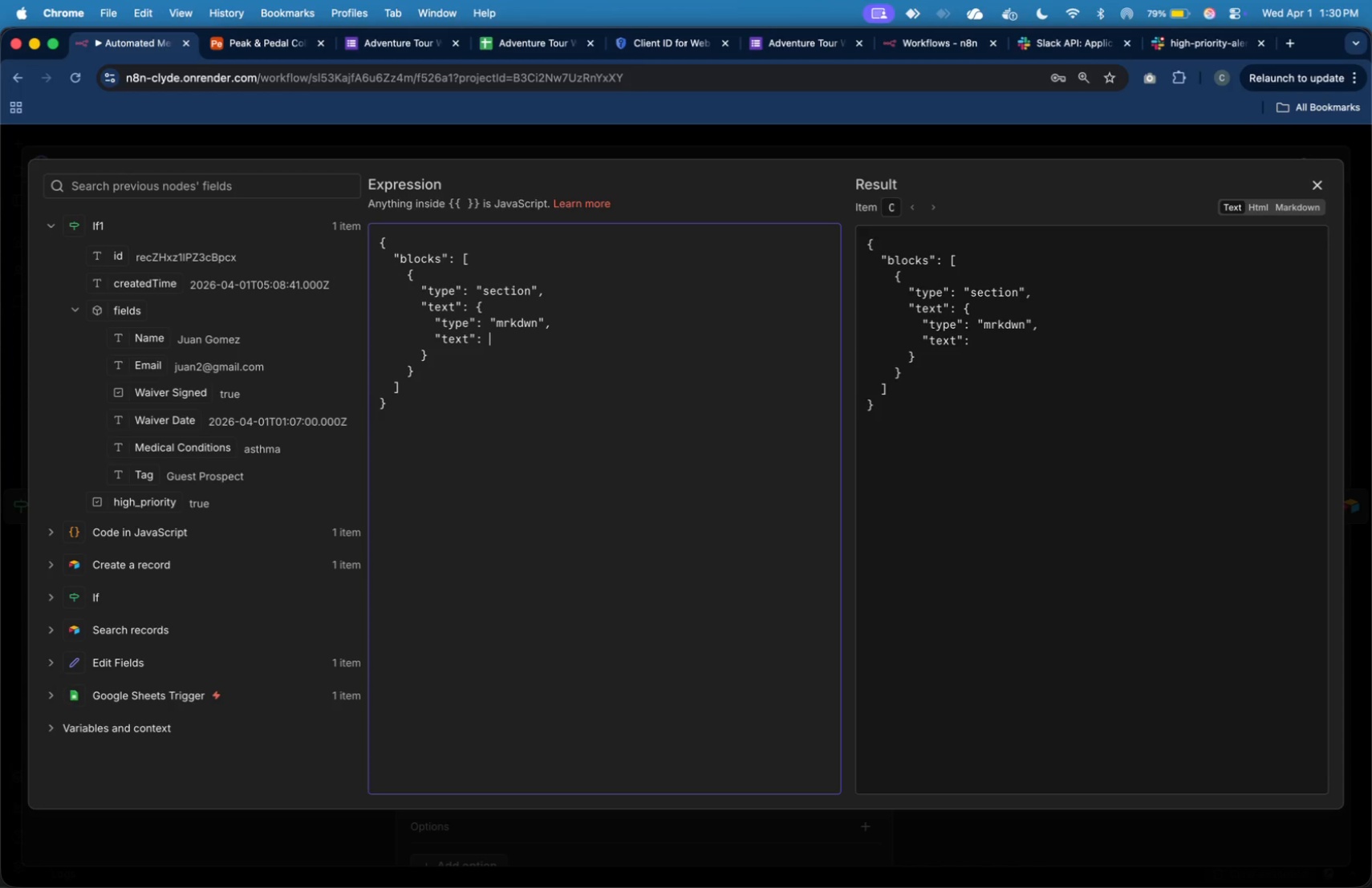 
key(Space)
 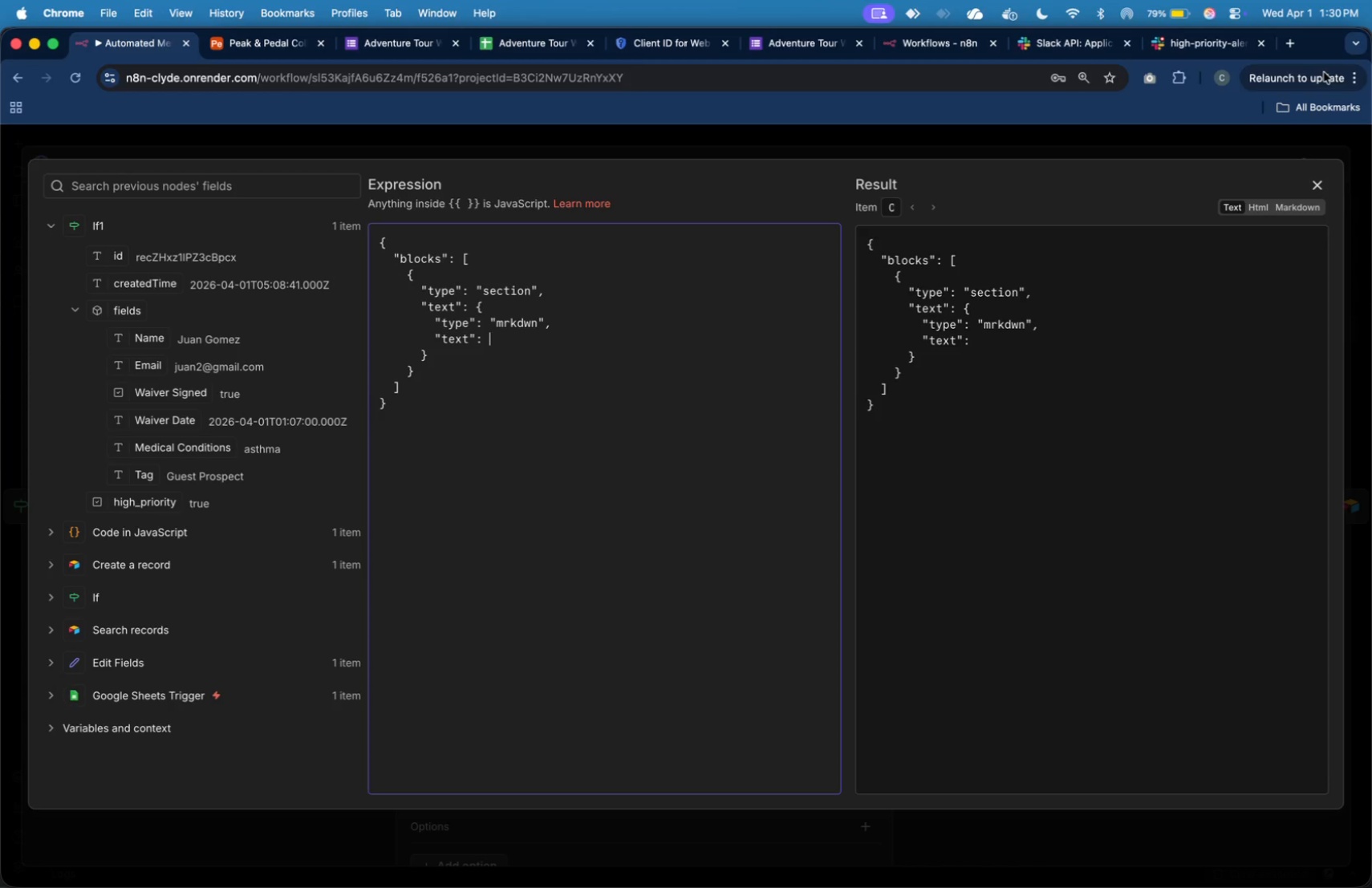 
left_click([1285, 47])
 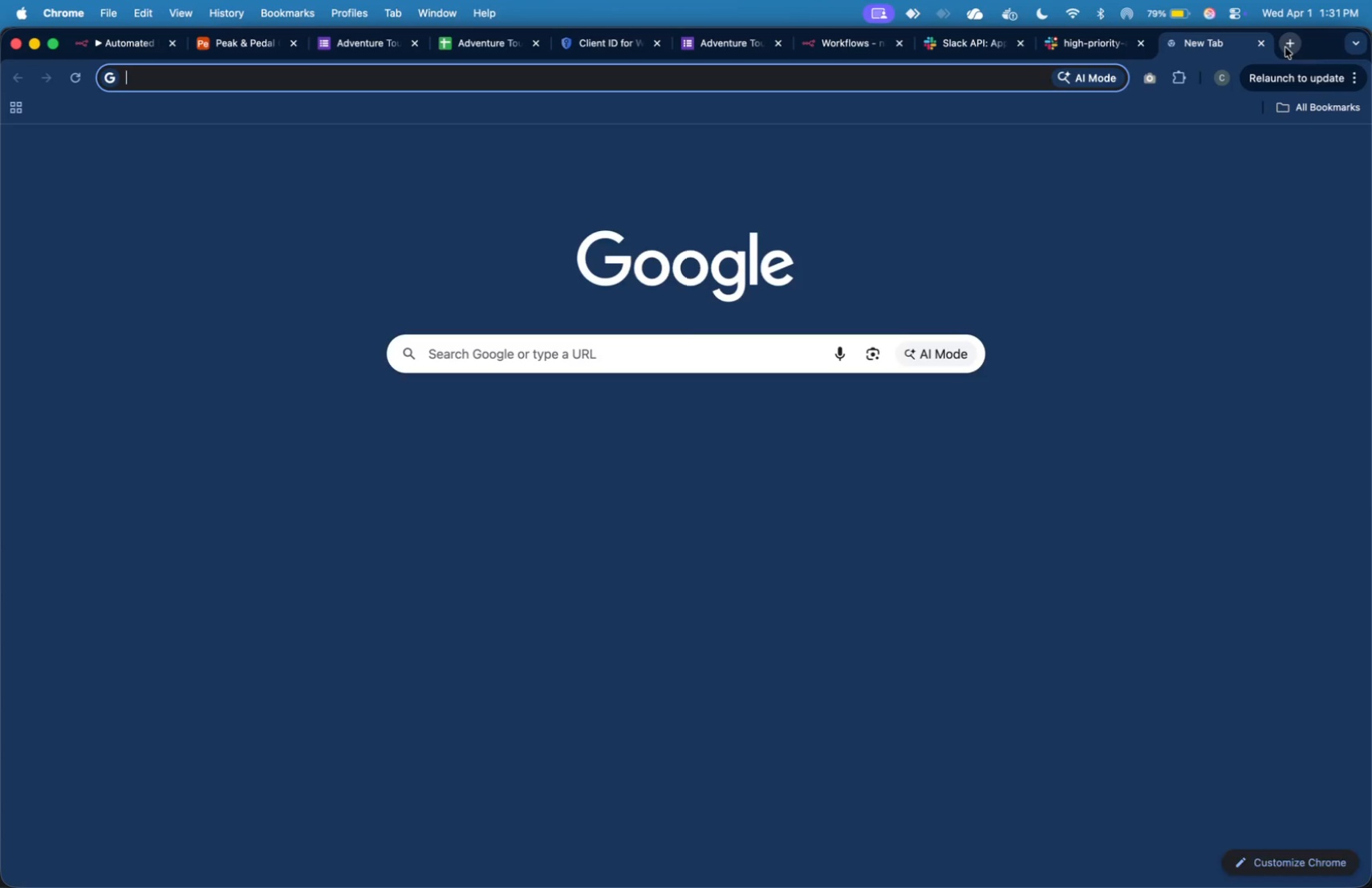 
type(alert)
 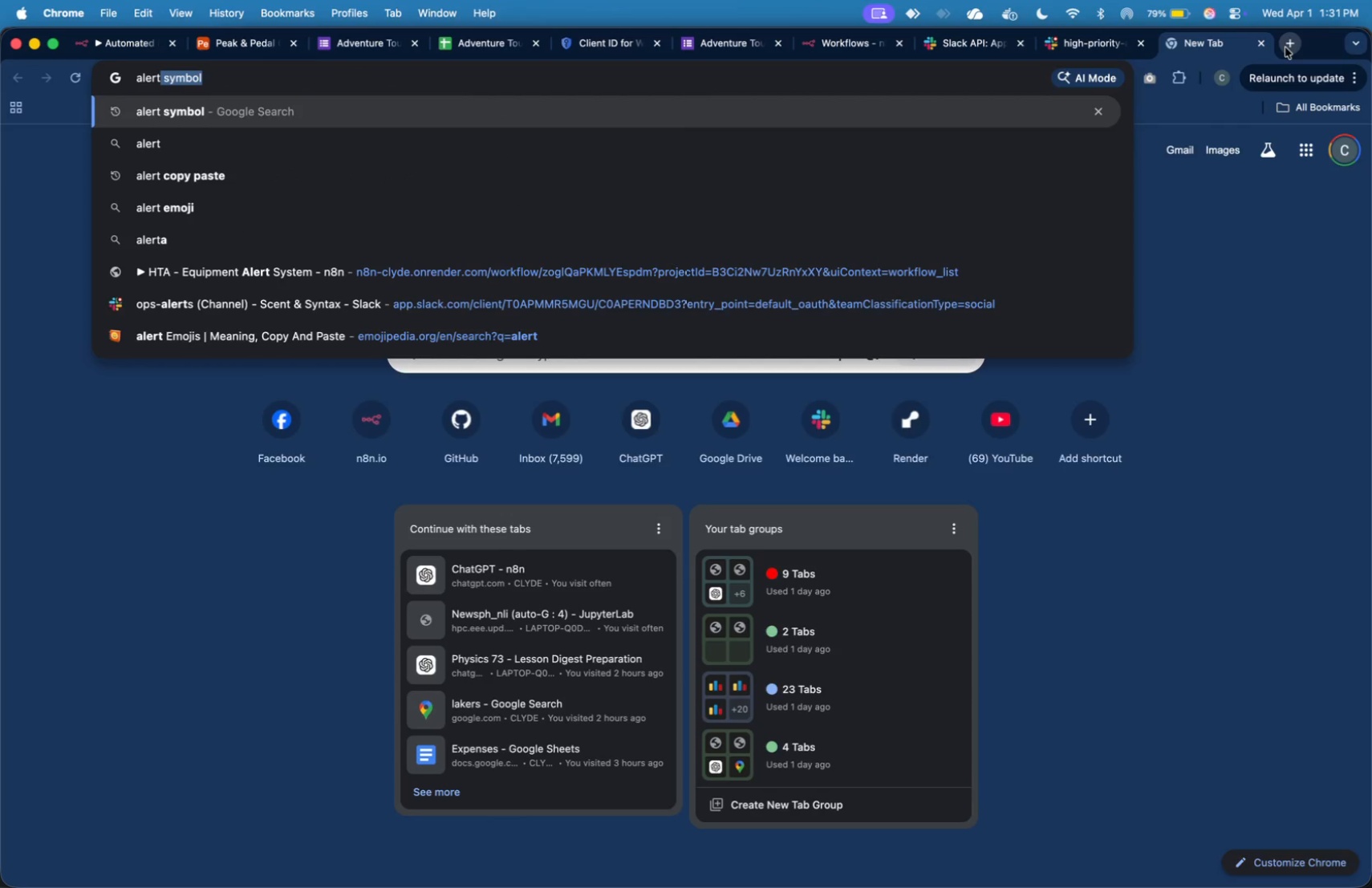 
key(ArrowDown)
 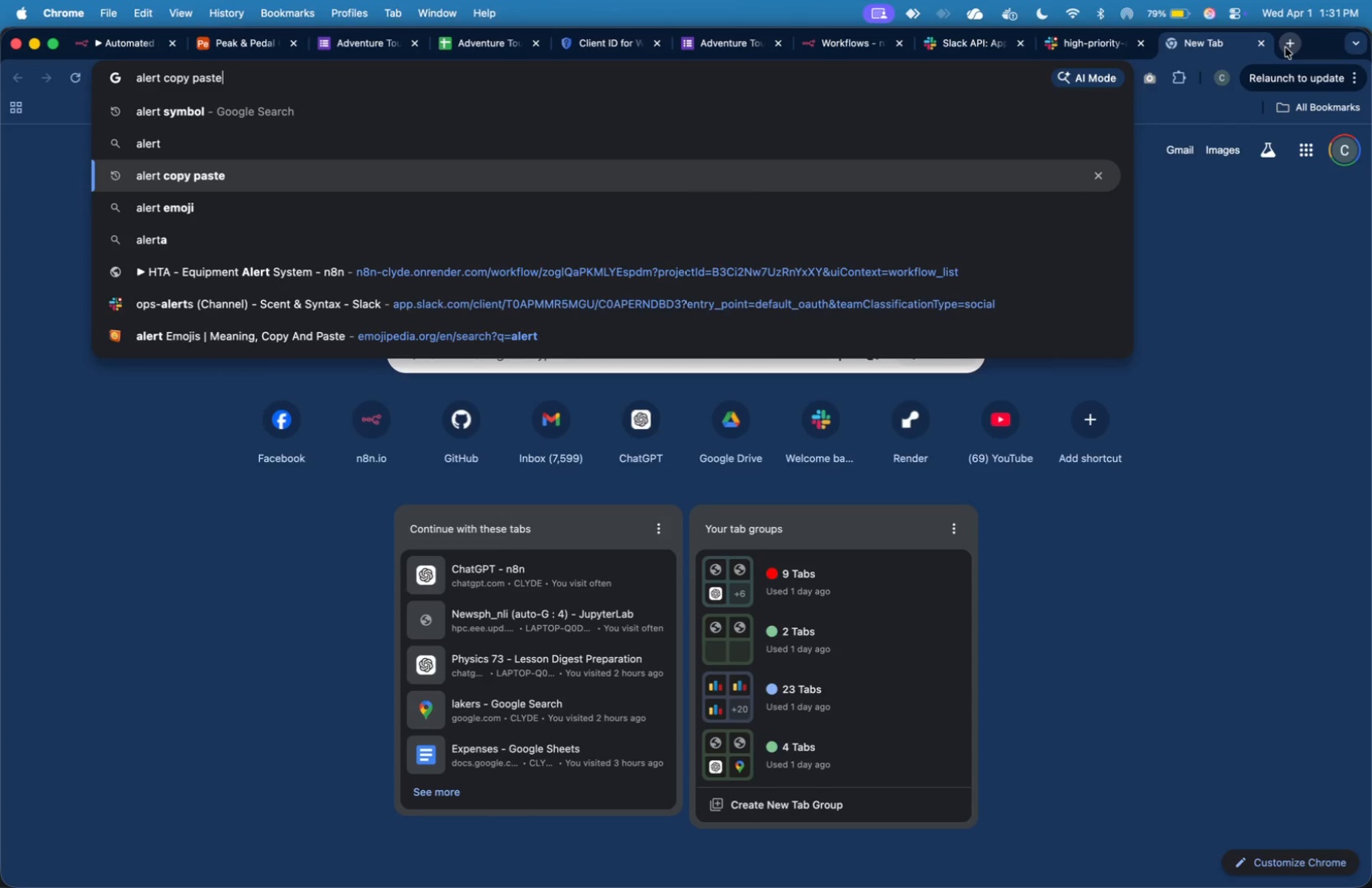 
key(ArrowDown)
 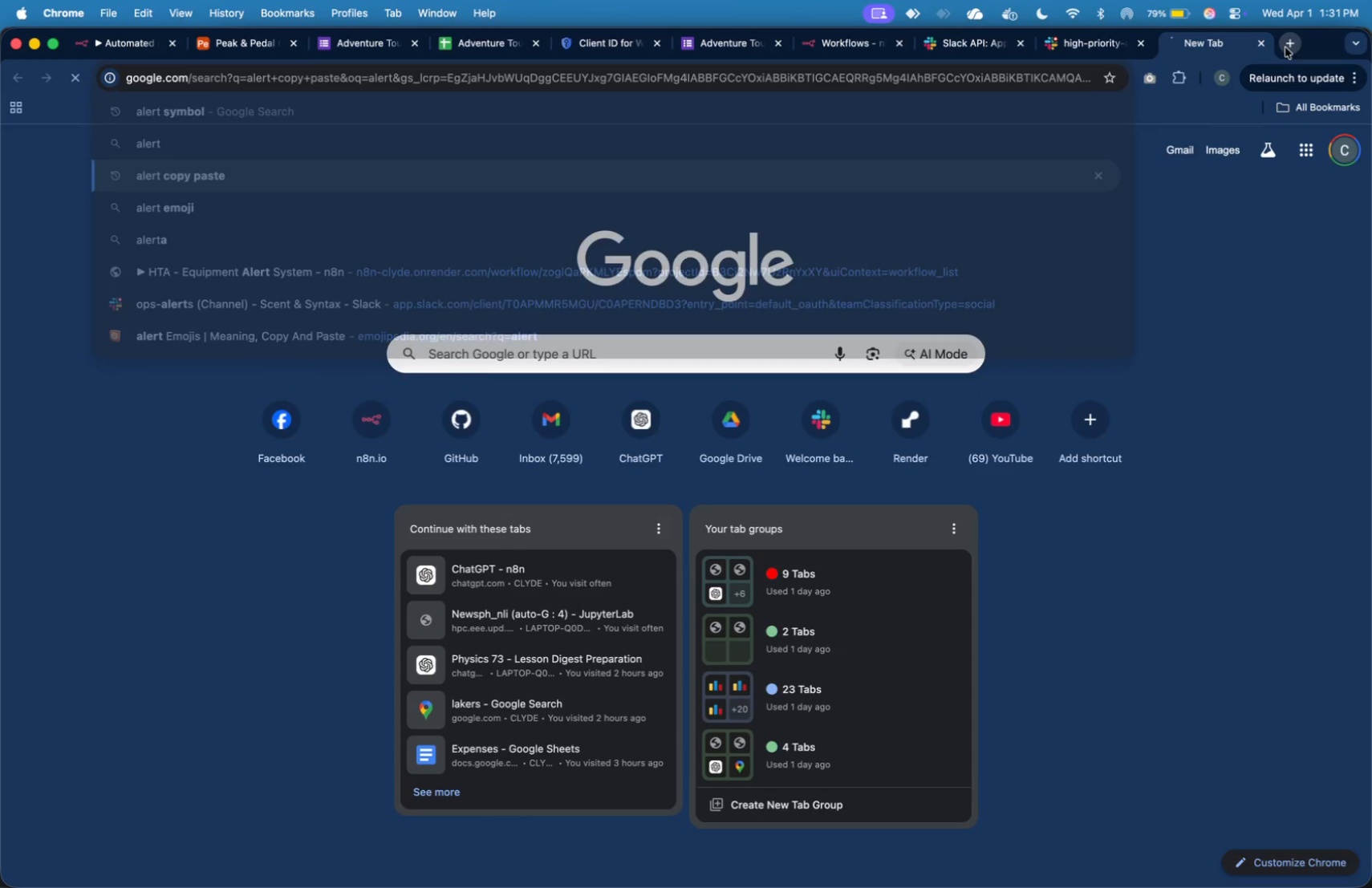 
key(Enter)
 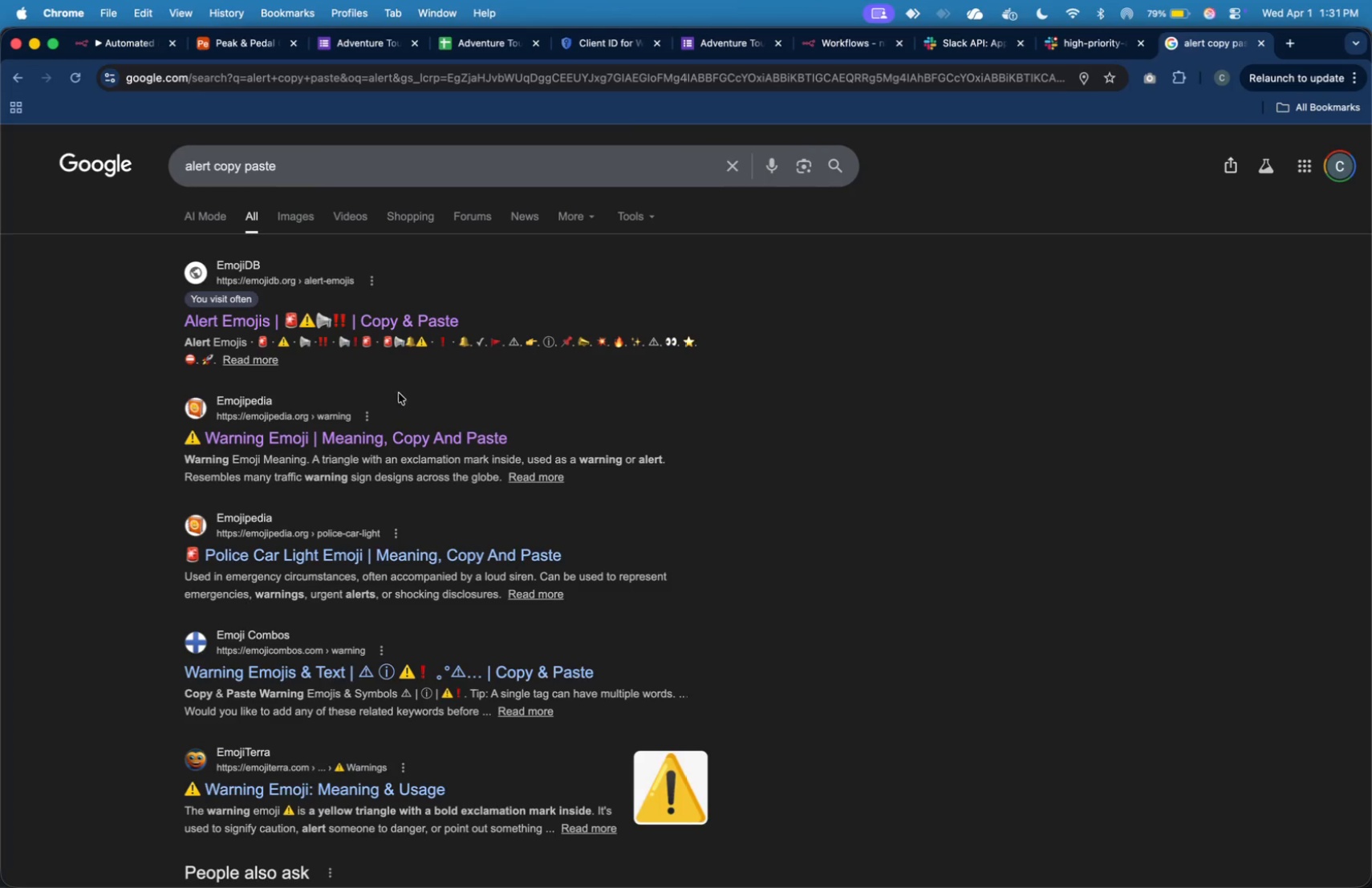 
left_click([333, 443])
 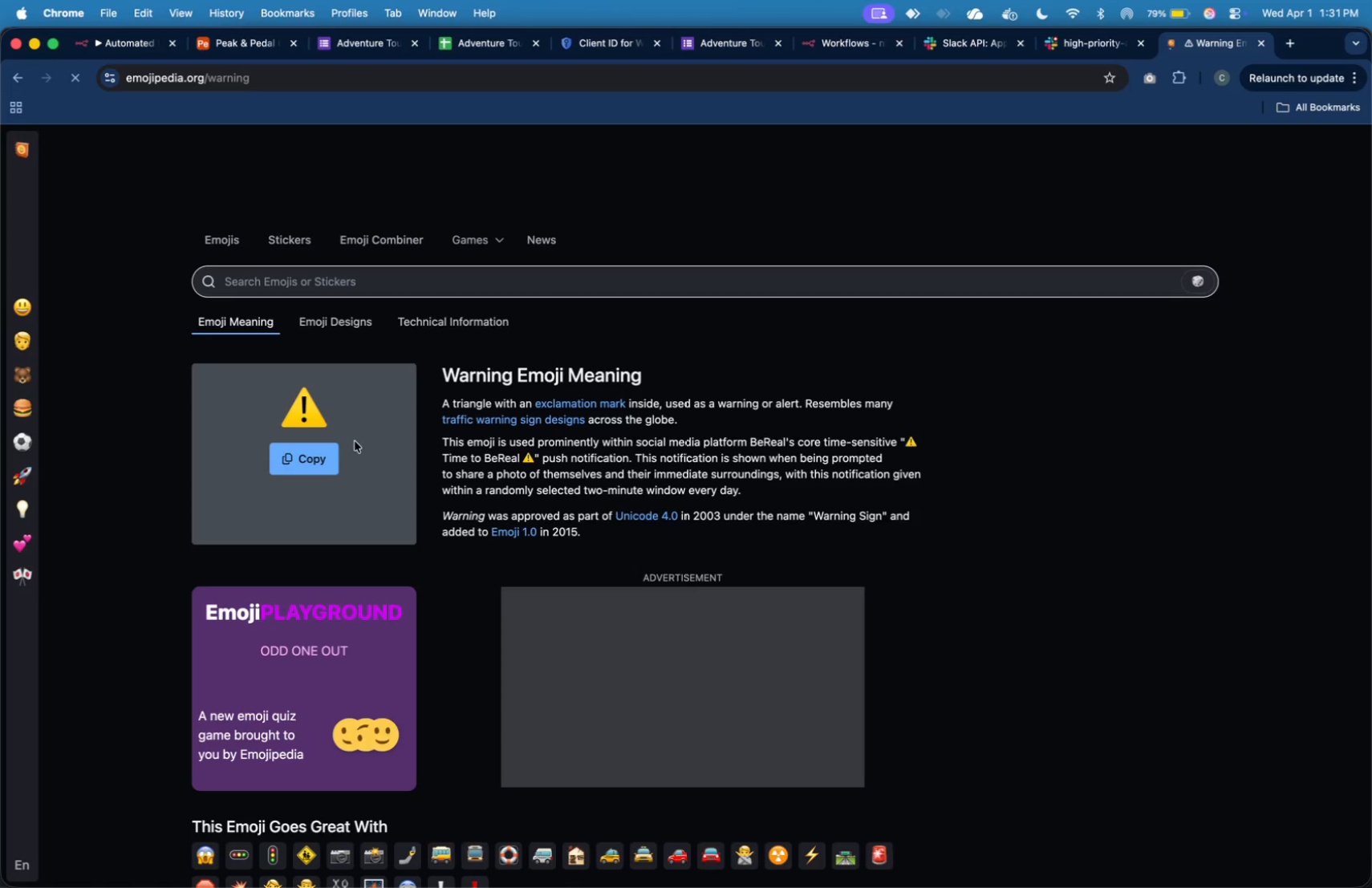 
scroll: coordinate [612, 562], scroll_direction: down, amount: 25.0
 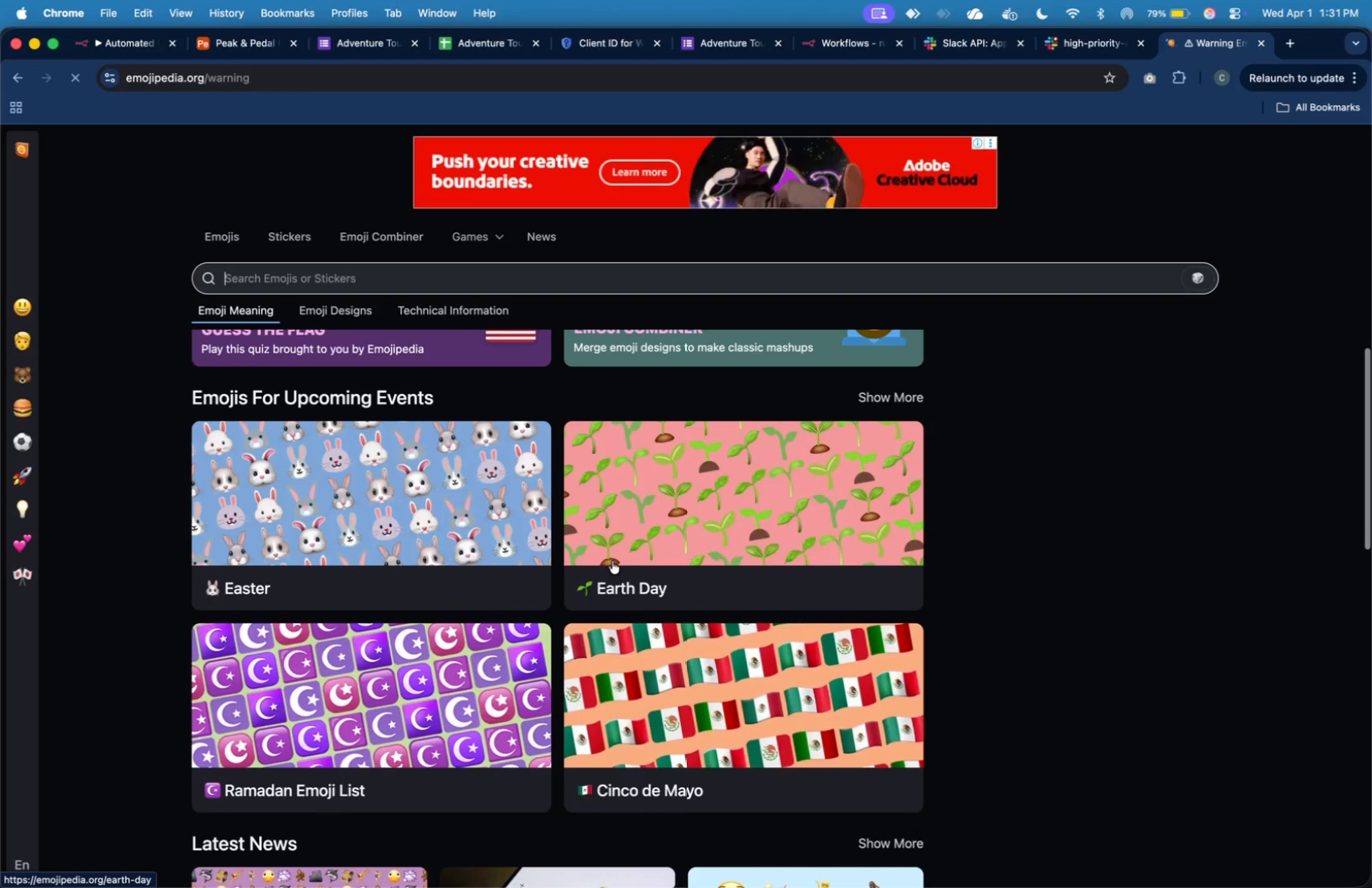 
scroll: coordinate [395, 471], scroll_direction: up, amount: 28.0
 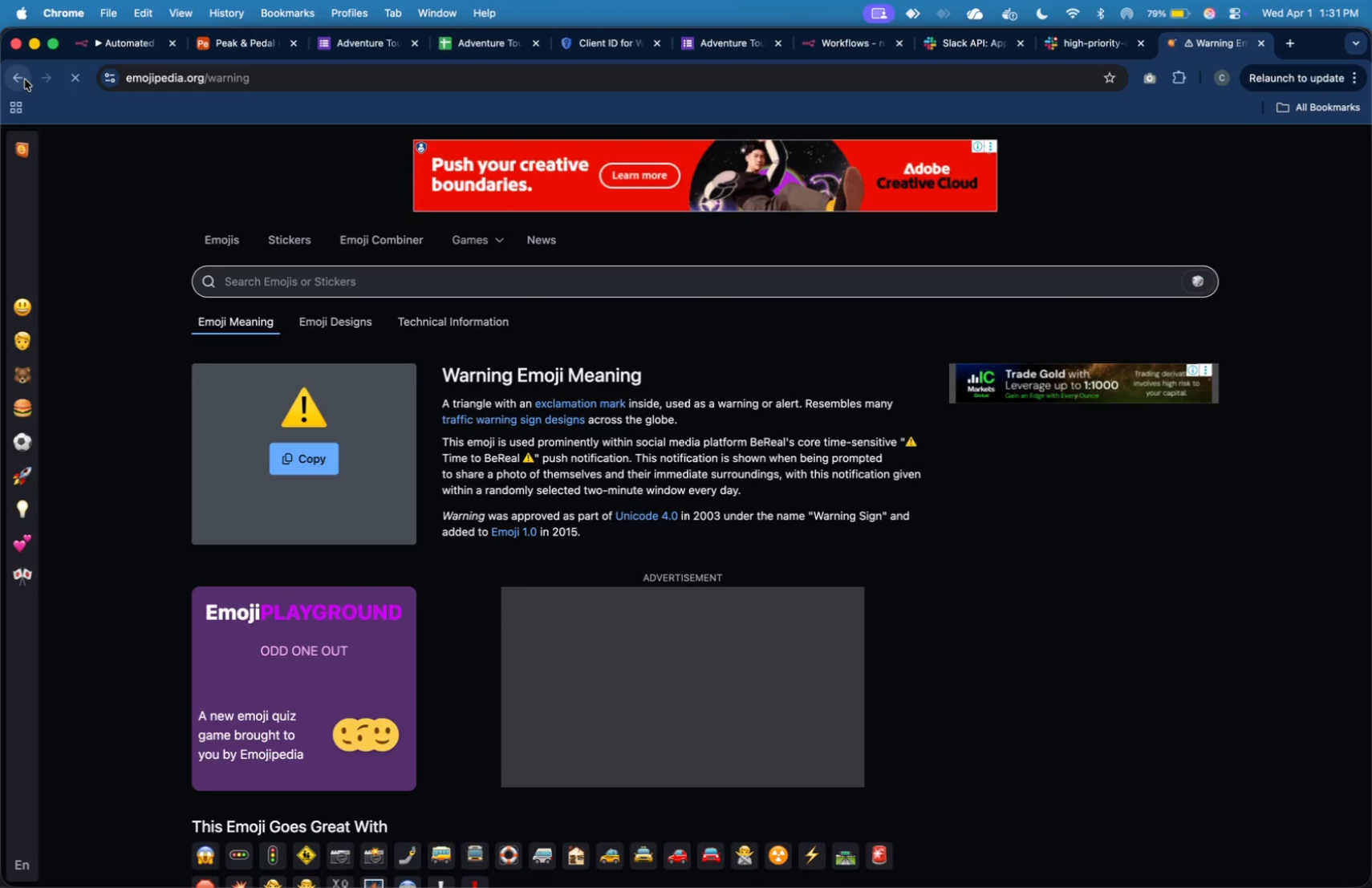 
left_click([25, 79])
 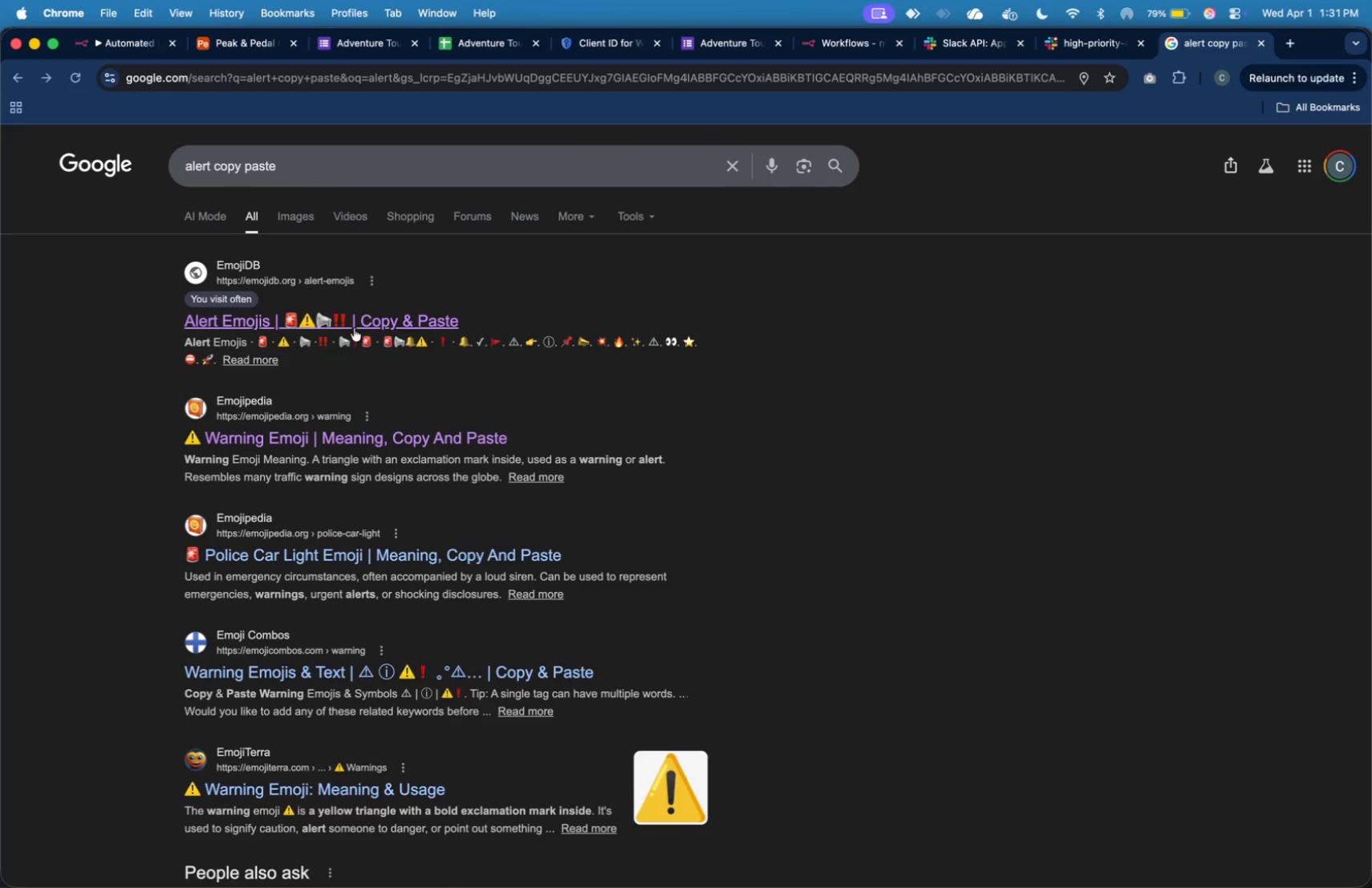 
left_click([354, 328])
 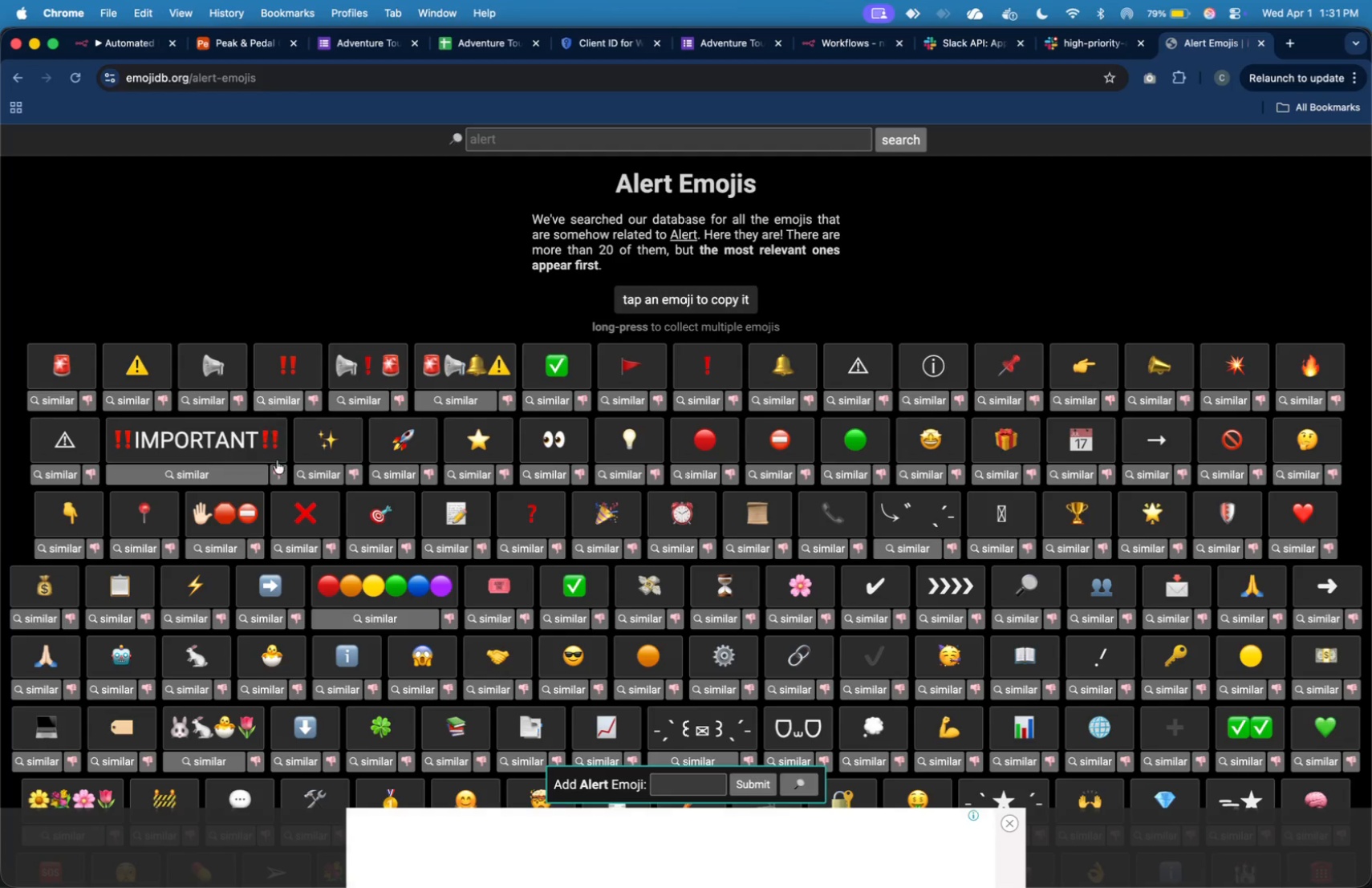 
wait(9.43)
 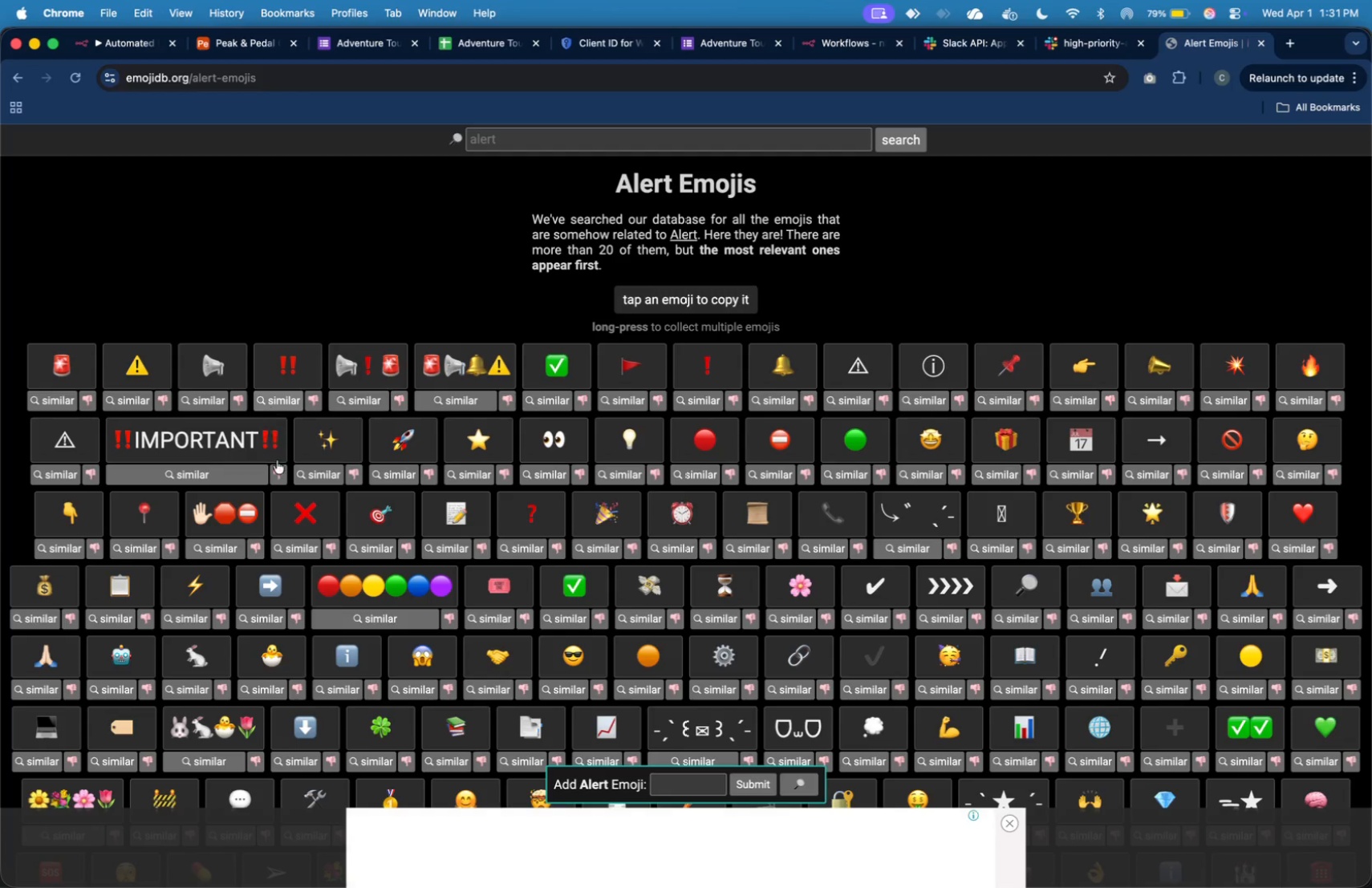 
scroll: coordinate [616, 395], scroll_direction: down, amount: 13.0
 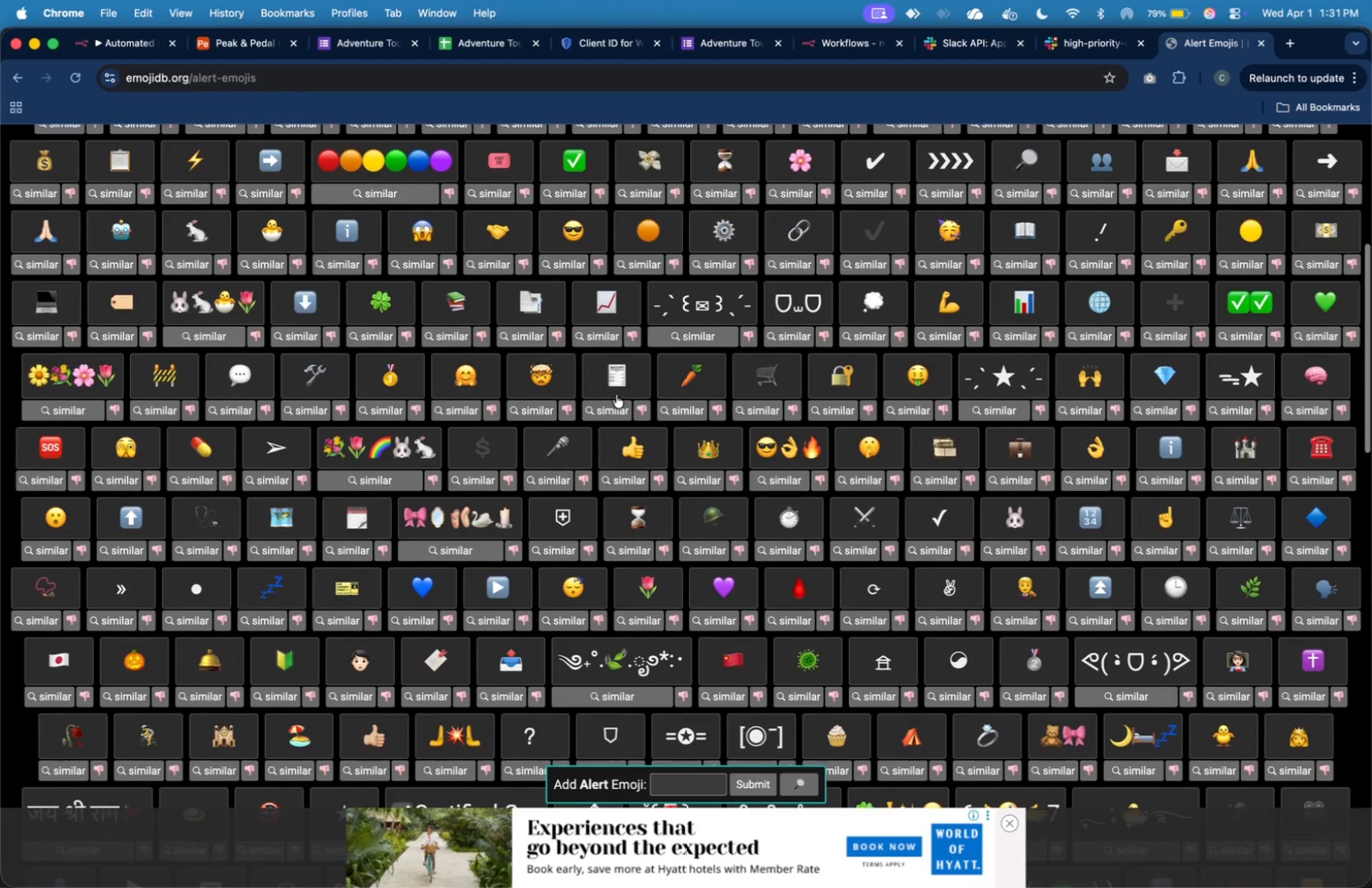 
scroll: coordinate [616, 393], scroll_direction: up, amount: 29.0
 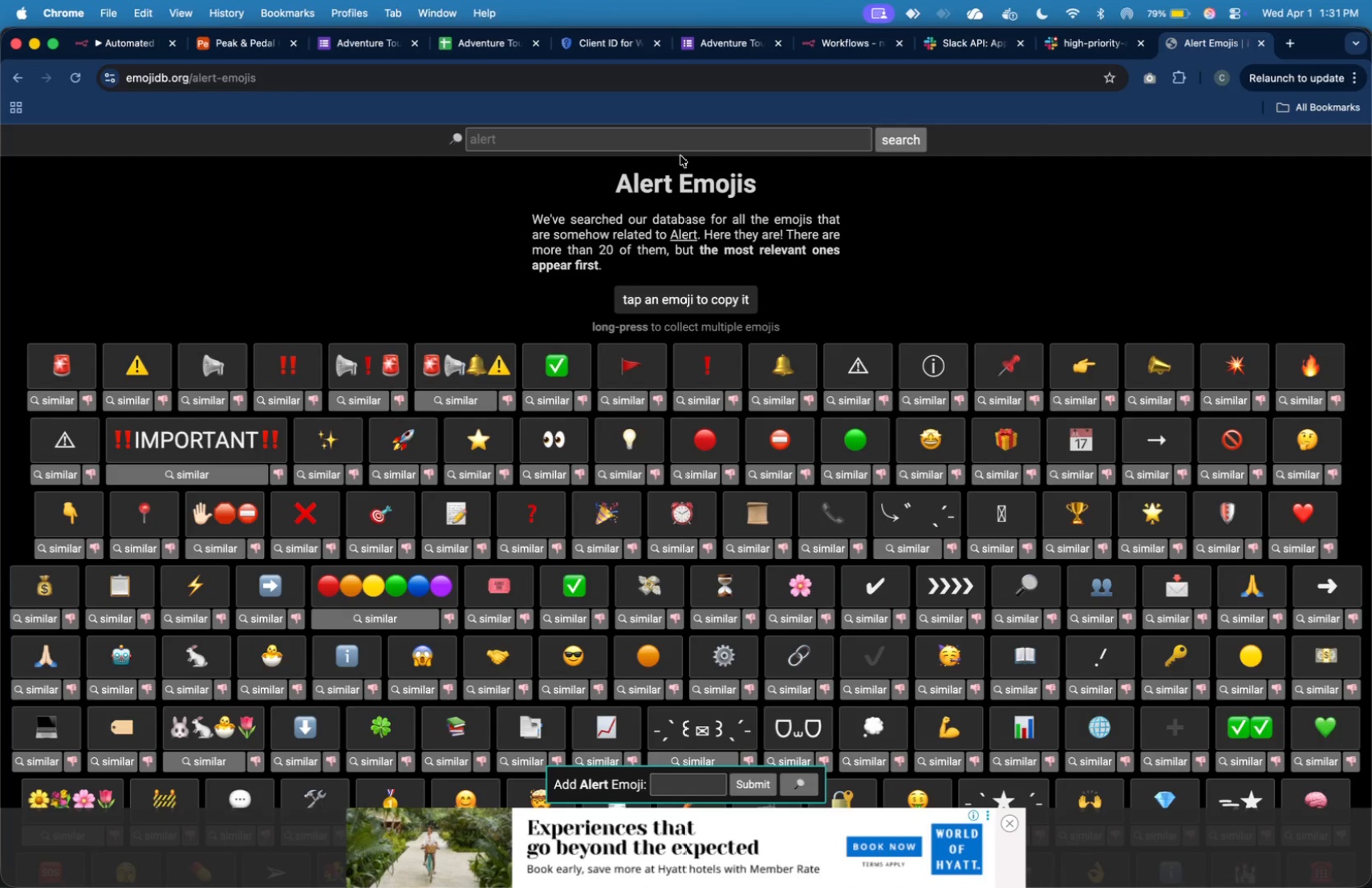 
left_click([684, 146])
 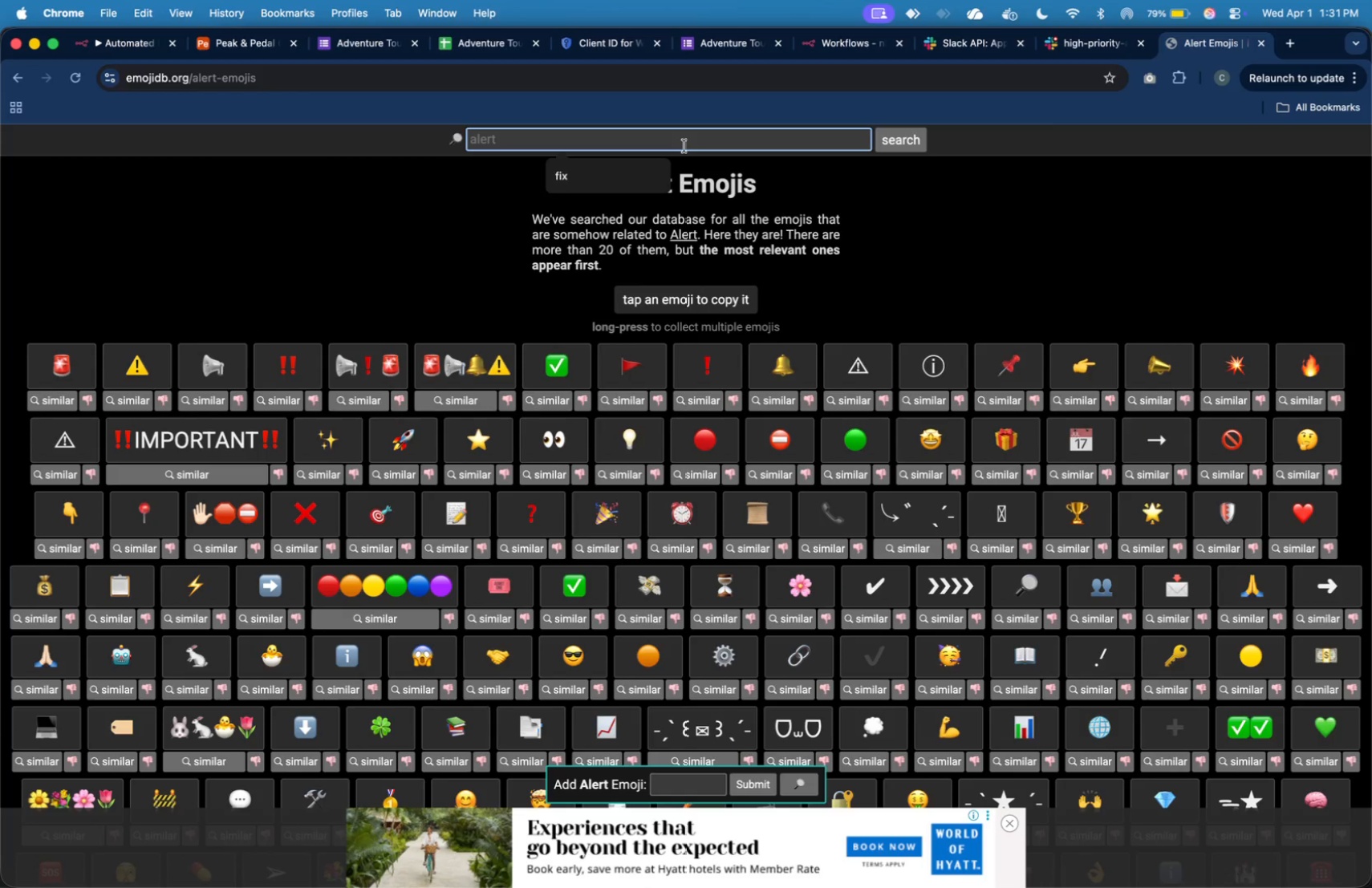 
type(alert)
 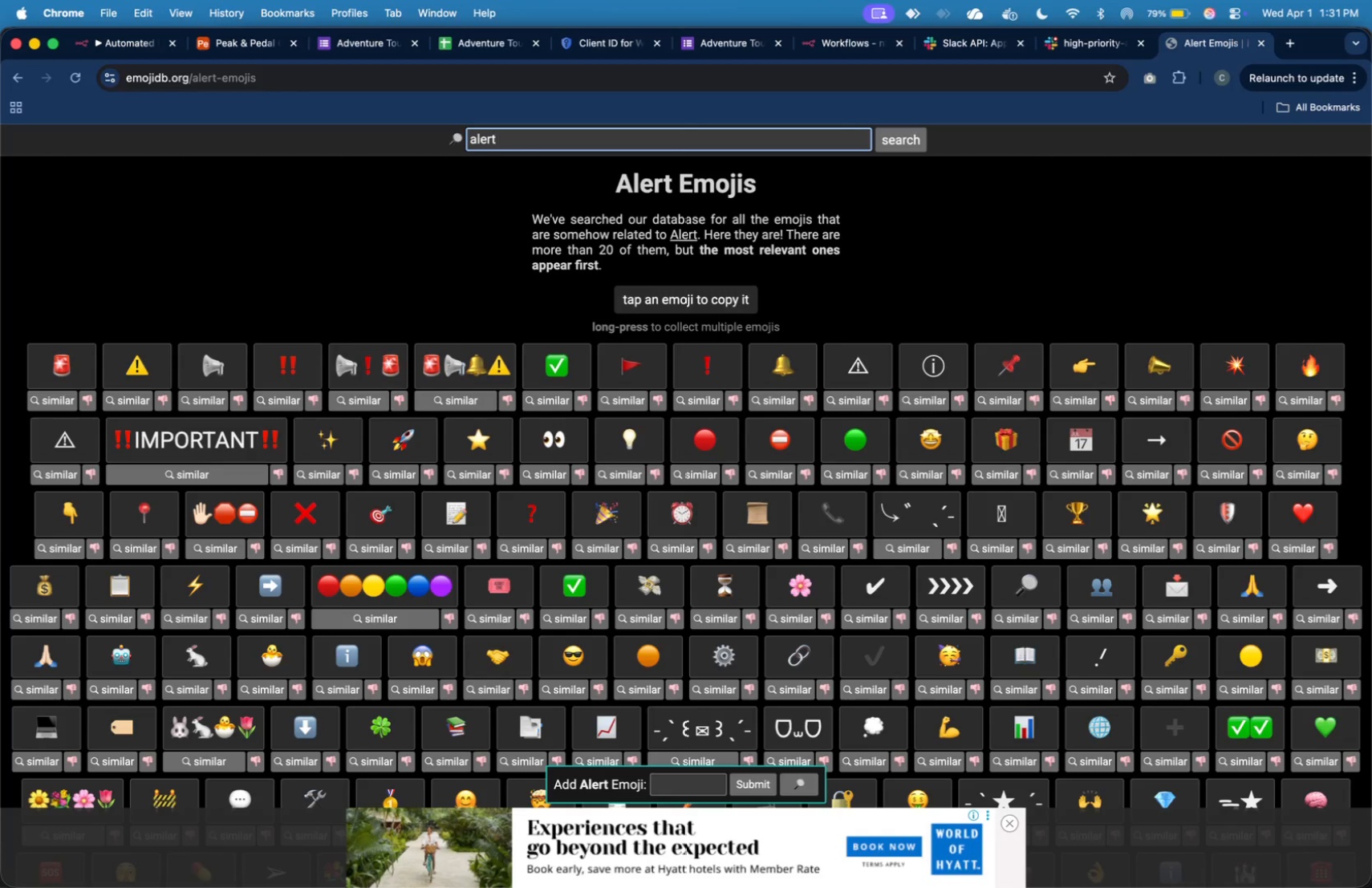 
key(Enter)
 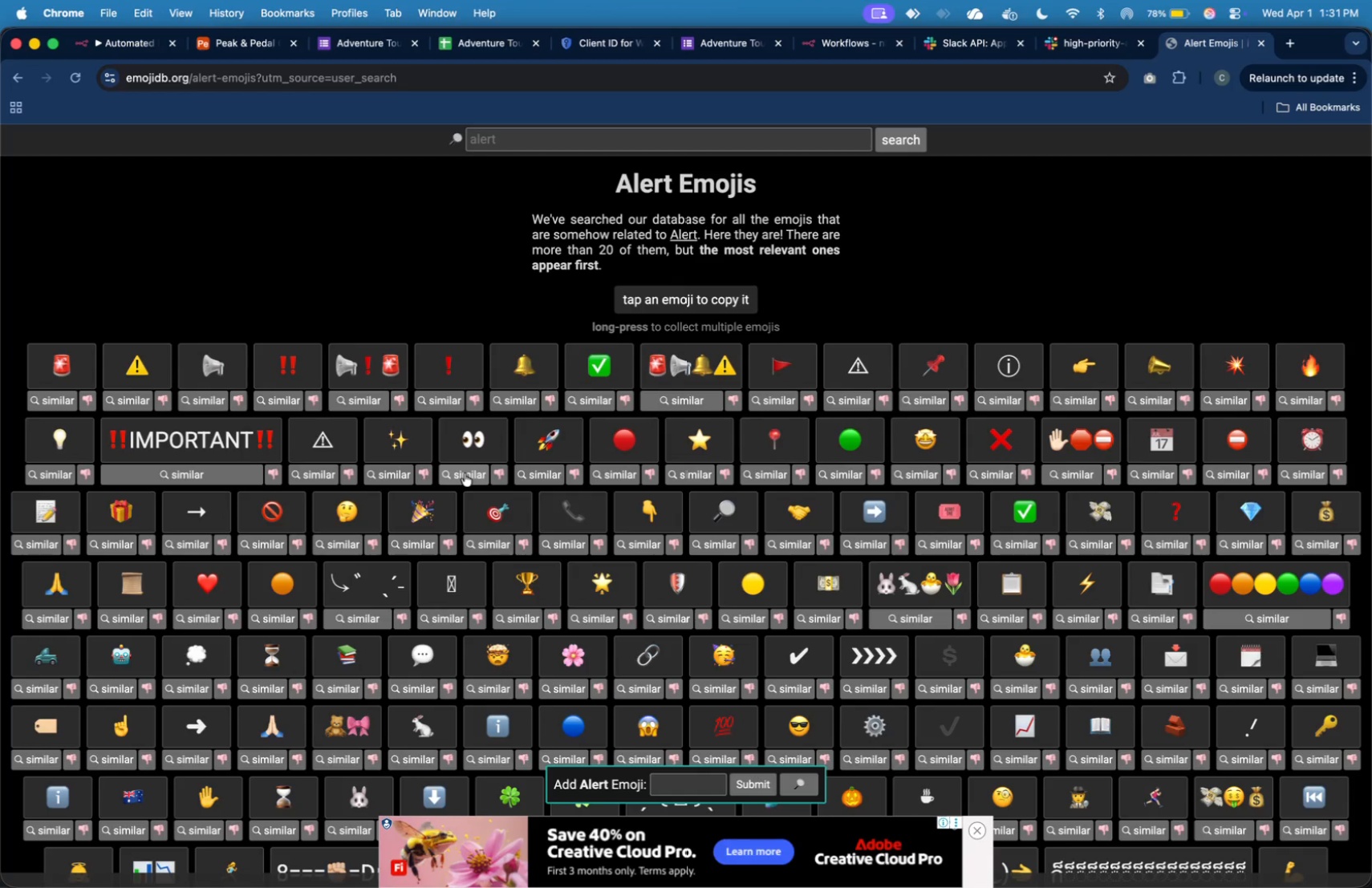 
wait(7.1)
 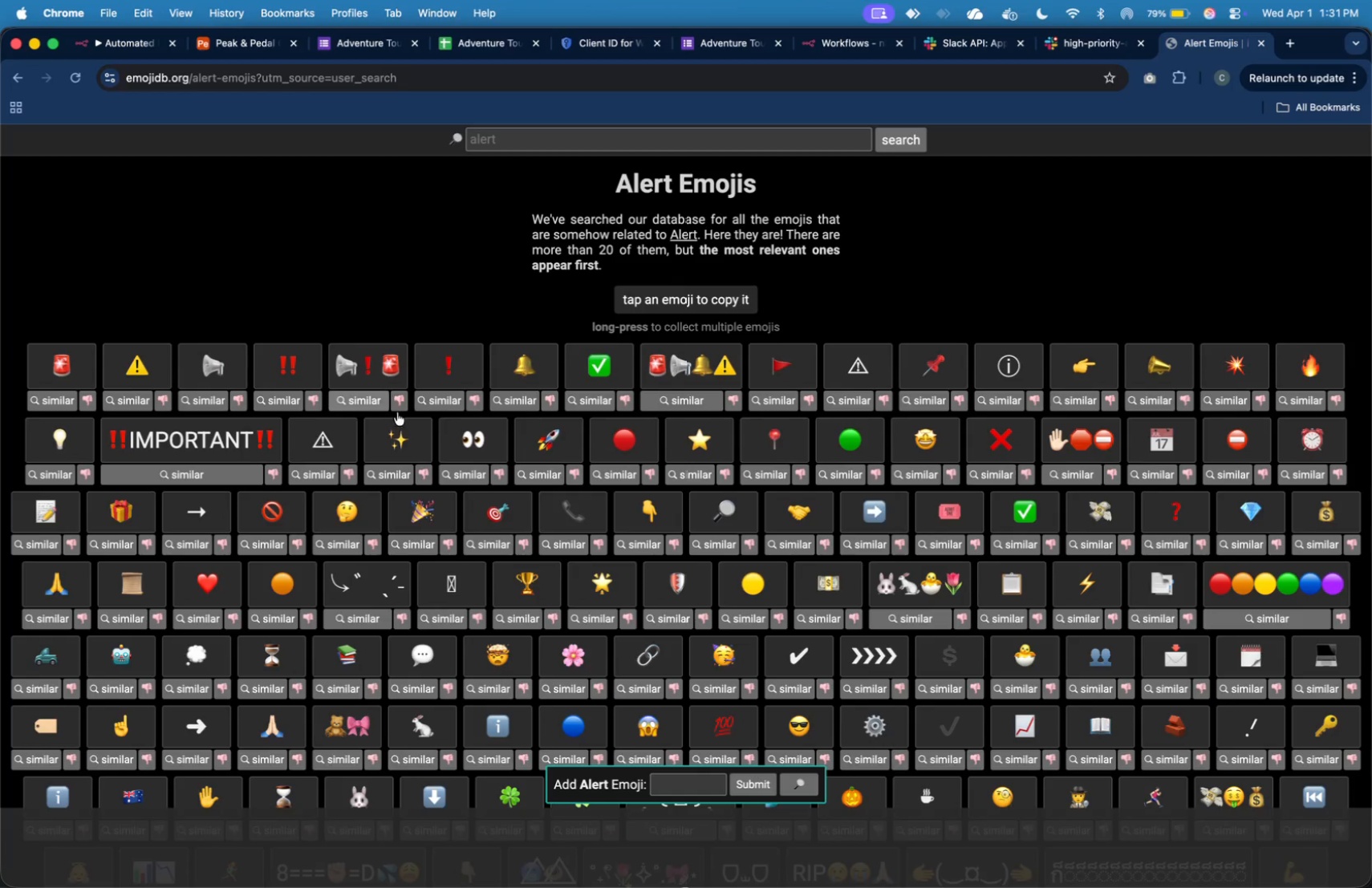 
left_click([697, 149])
 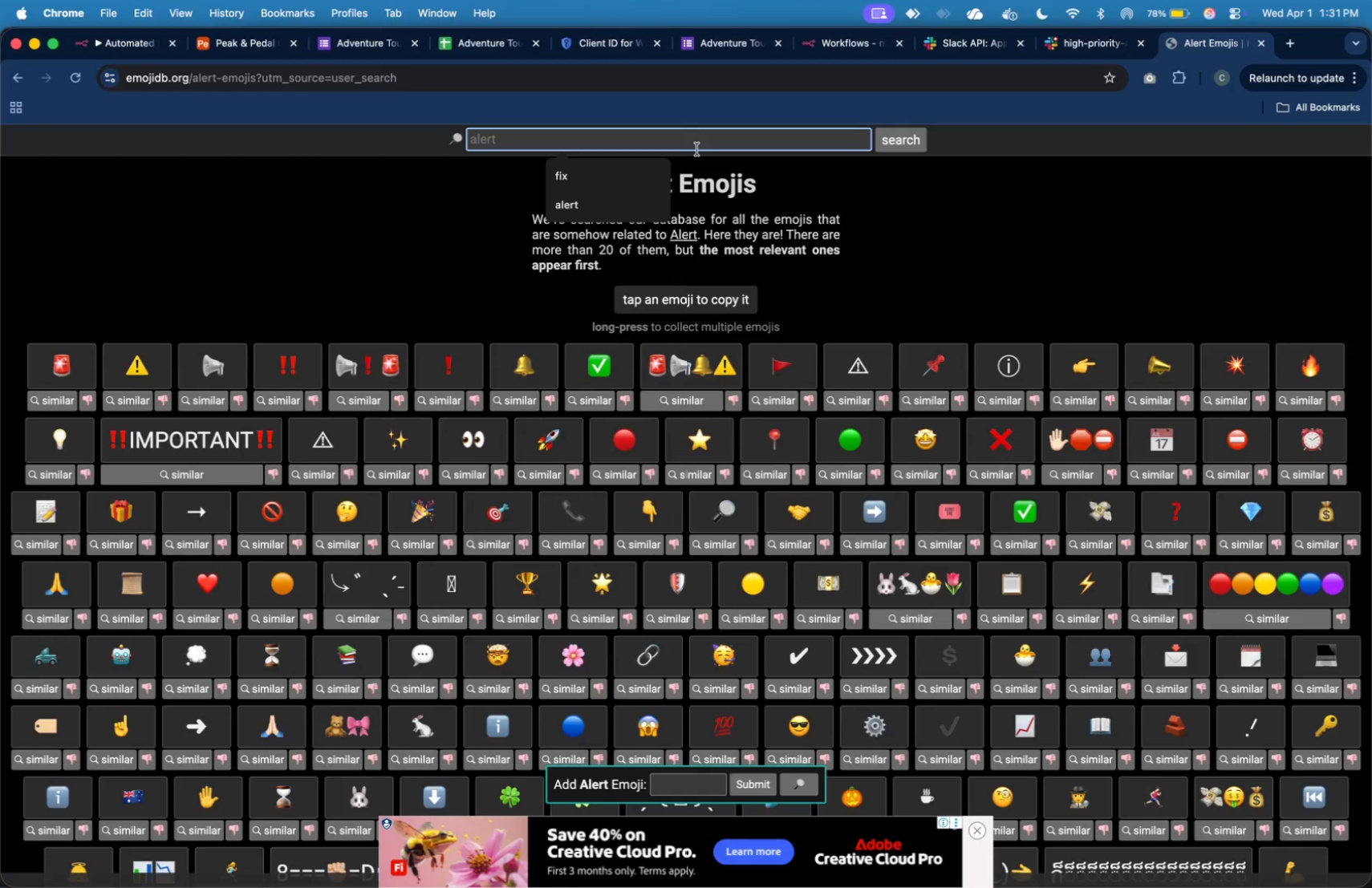 
type(siren)
 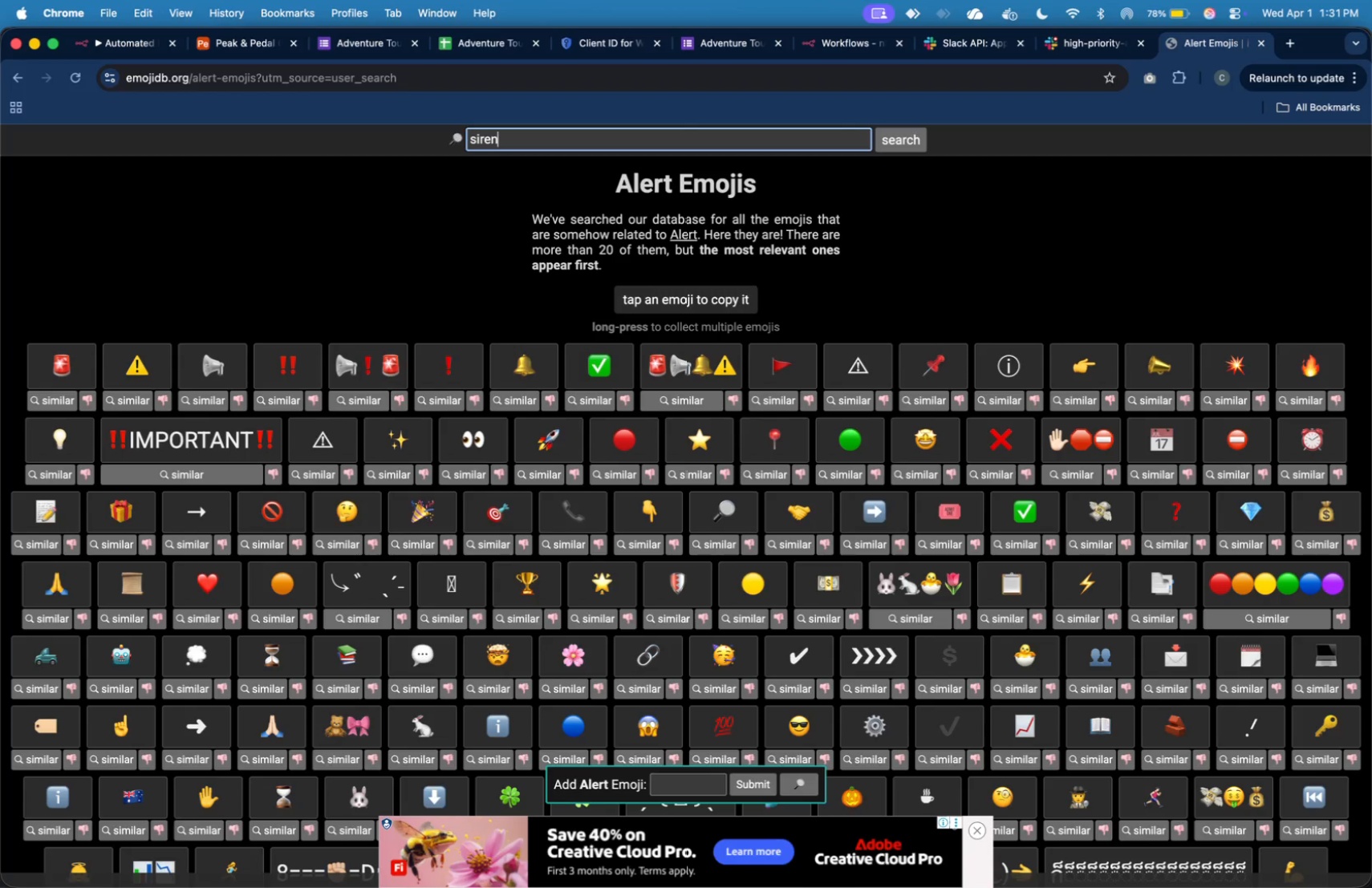 
key(Enter)
 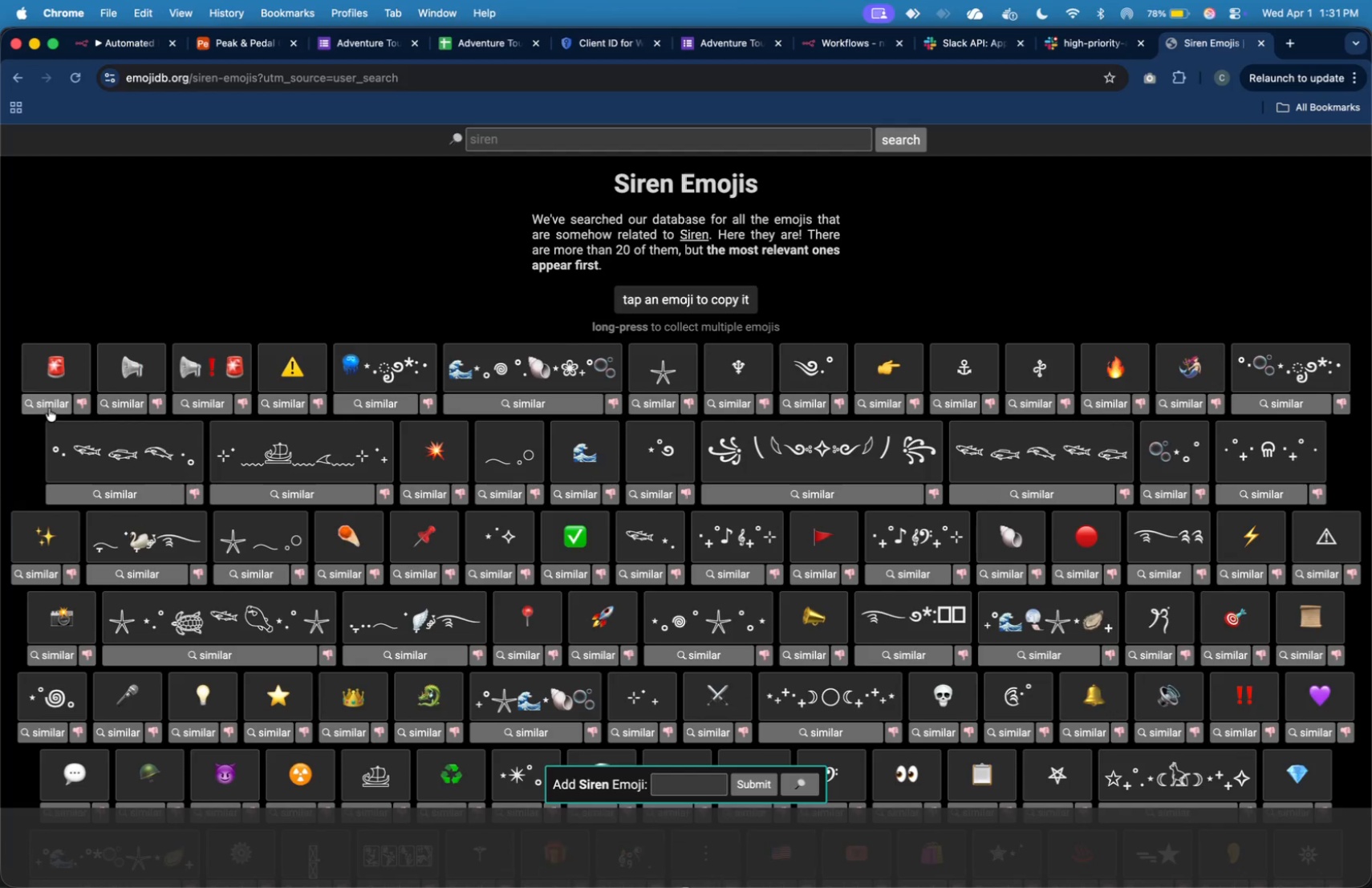 
left_click([59, 370])
 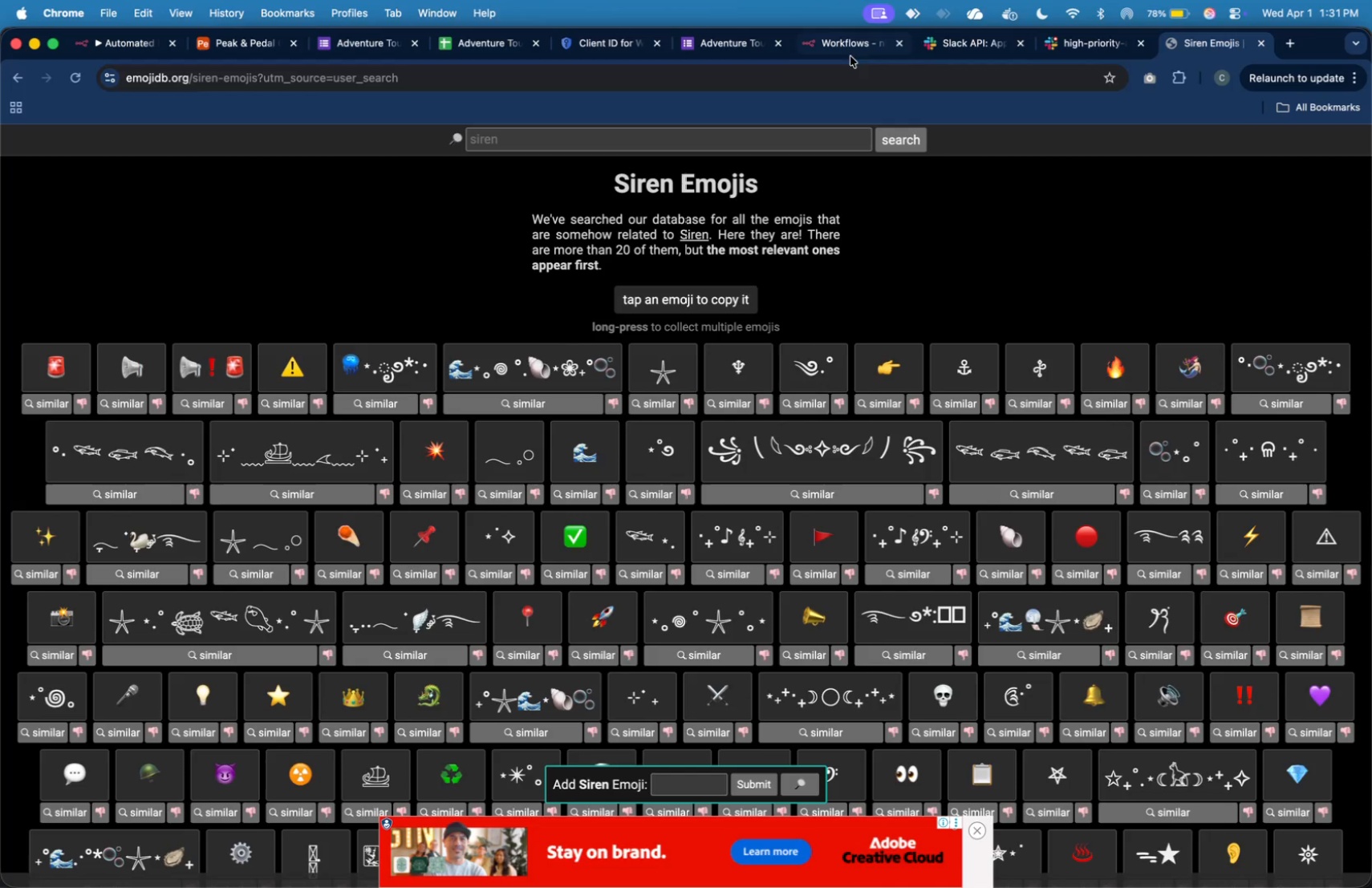 
left_click([131, 38])
 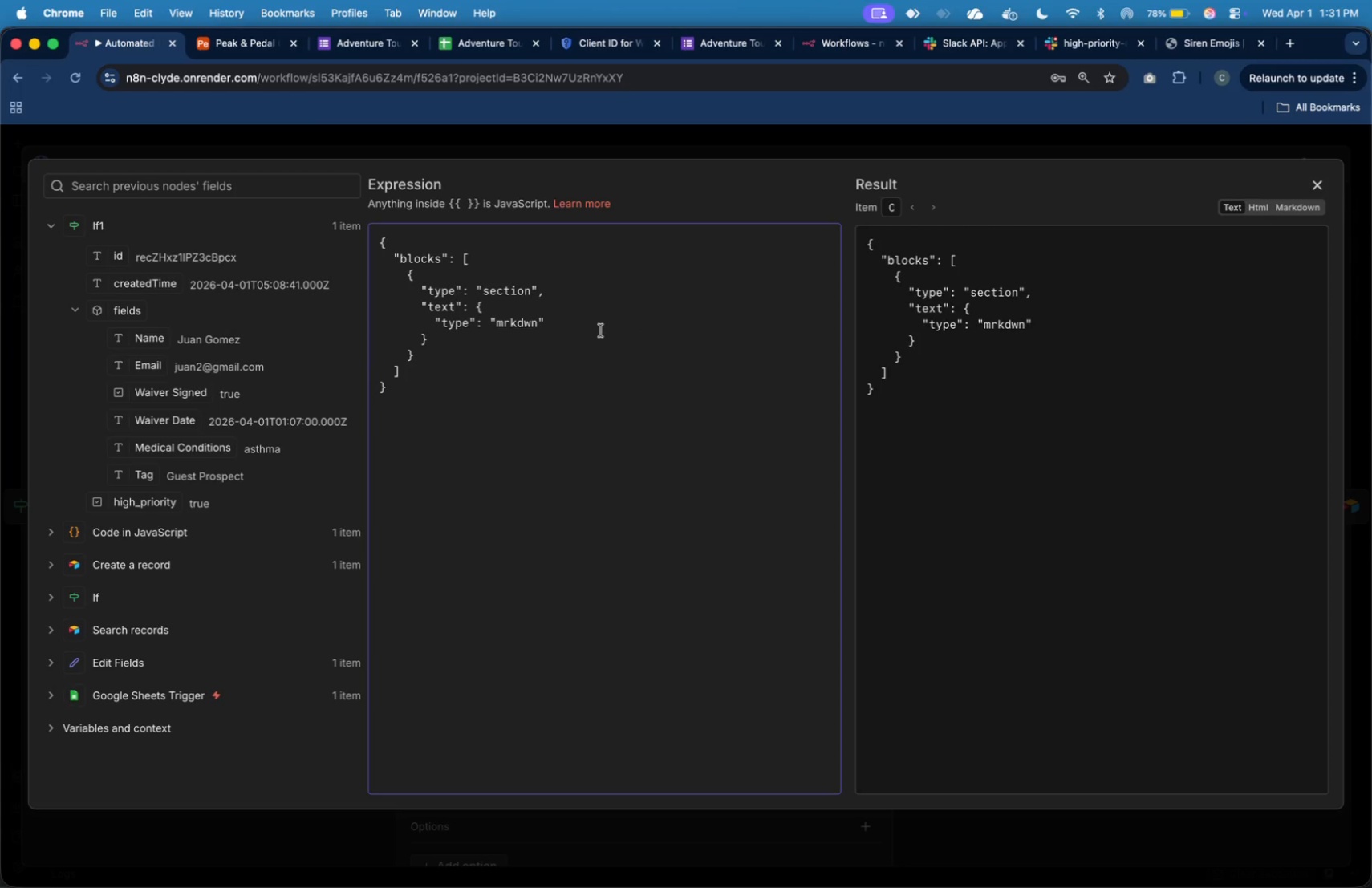 
key(Comma)
 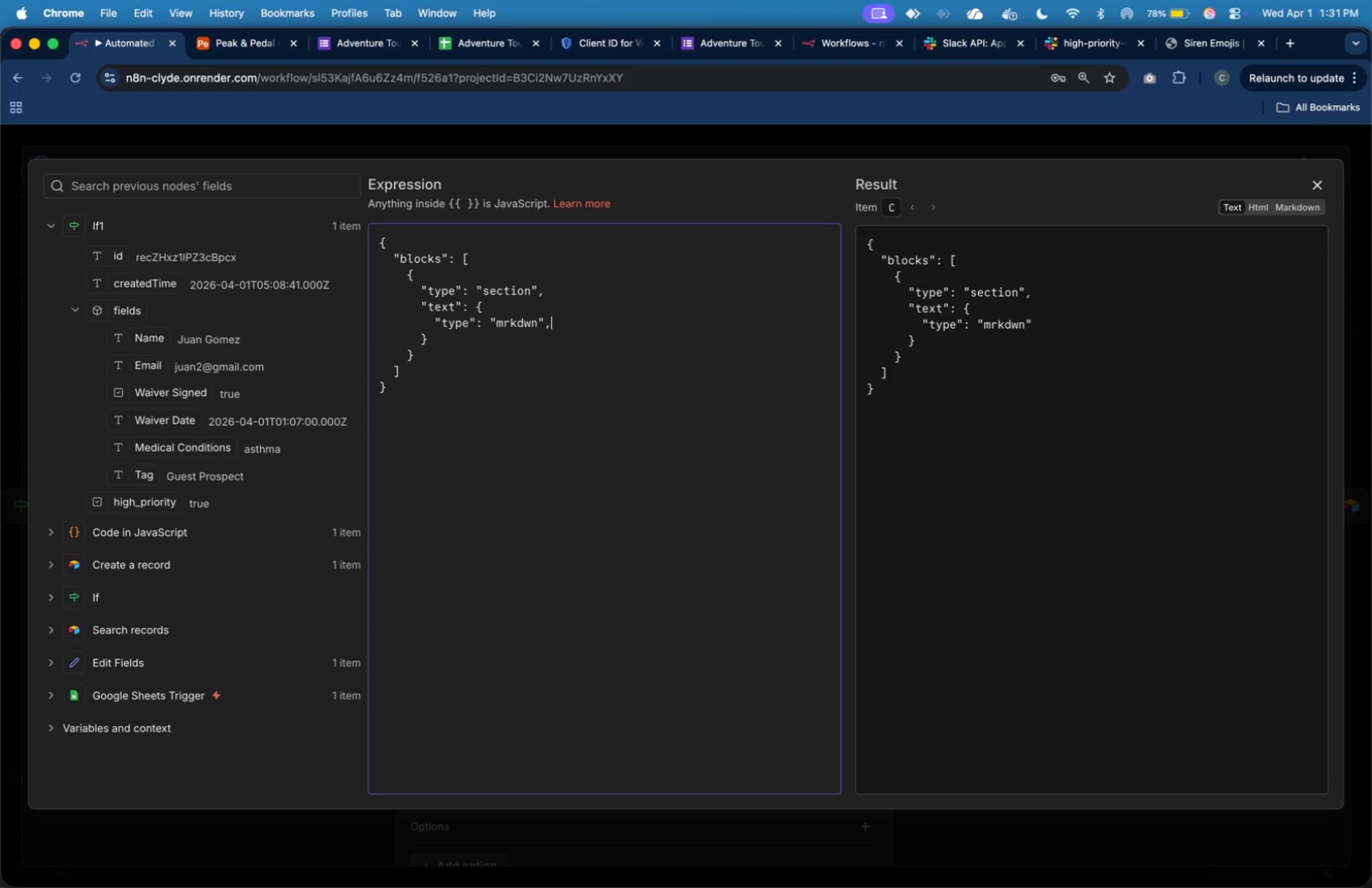 
key(Enter)
 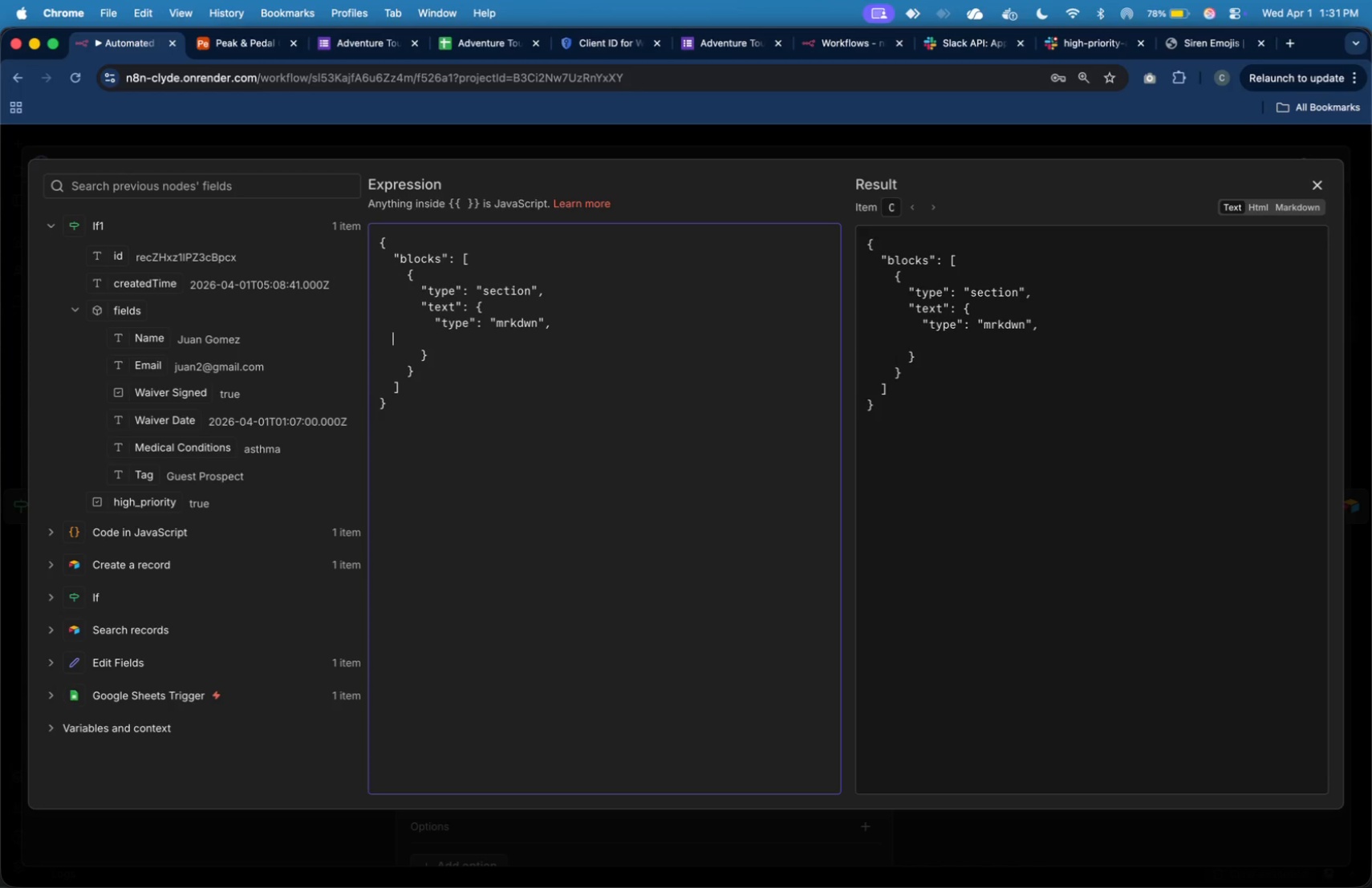 
key(Tab)
key(Tab)
key(Tab)
key(Tab)
type("text)
 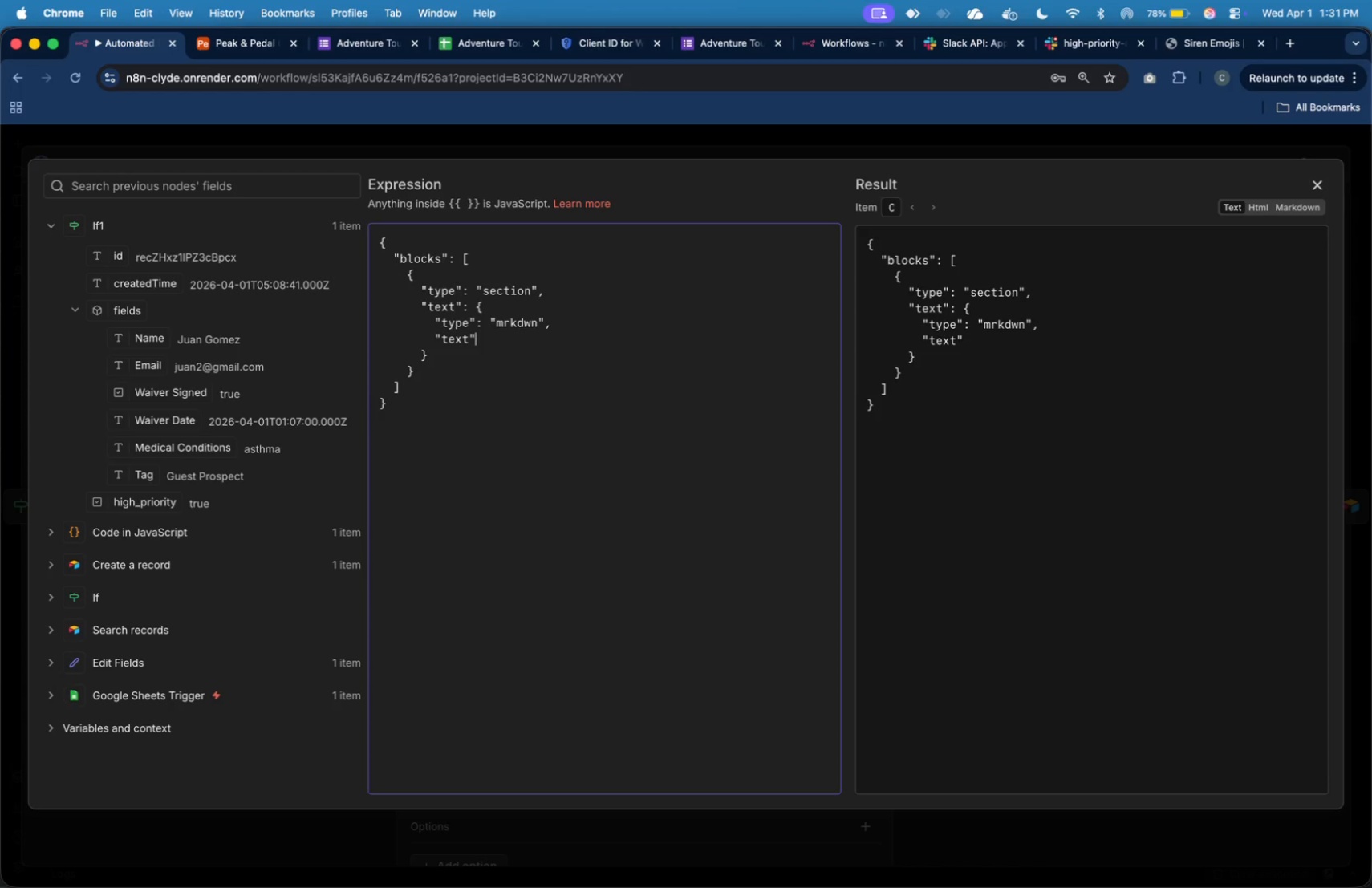 
key(ArrowRight)
 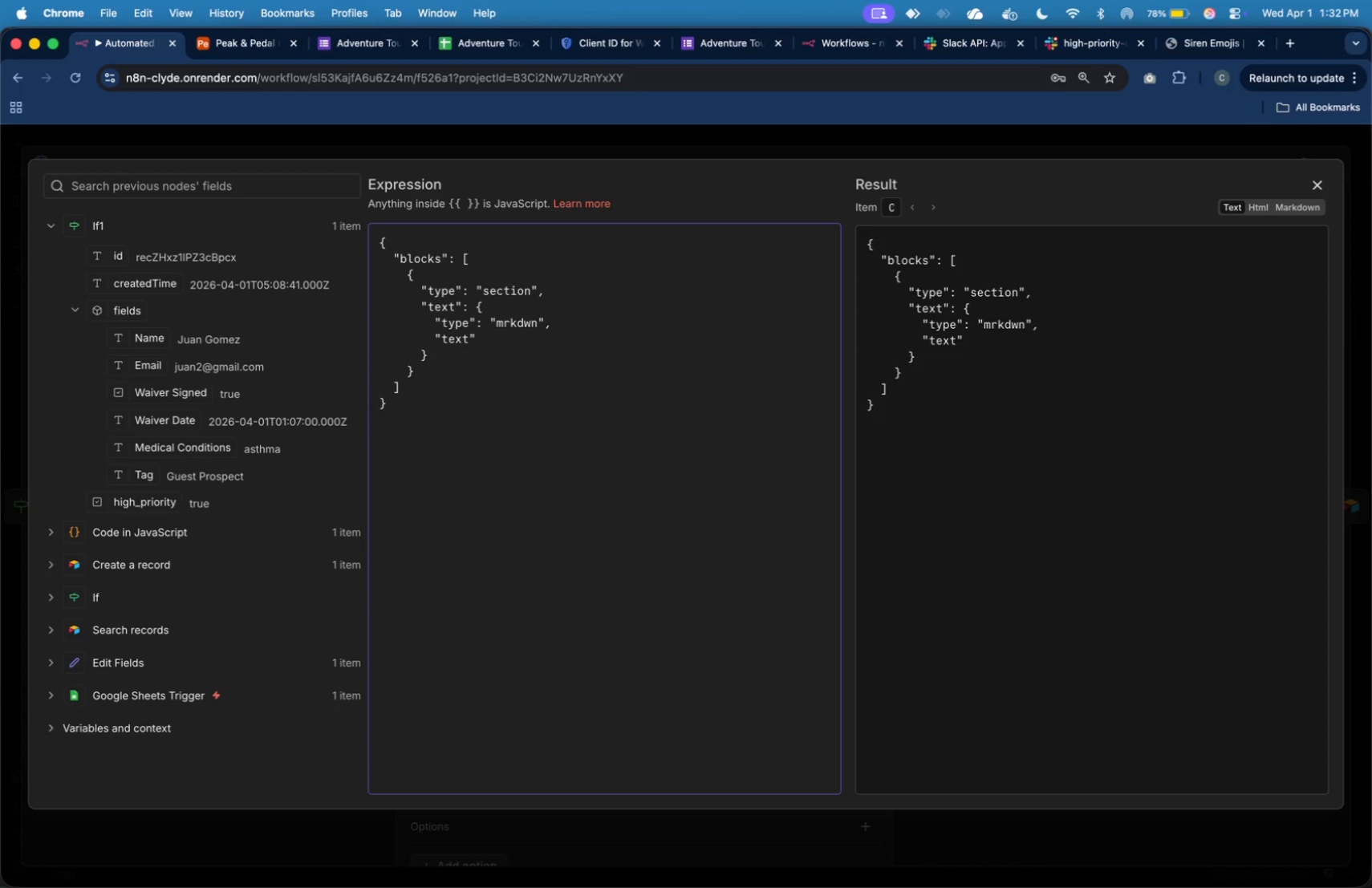 
key(Shift+Semicolon)
 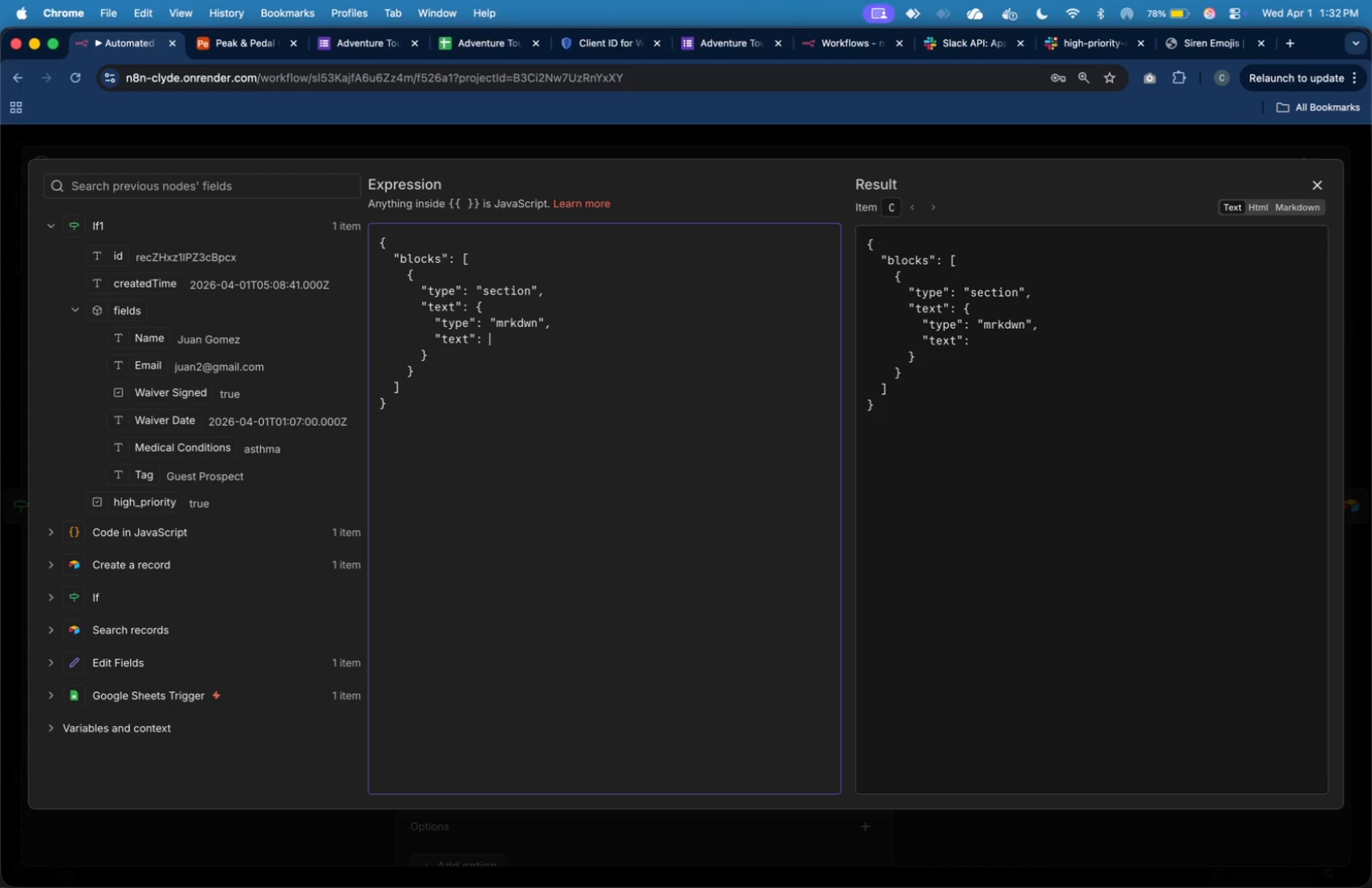 
key(Space)
 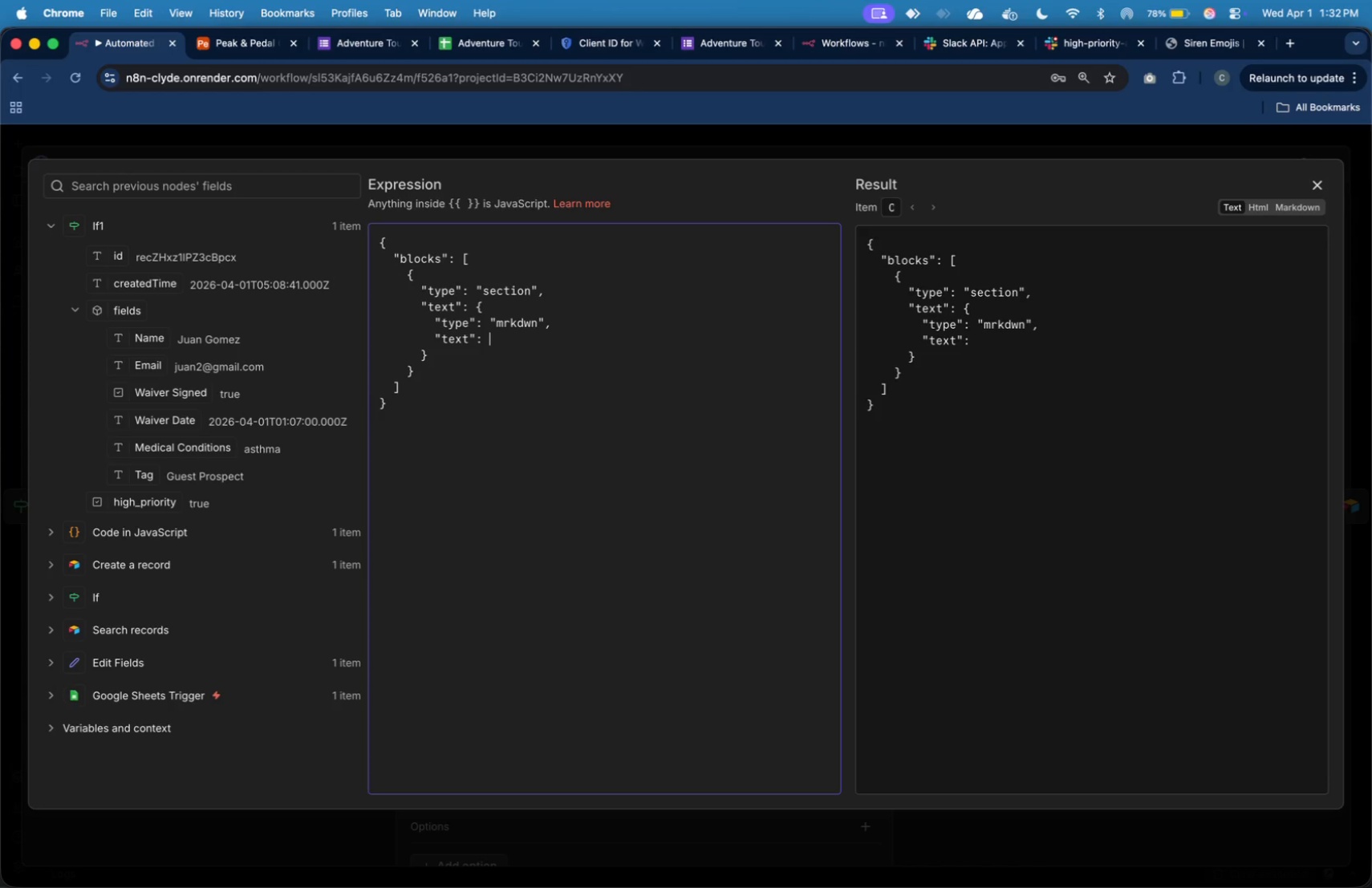 
key(Shift+Quote)
 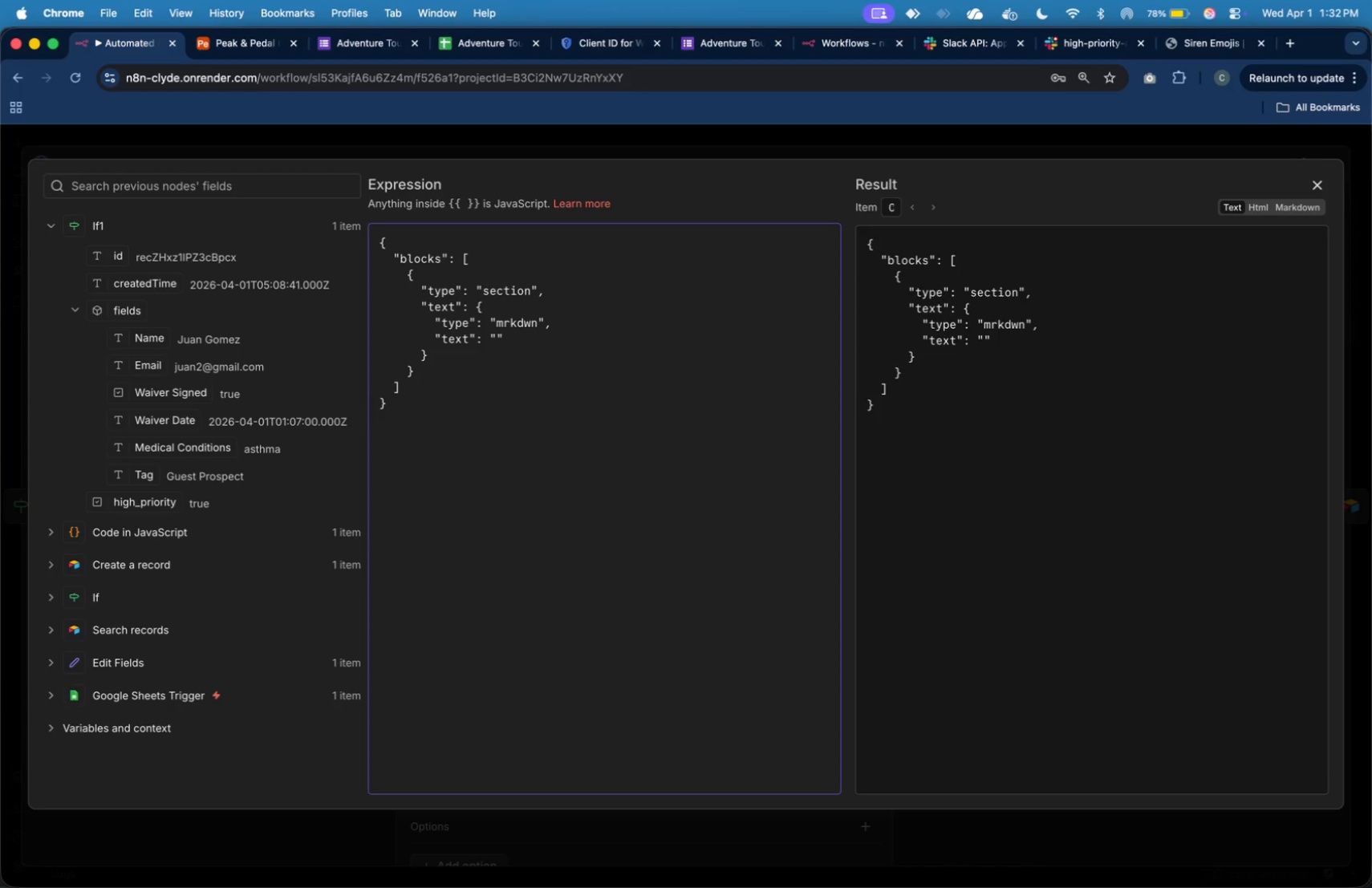 
key(Meta+V)
 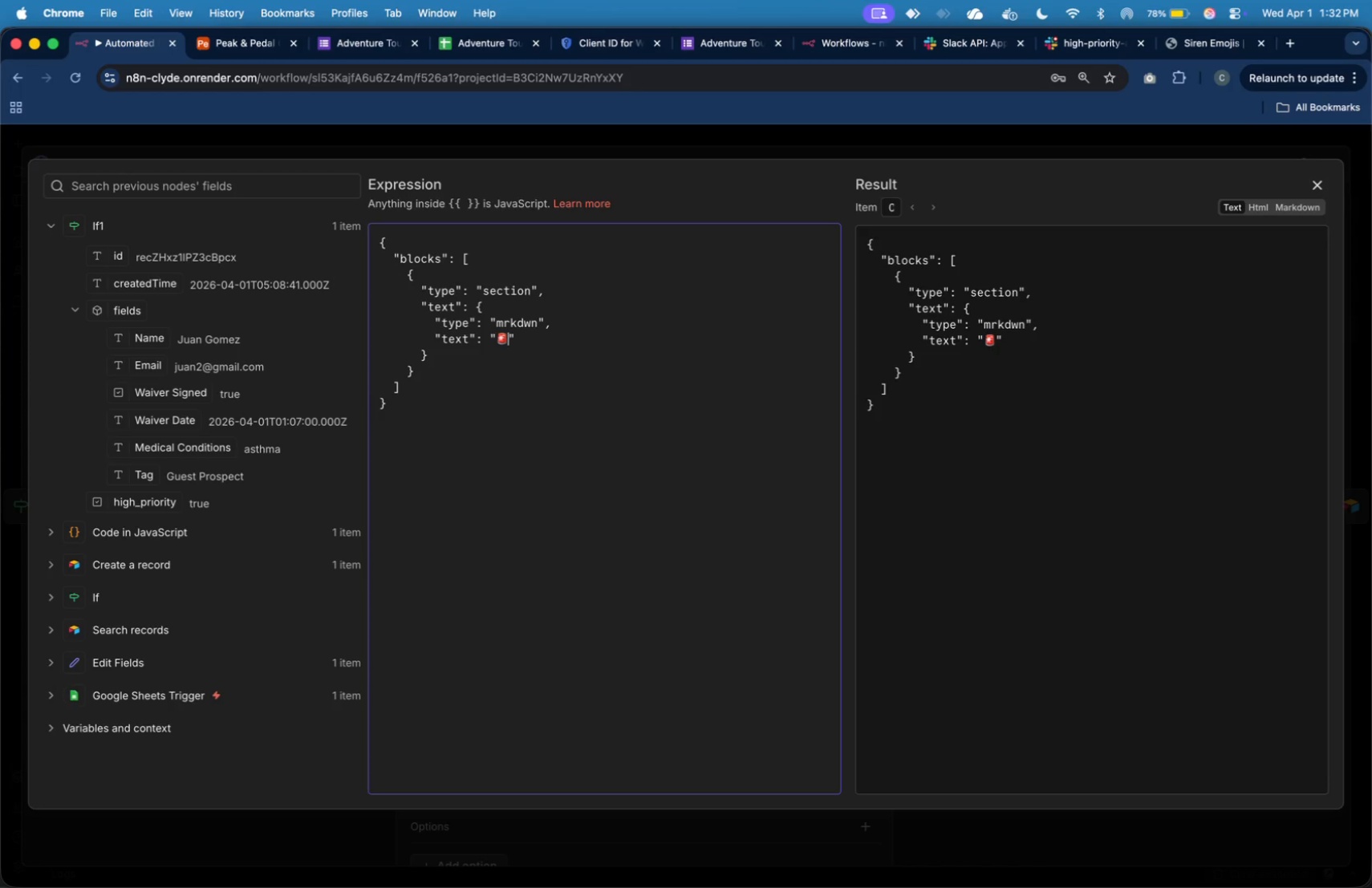 
type( *HIGH PRIORITY GUEST ALERT*)
 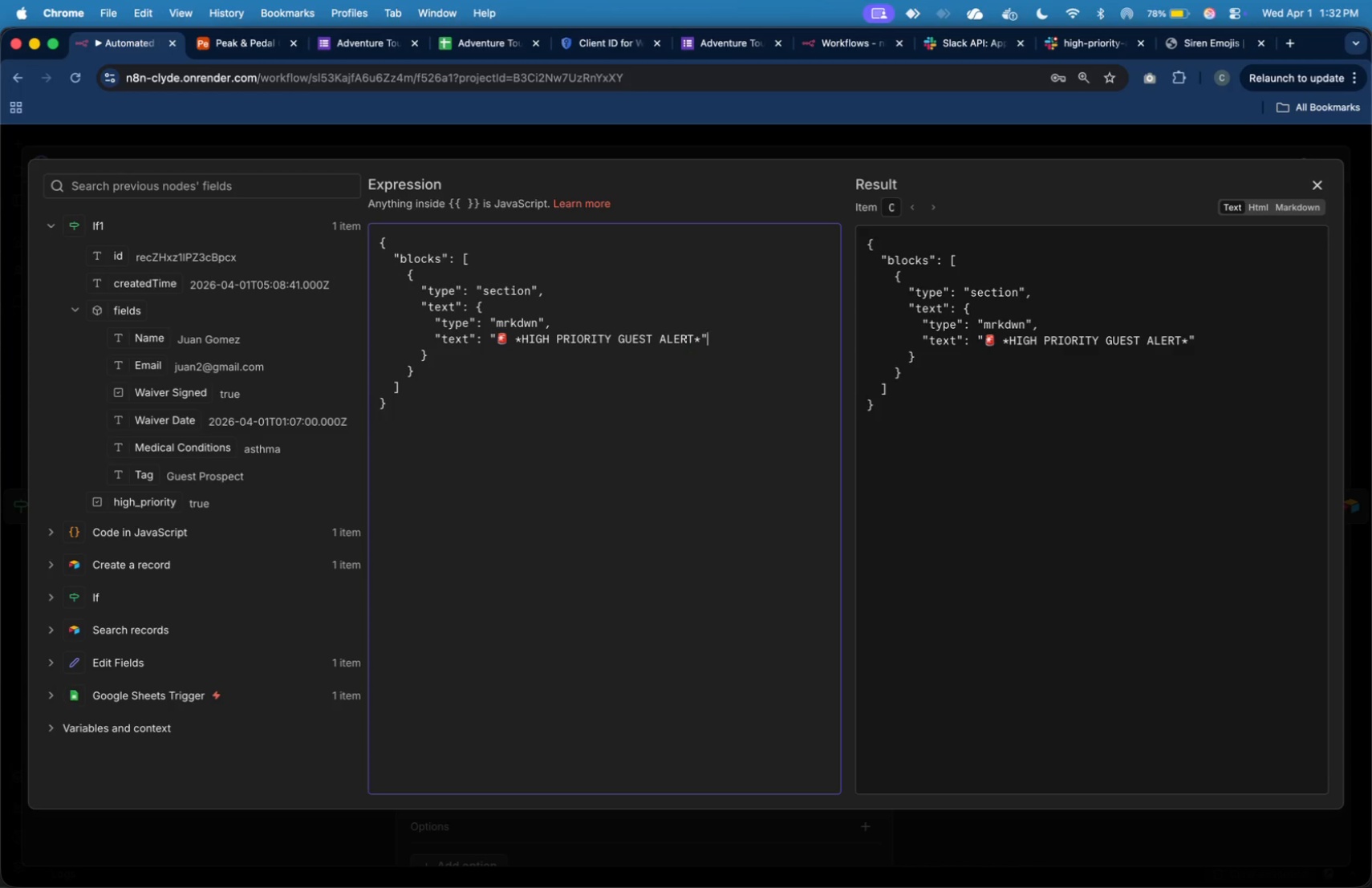 
key(ArrowRight)
 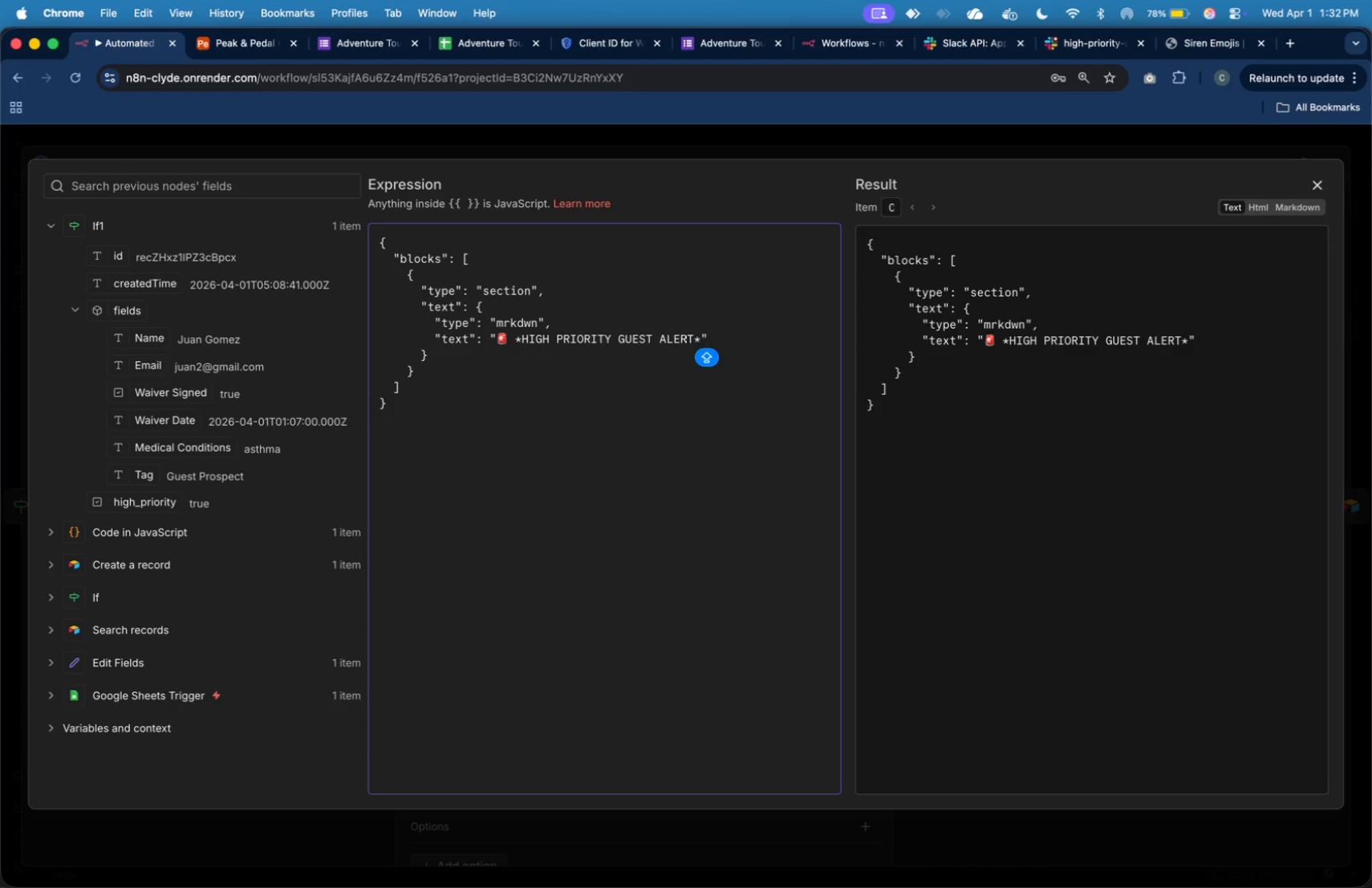 
key(ArrowRight)
 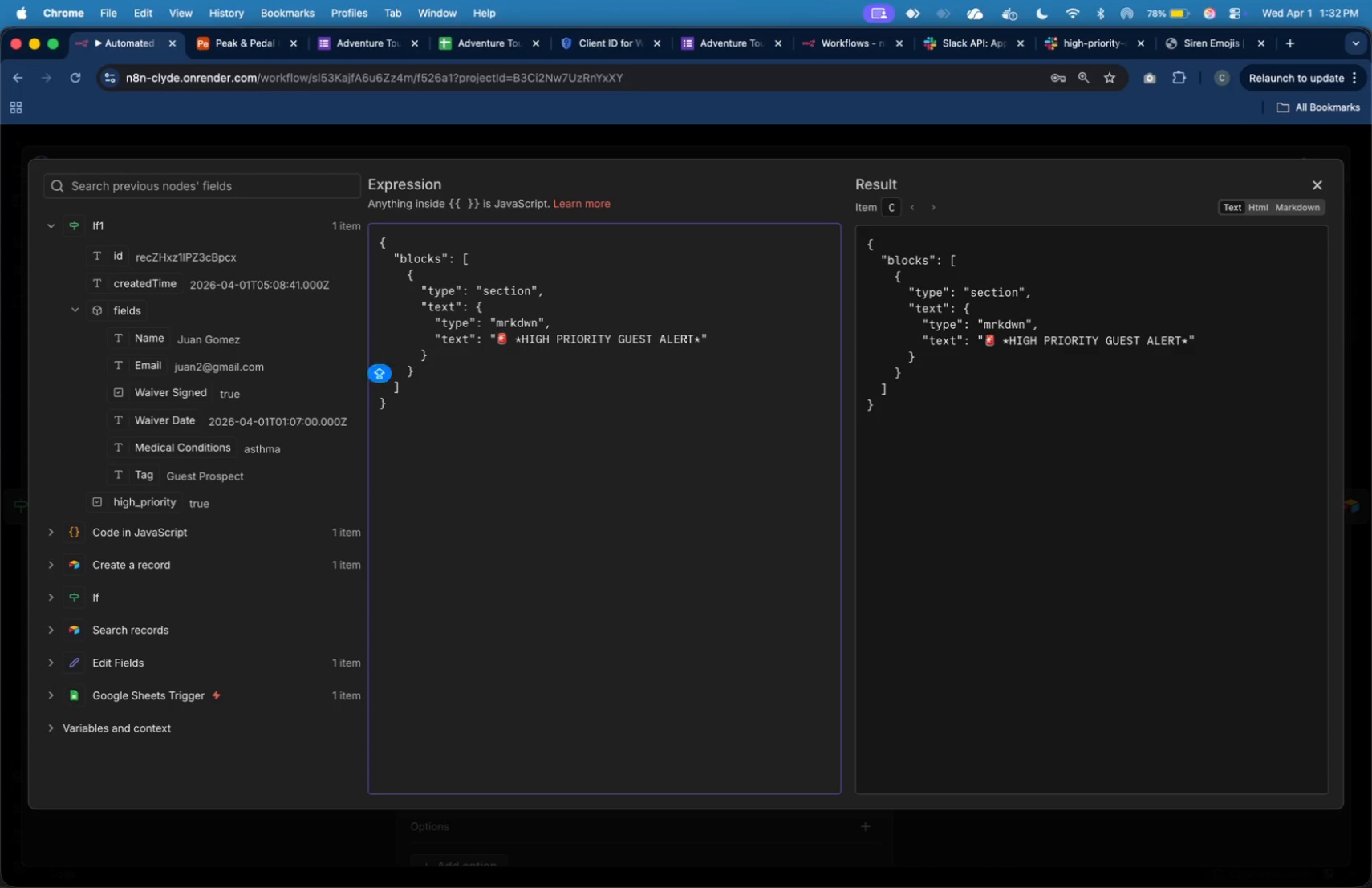 
key(ArrowDown)
 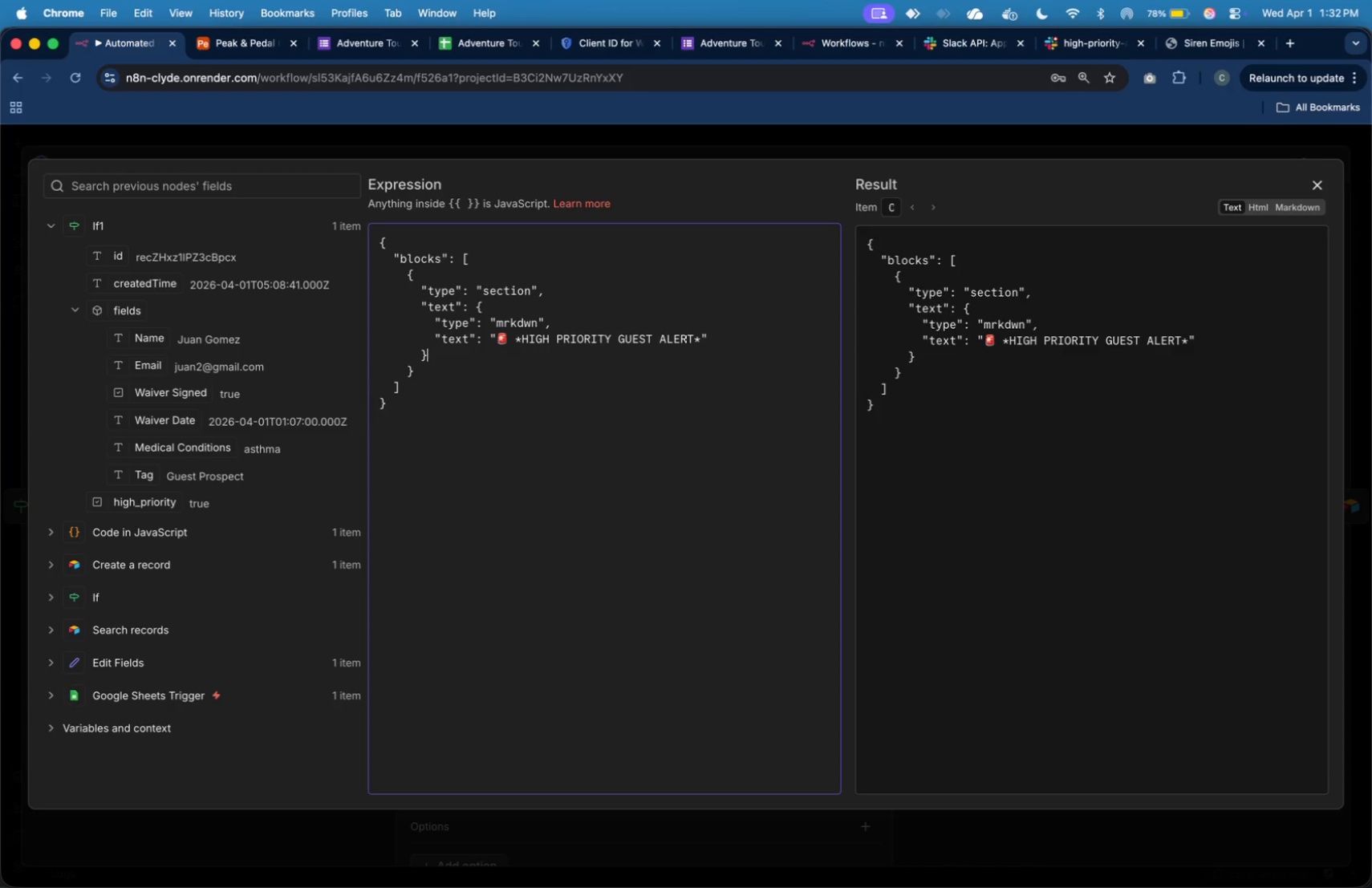 
key(ArrowLeft)
 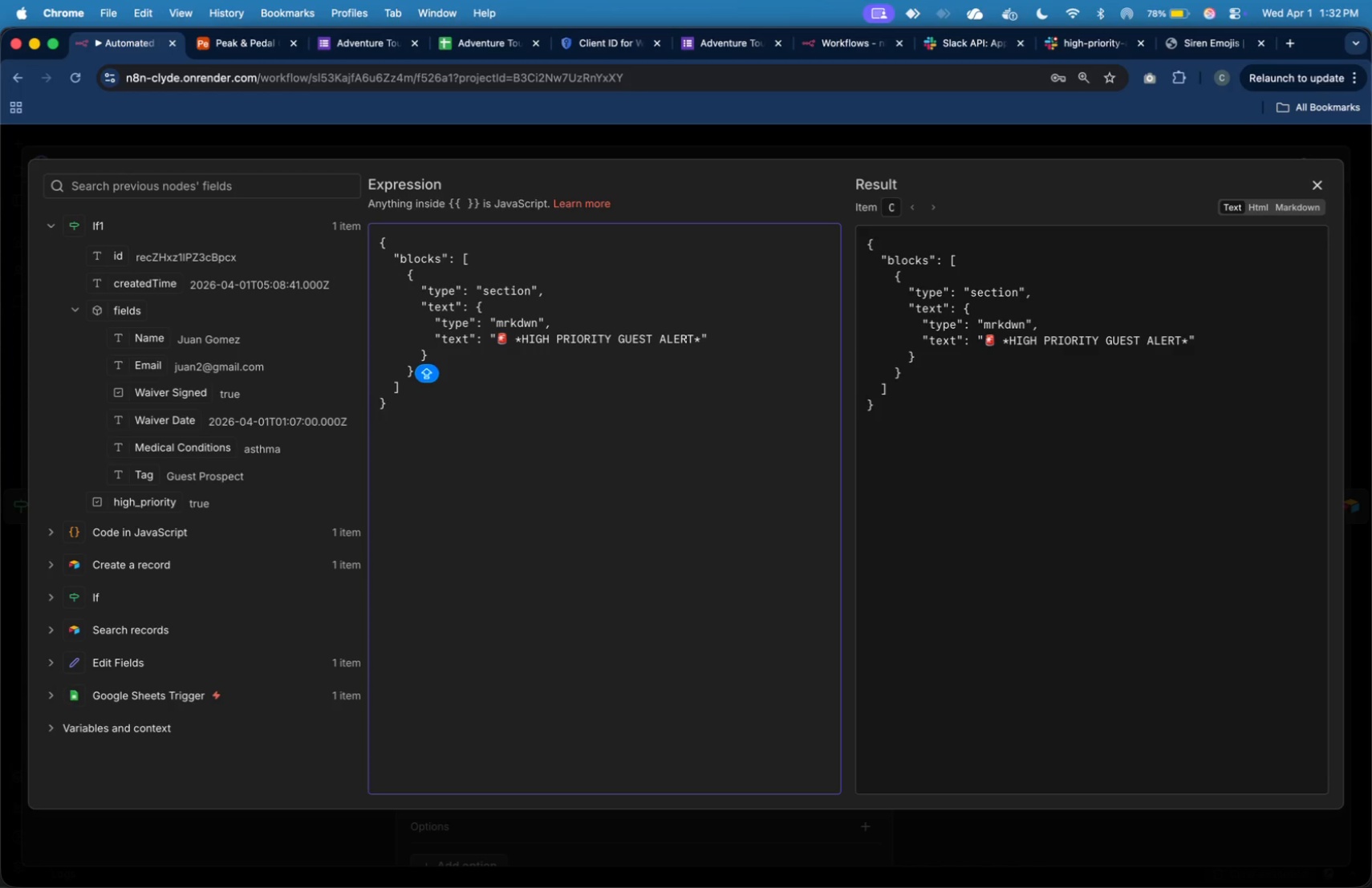 
key(ArrowDown)
 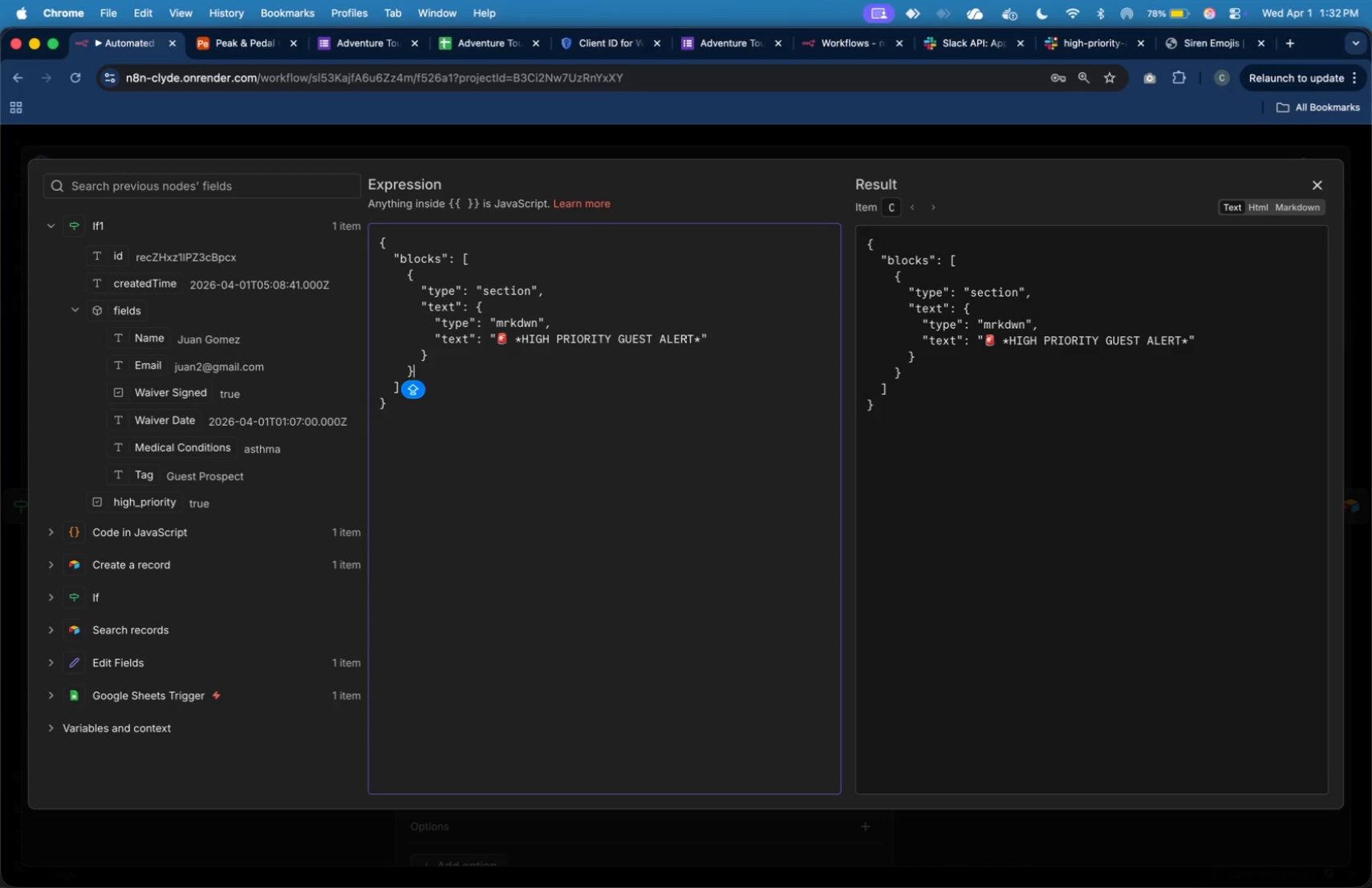 
key(Comma)
 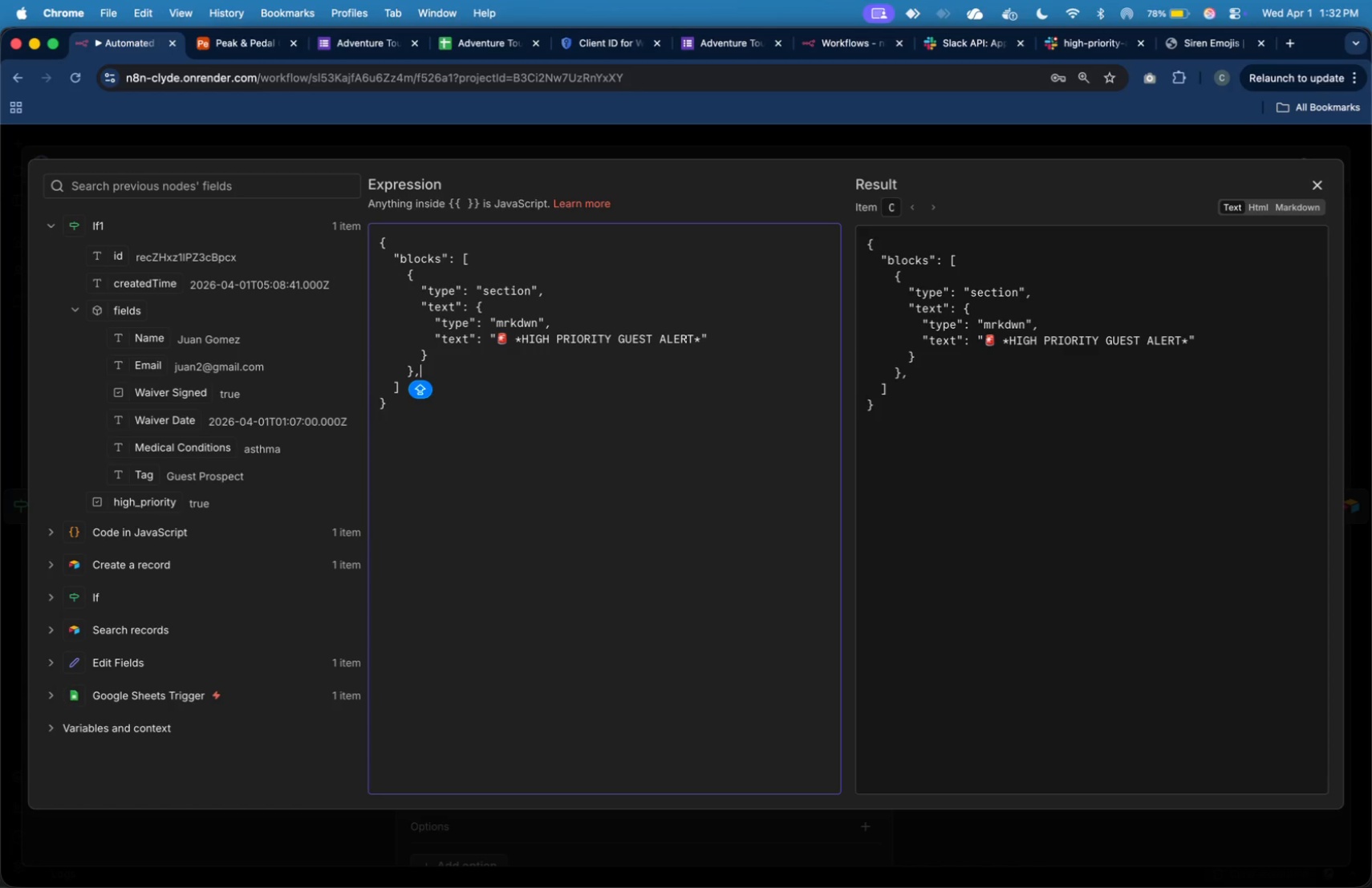 
key(Enter)
 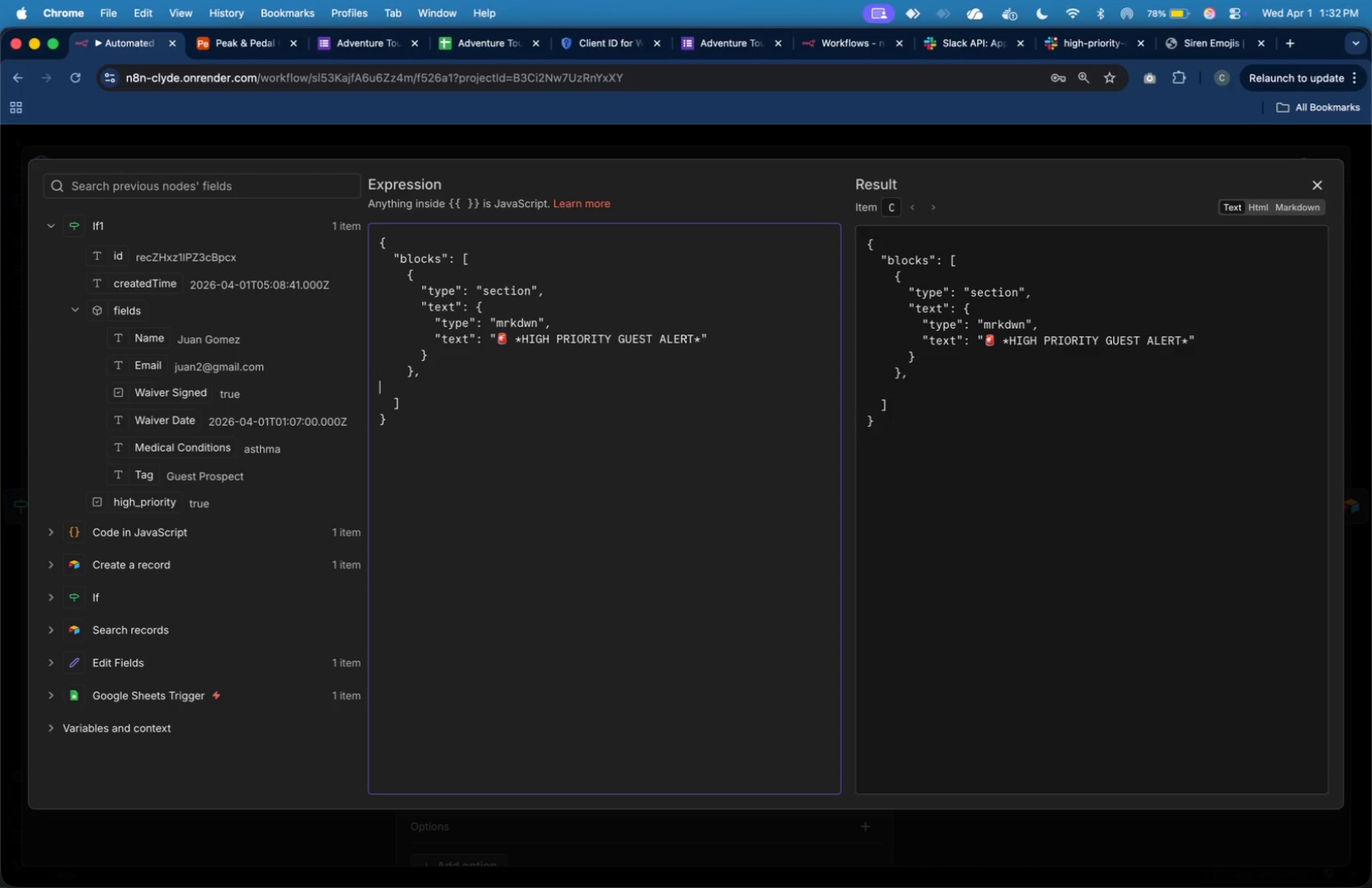 
key(Tab)
 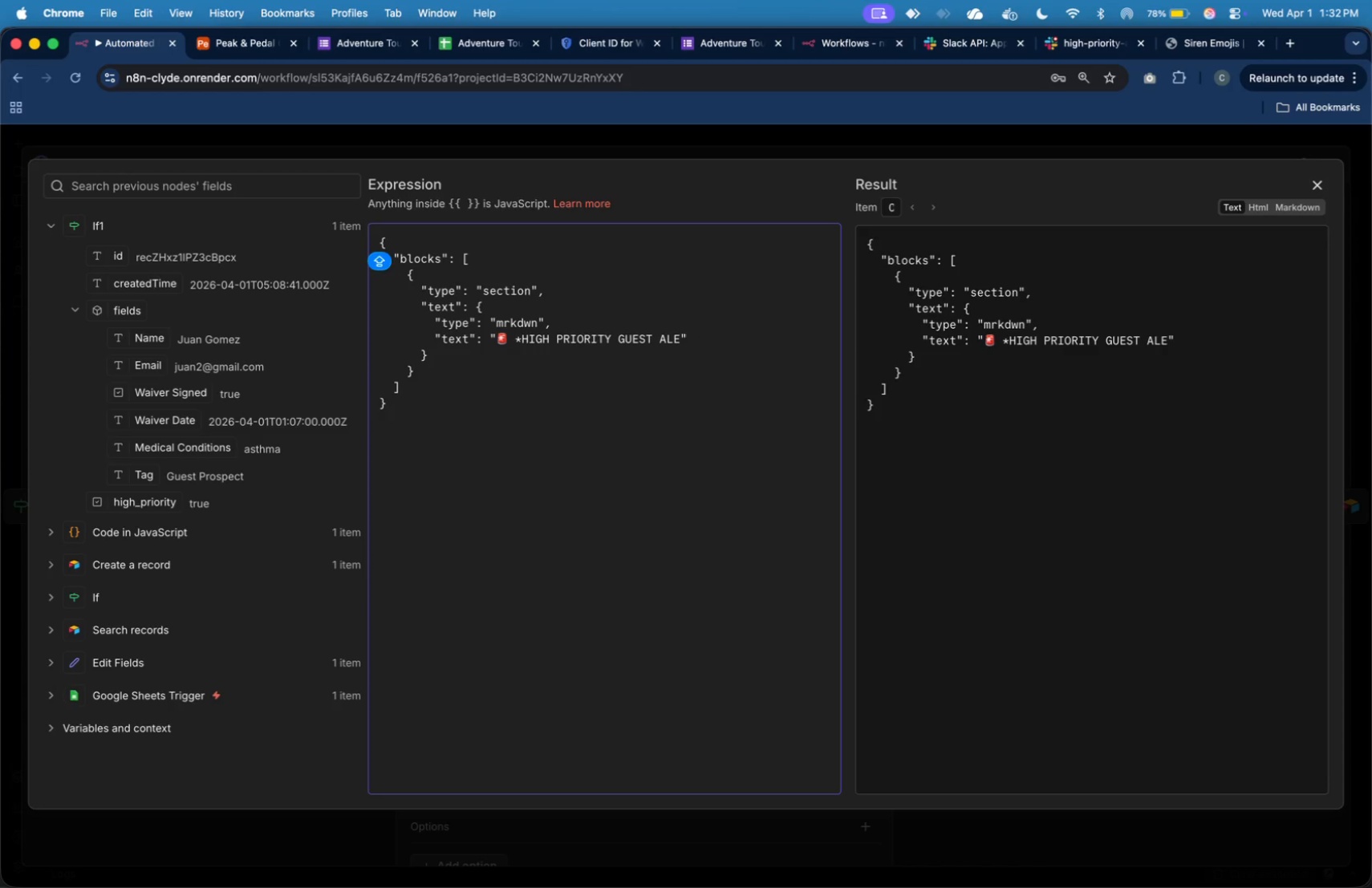 
hold_key(key=ArrowDown, duration=1.05)
 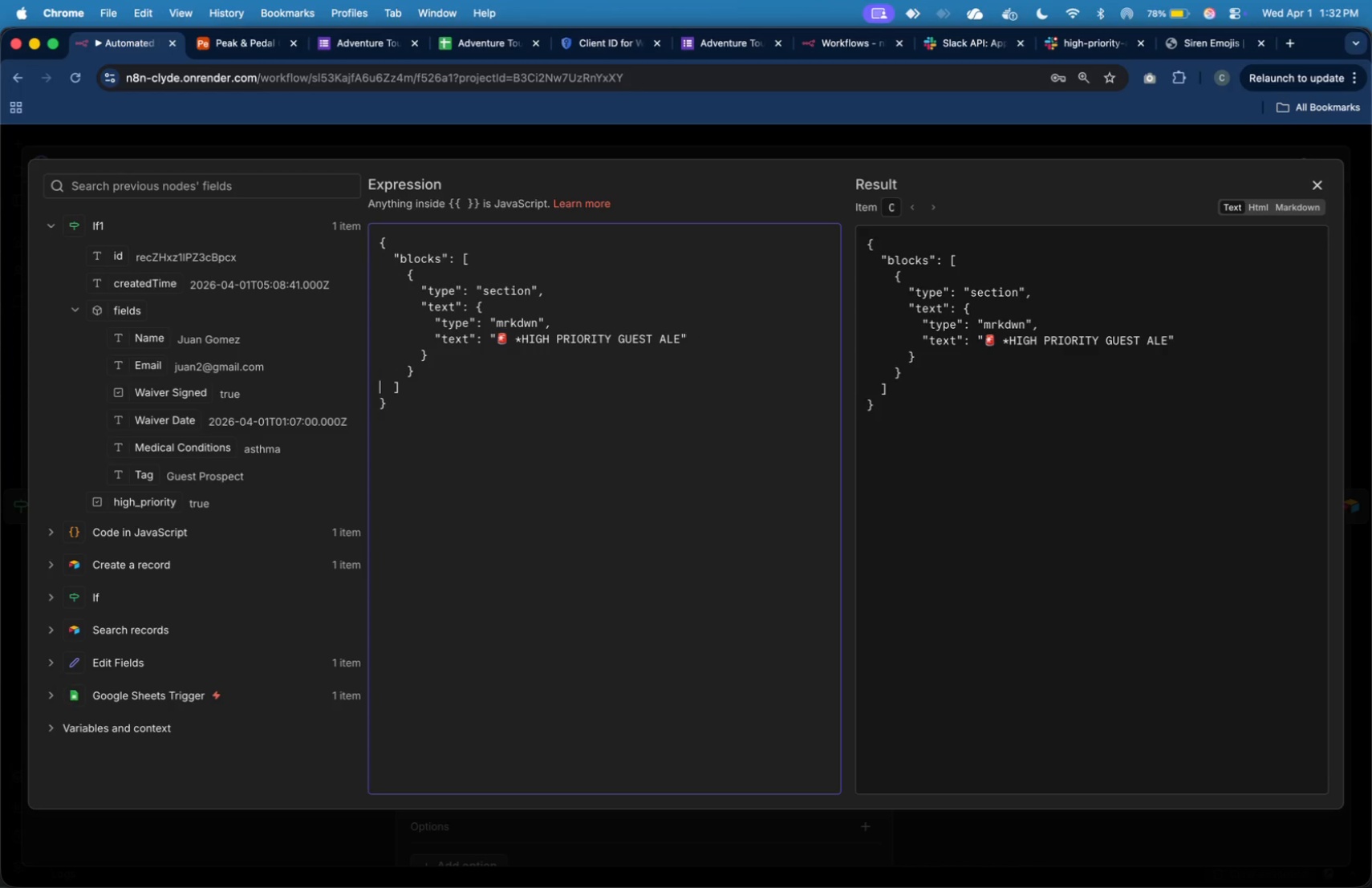 
key(ArrowDown)
 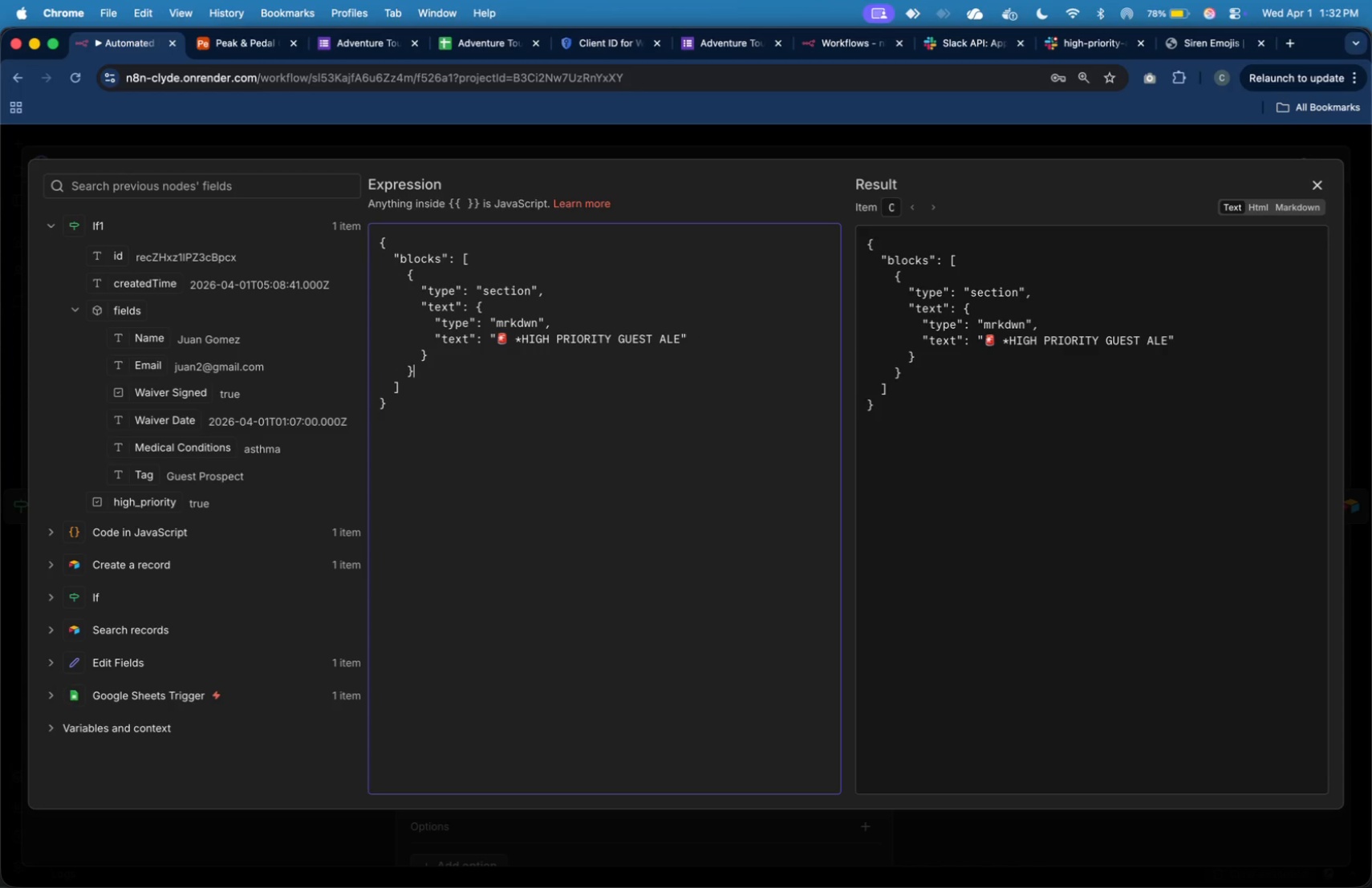 
key(ArrowLeft)
 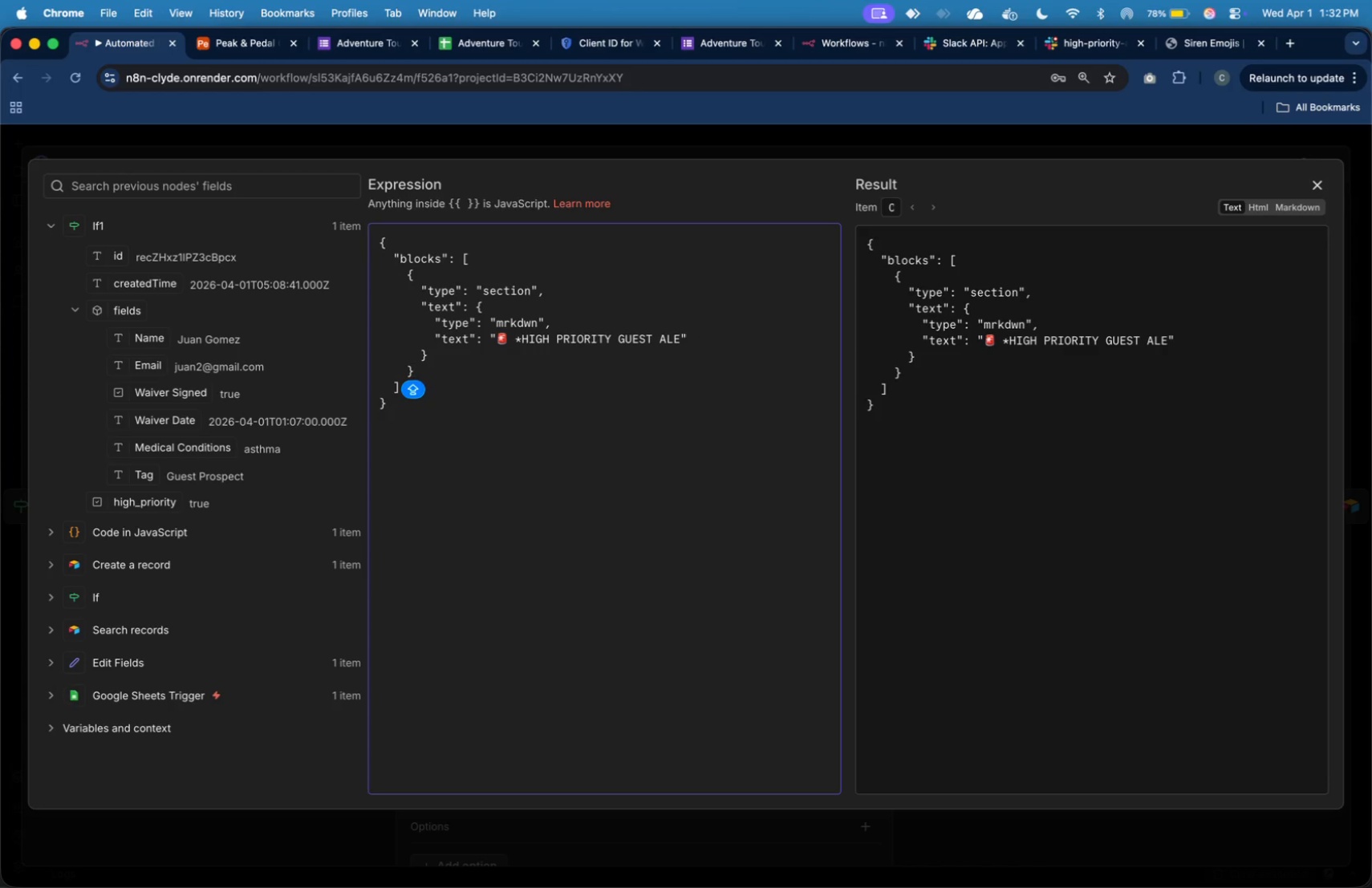 
key(Comma)
 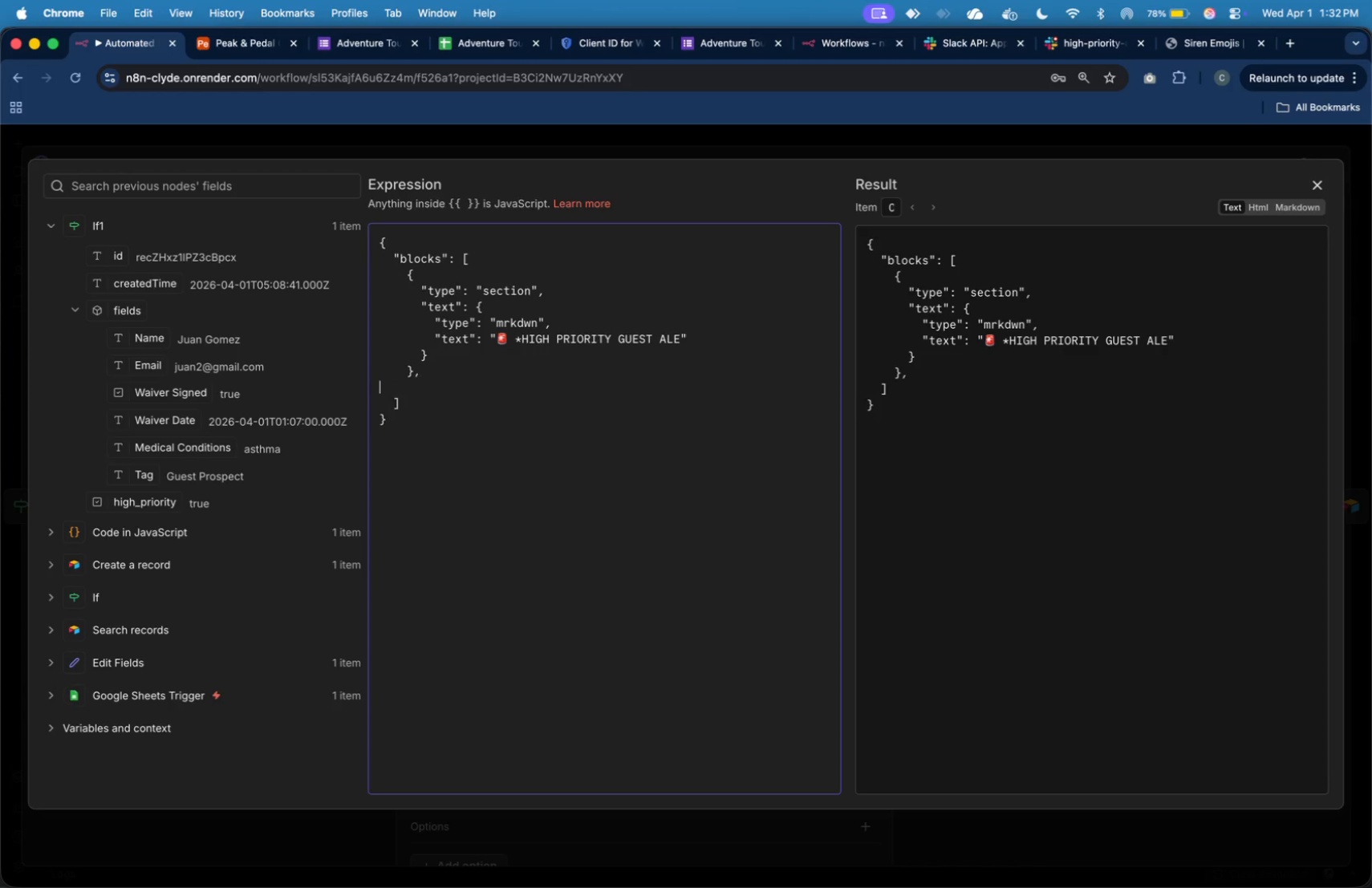 
key(Enter)
 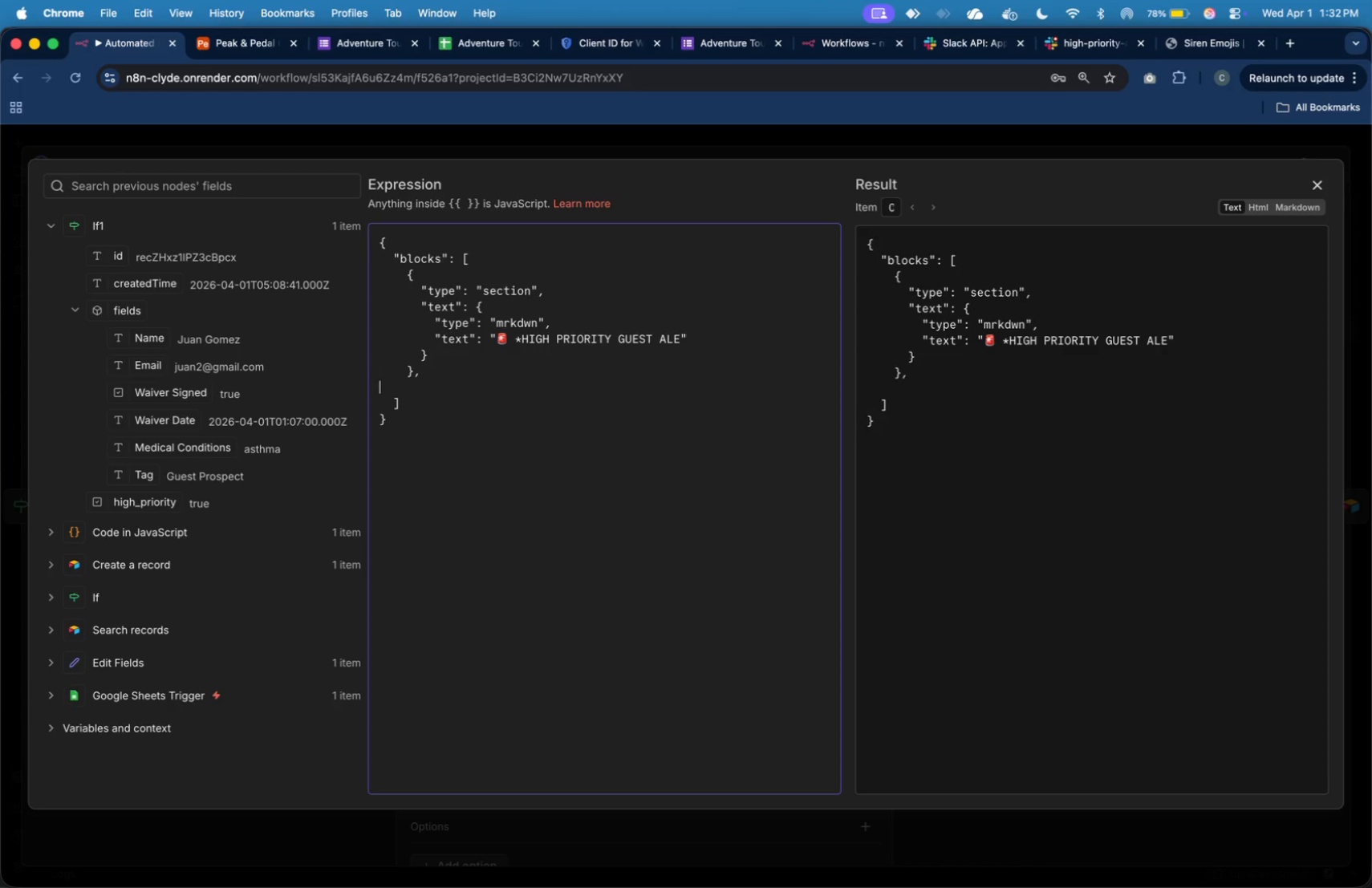 
key(Tab)
 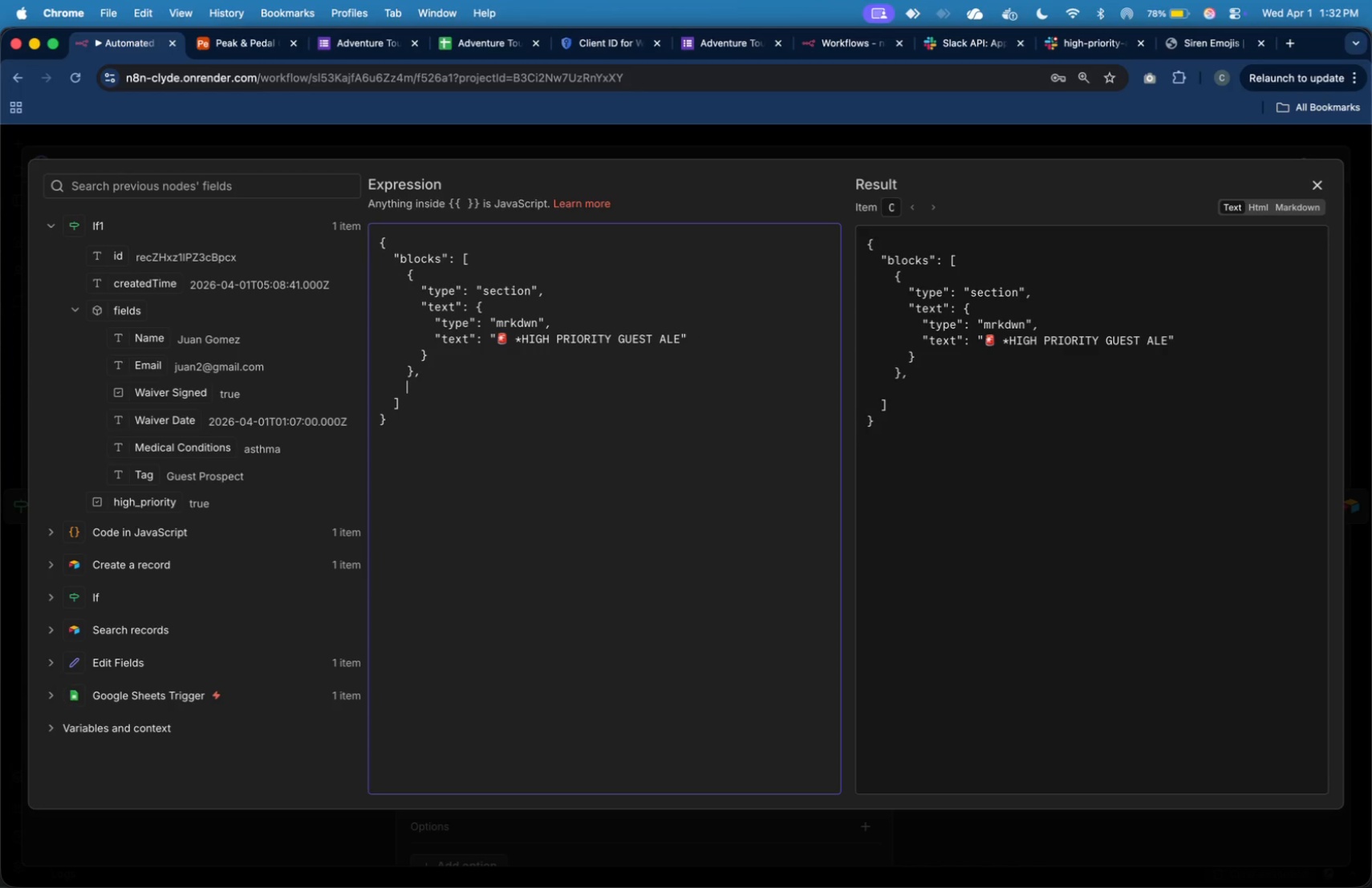 
key(Tab)
 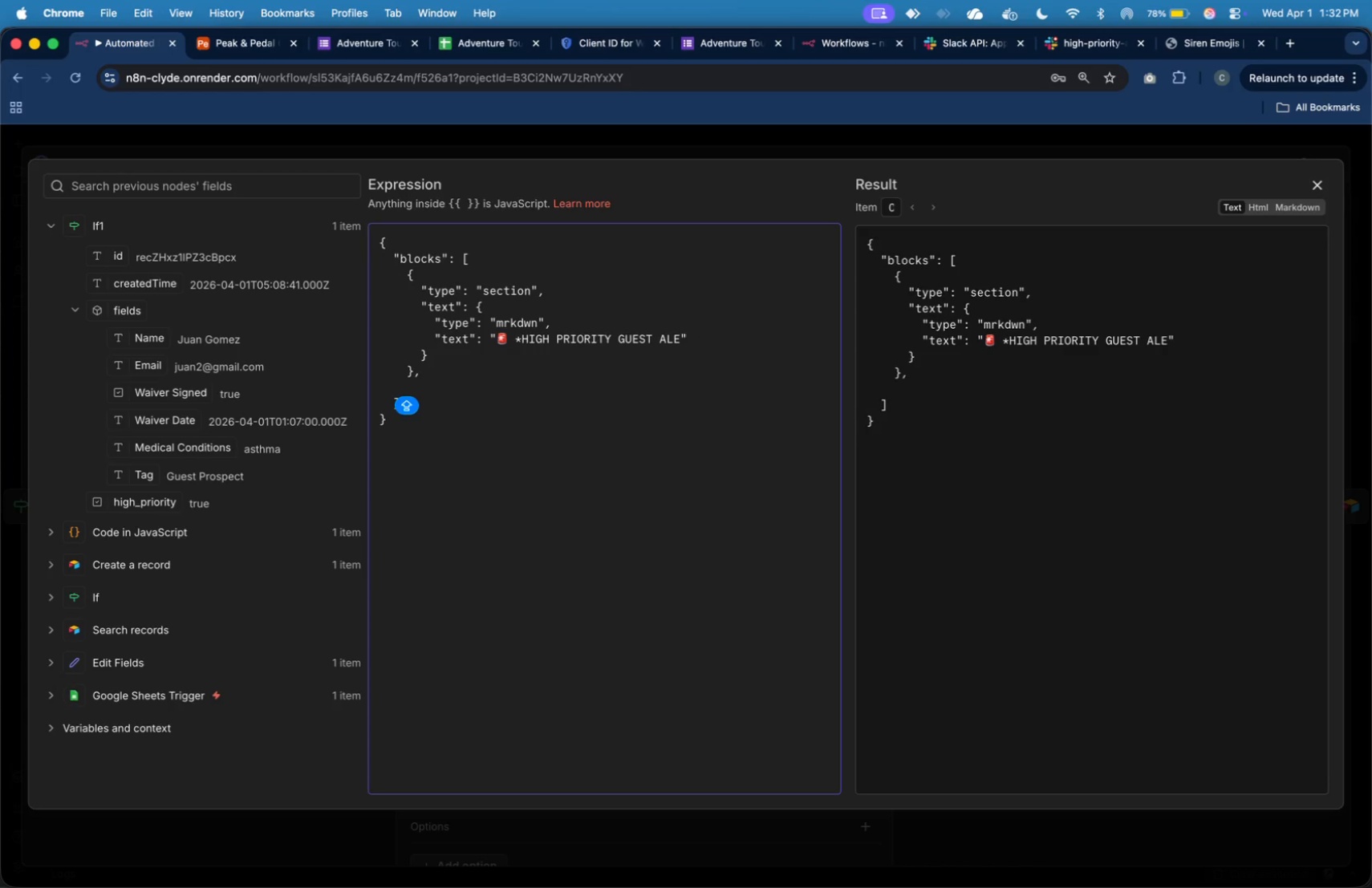 
key(Shift+BracketLeft)
 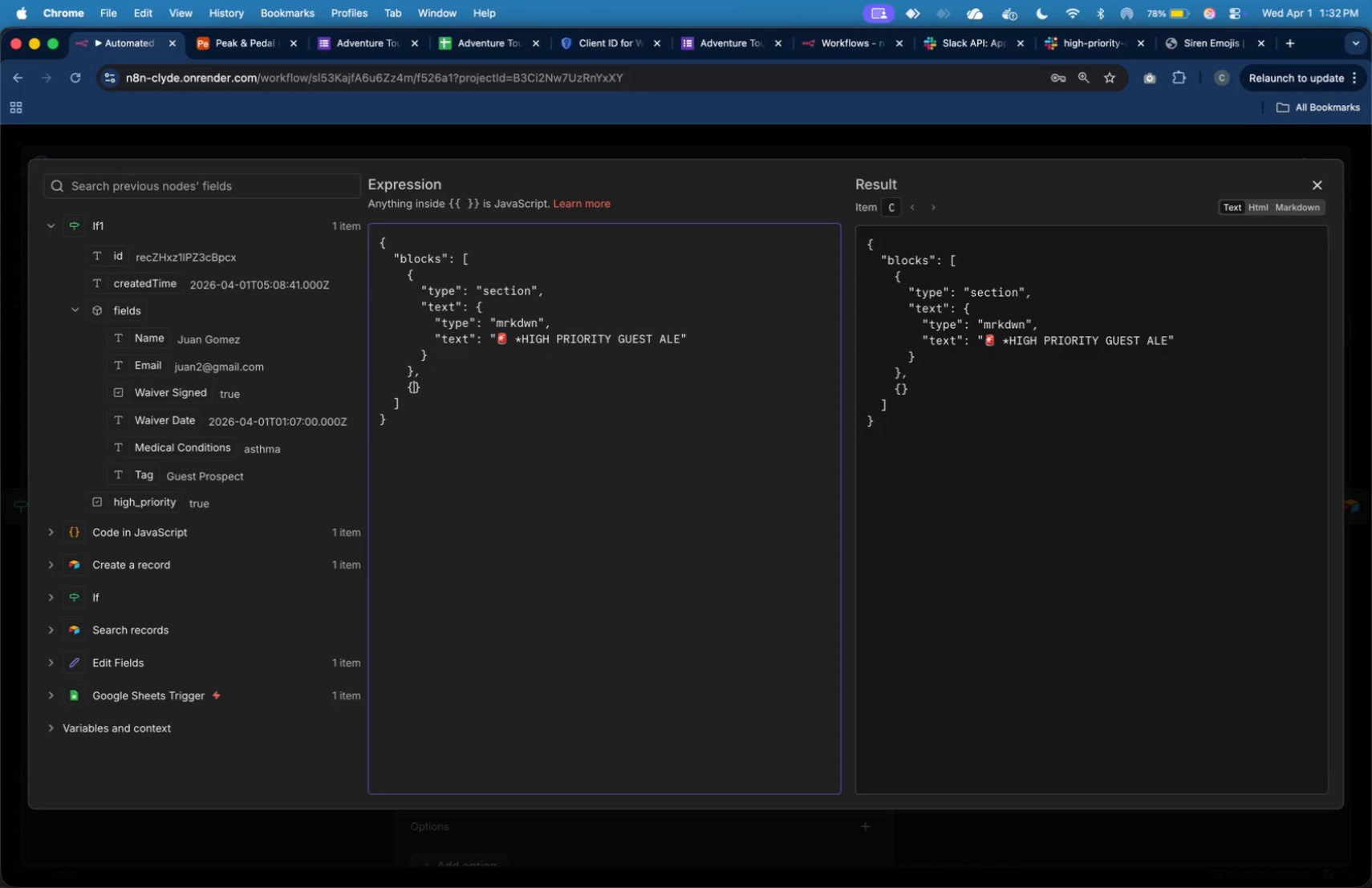 
key(Enter)
 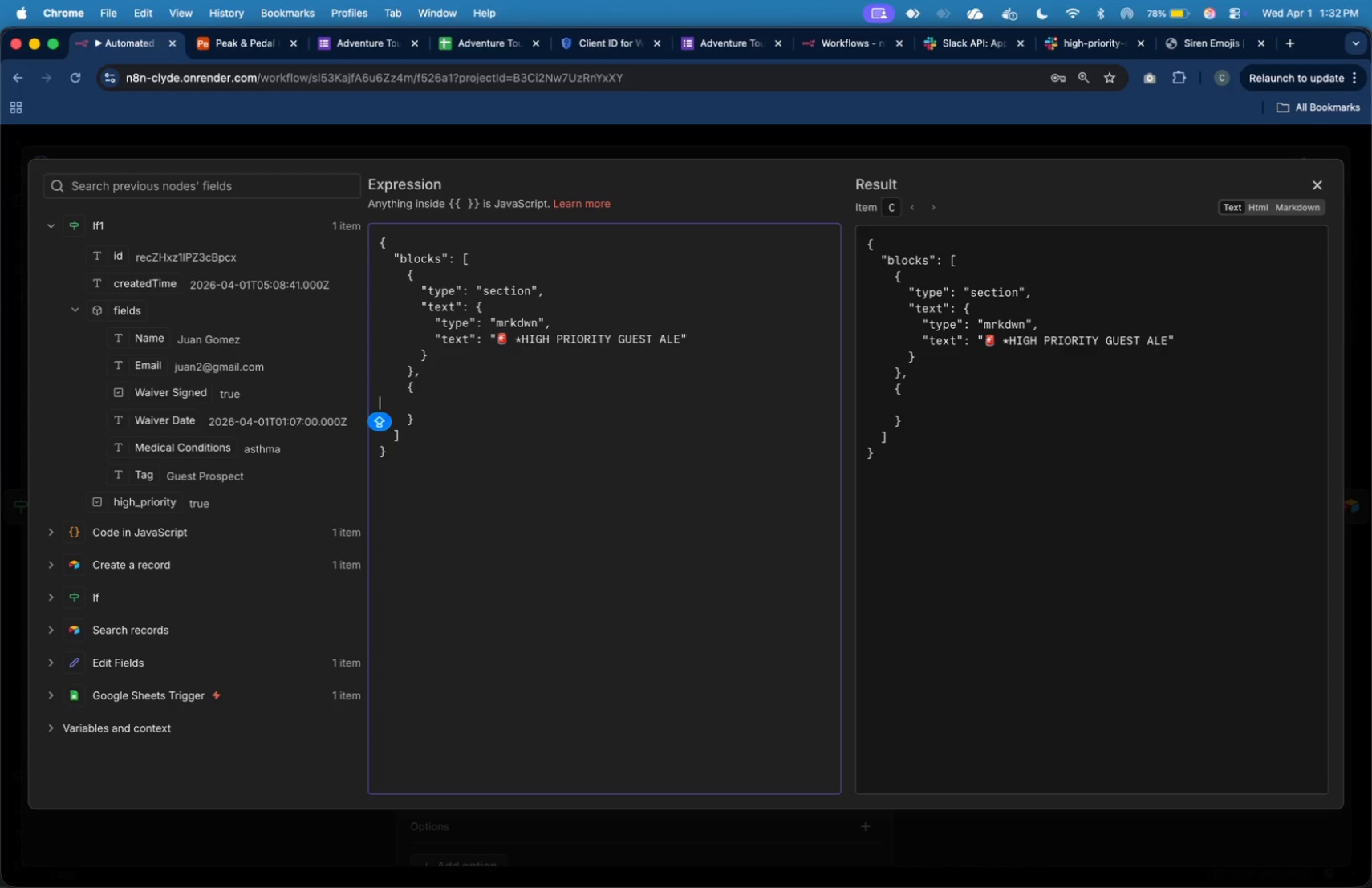 
key(Tab)
key(Tab)
key(Tab)
type("TYP)
key(Backspace)
key(Backspace)
key(Backspace)
type(type)
 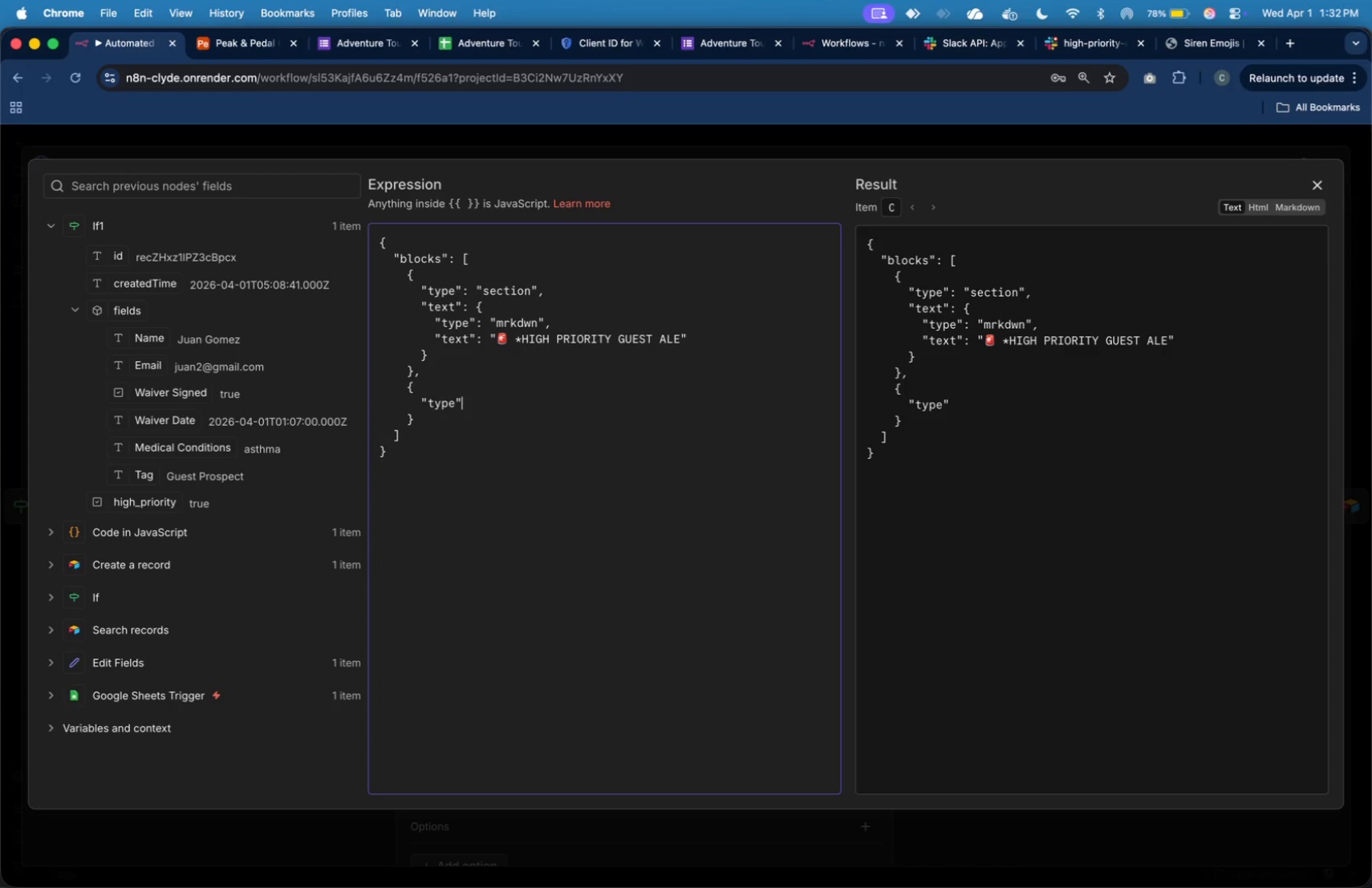 
 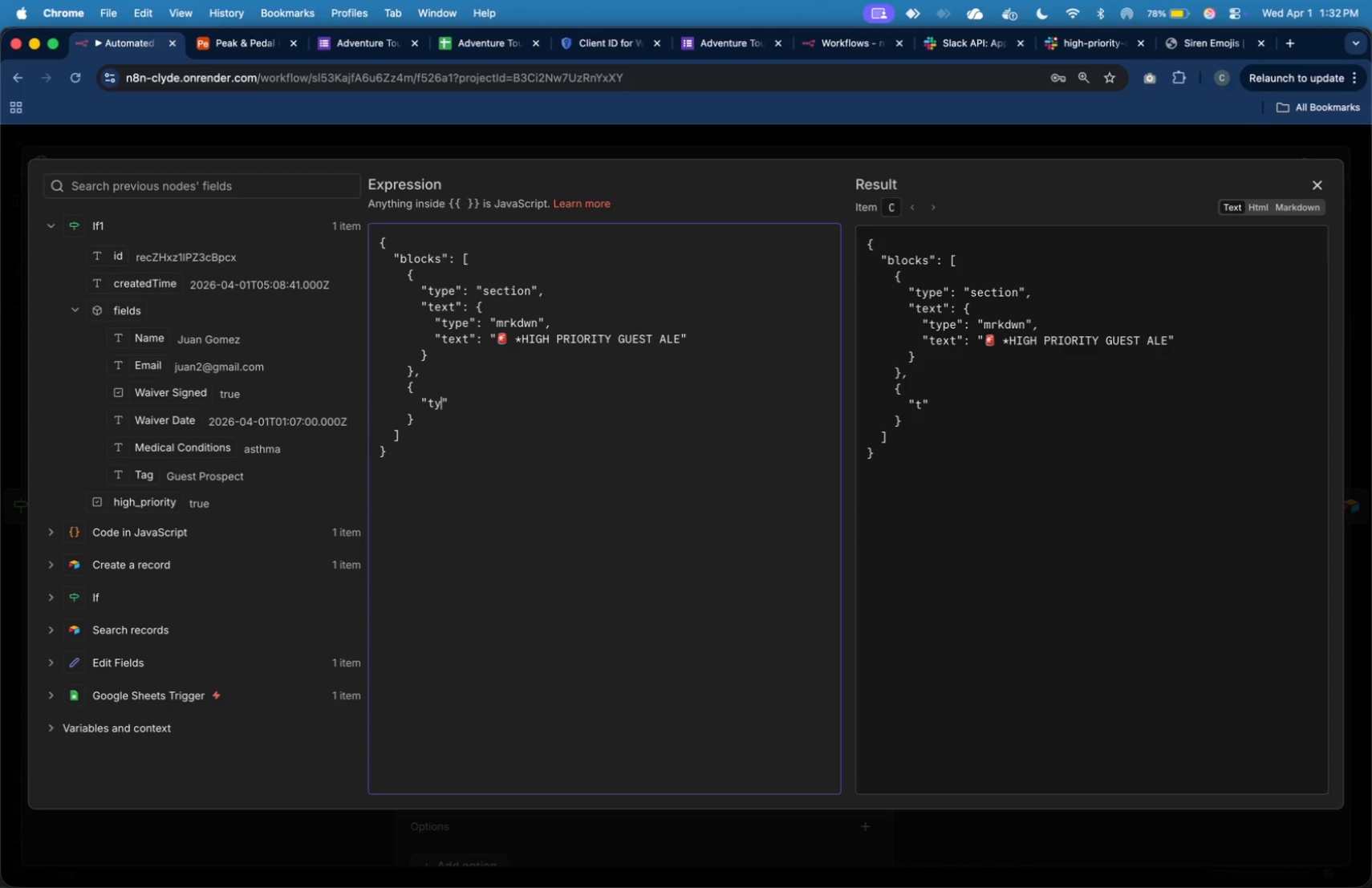 
key(ArrowRight)
 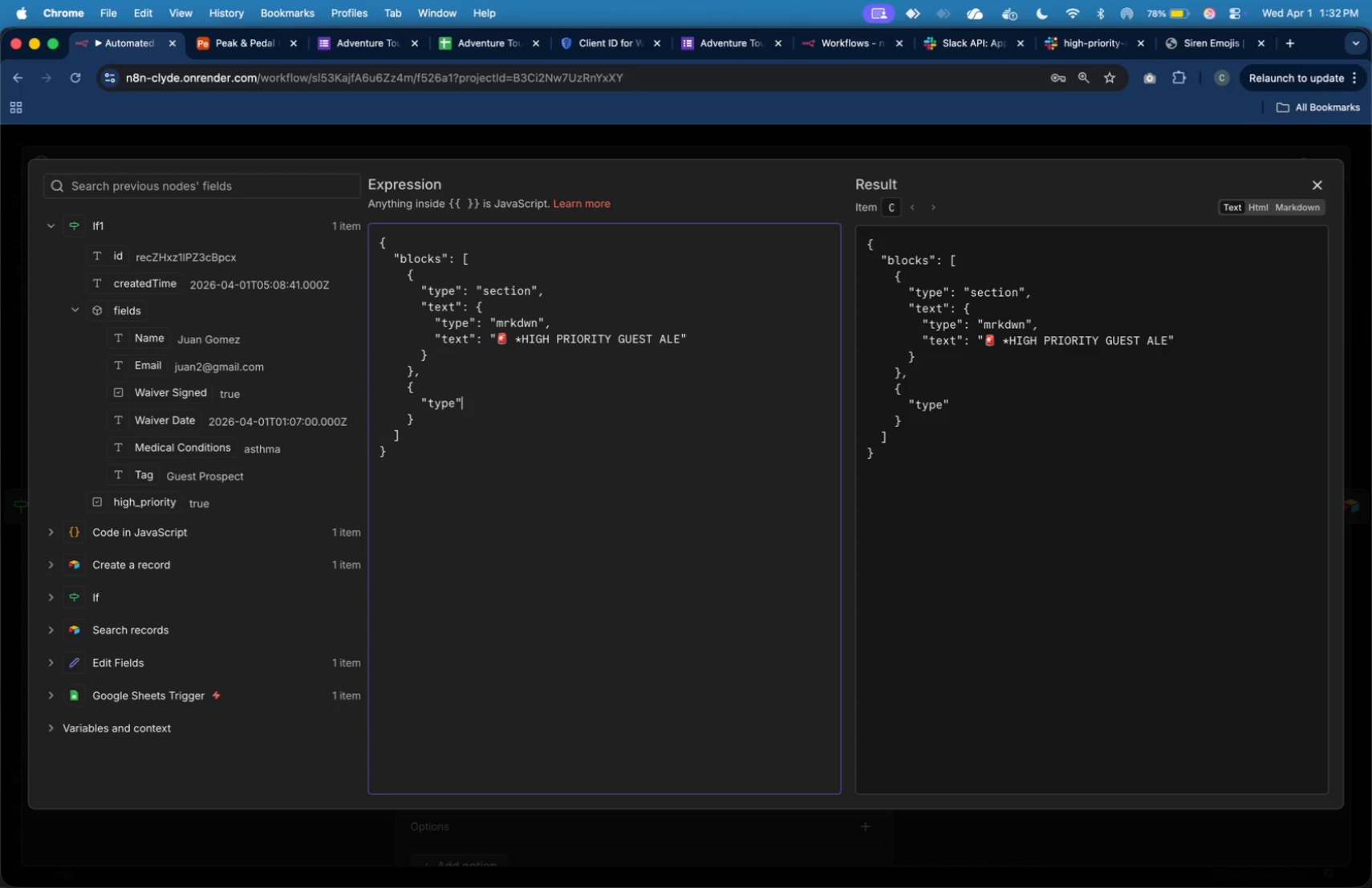 
type(: "section)
 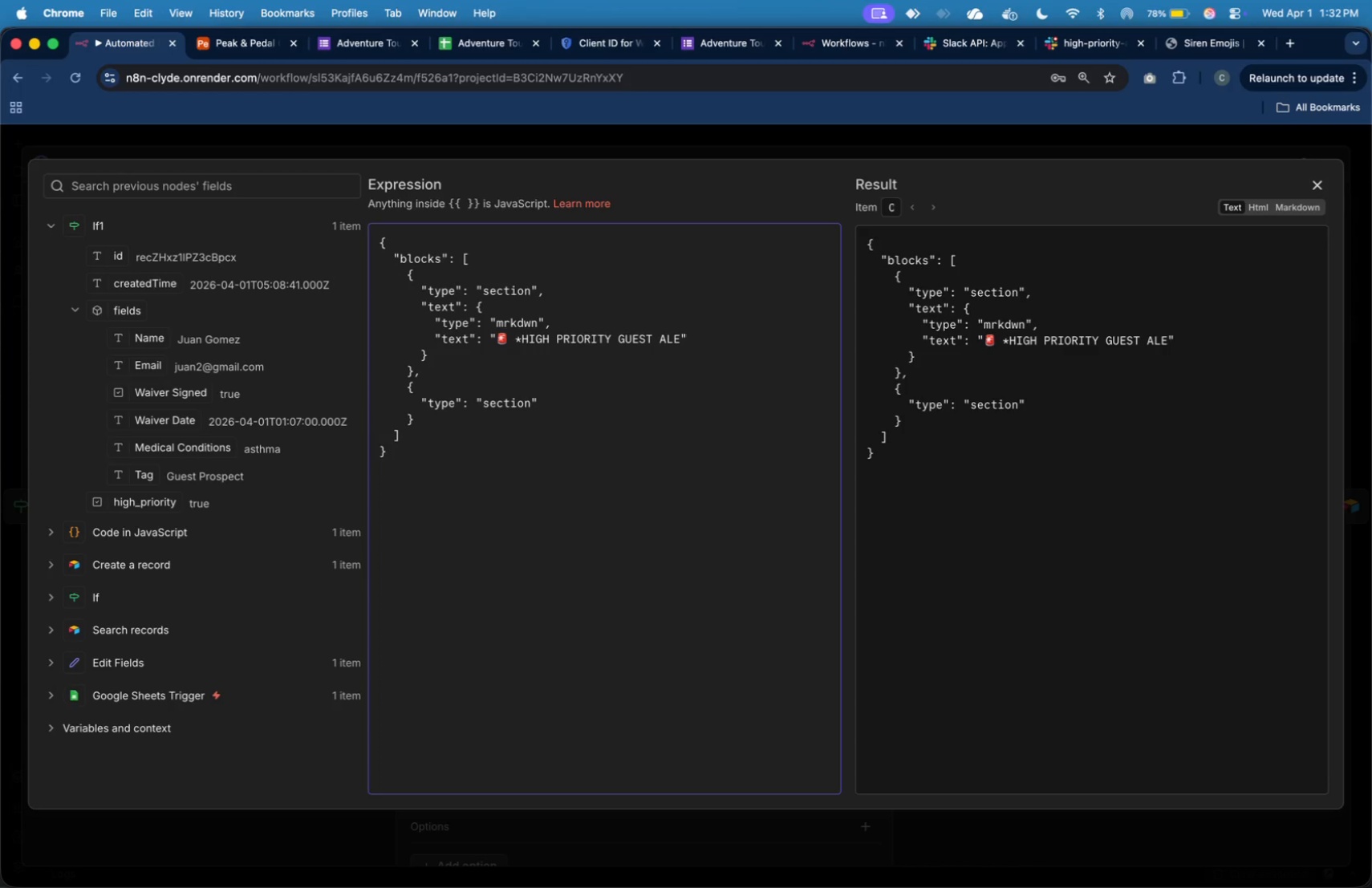 
key(ArrowRight)
 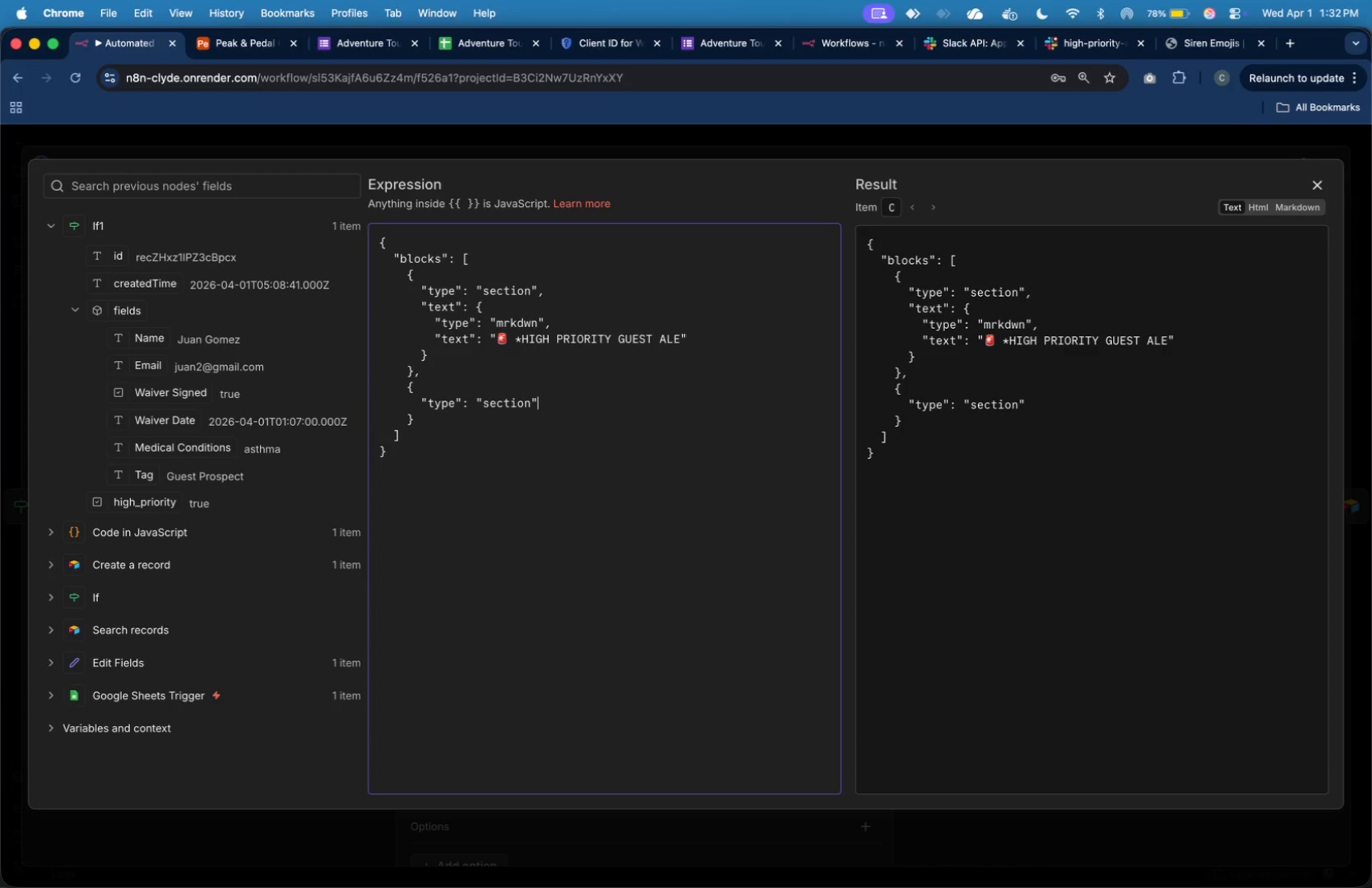 
key(Comma)
 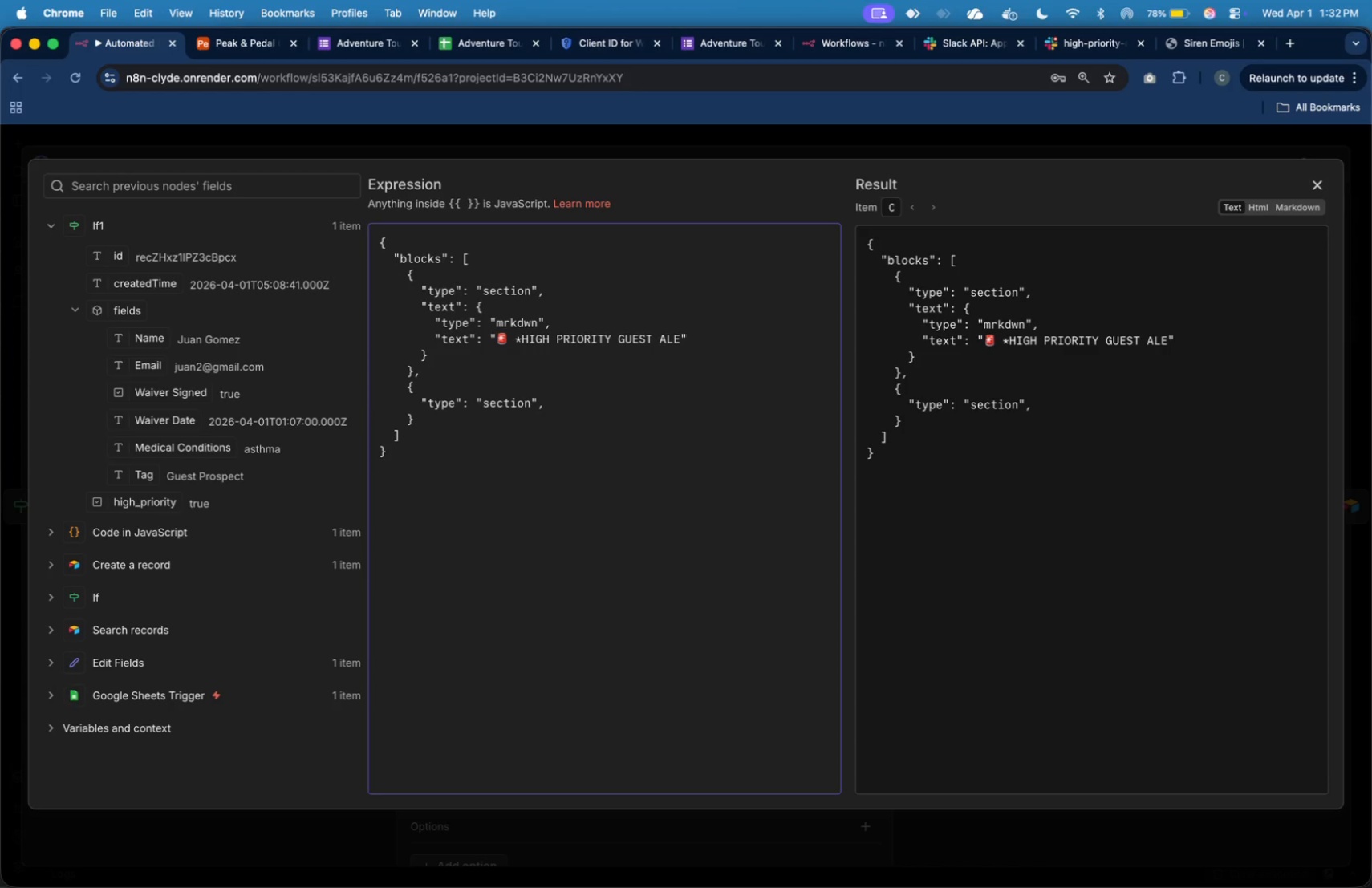 
key(Enter)
 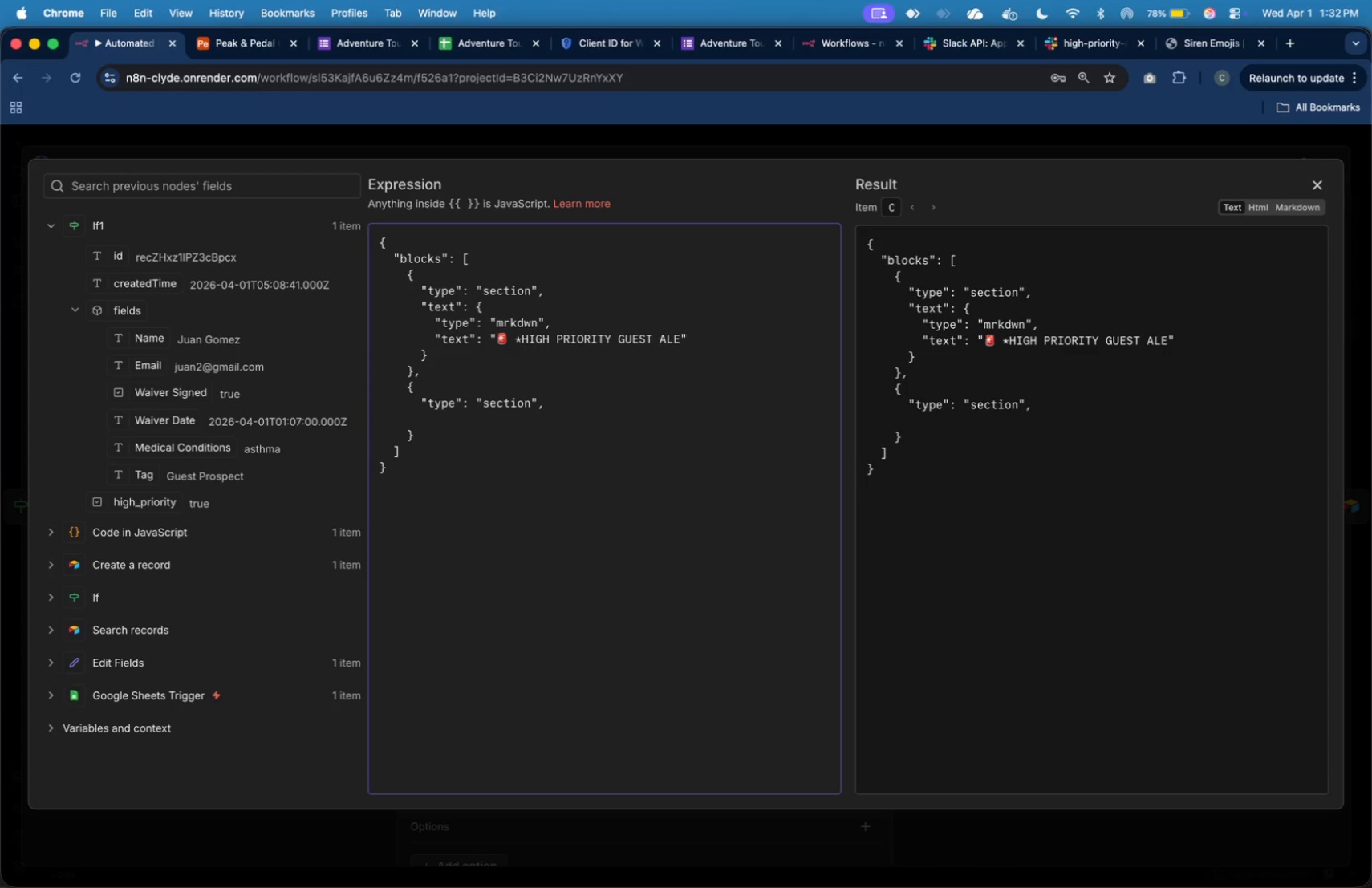 
key(Tab)
key(Tab)
key(Tab)
type("fields)
 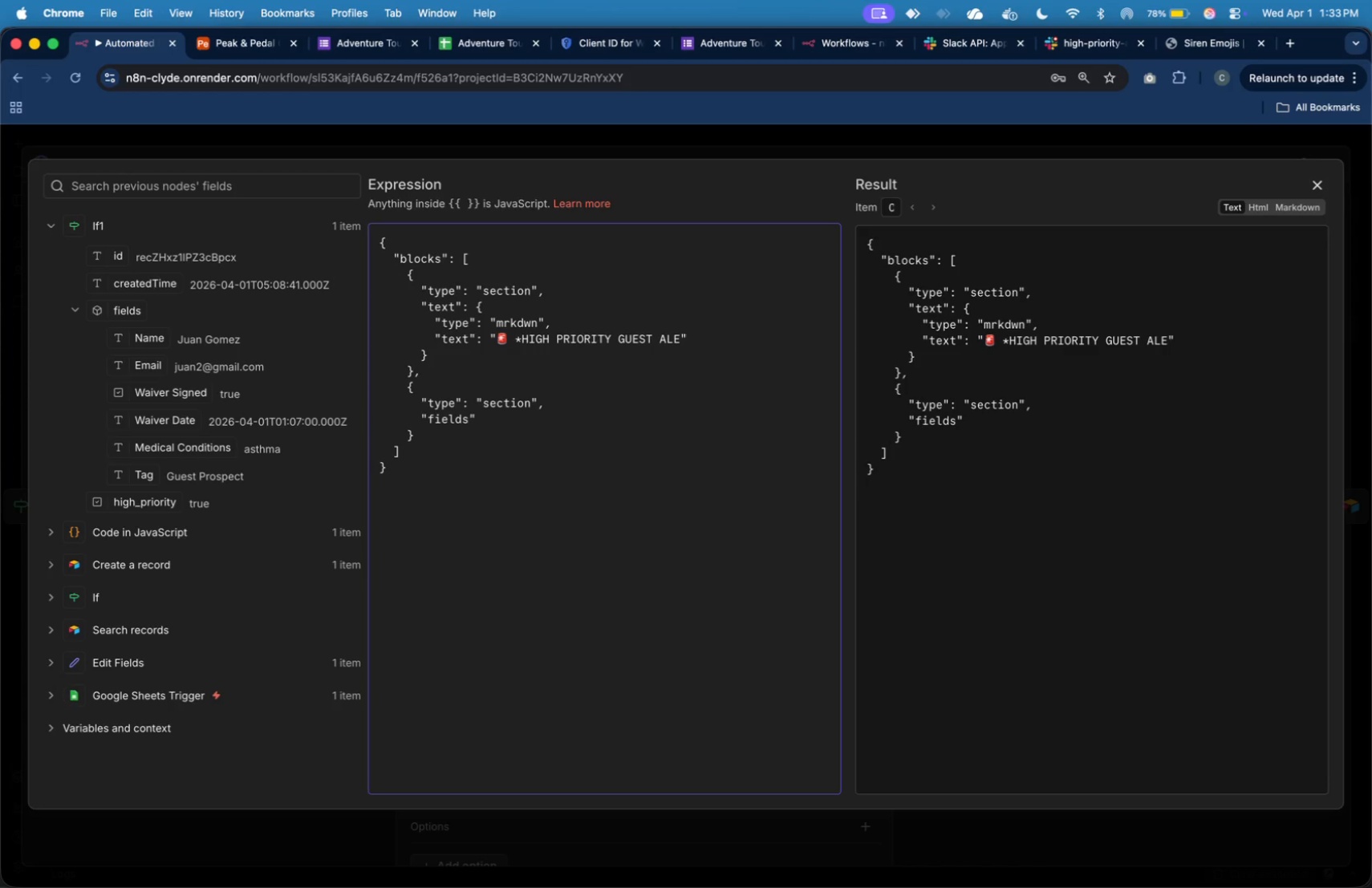 
key(ArrowRight)
 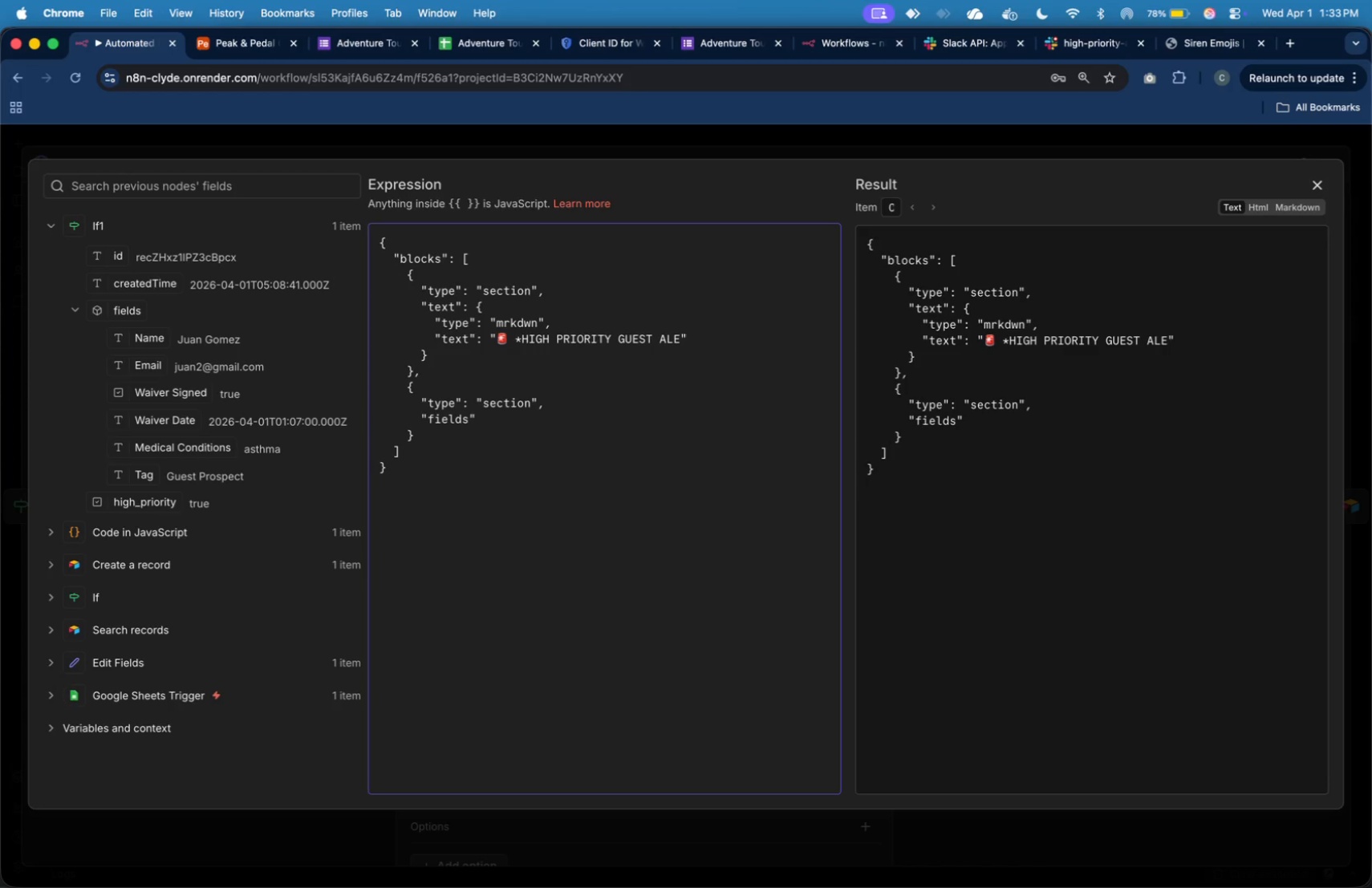 
key(Shift+Semicolon)
 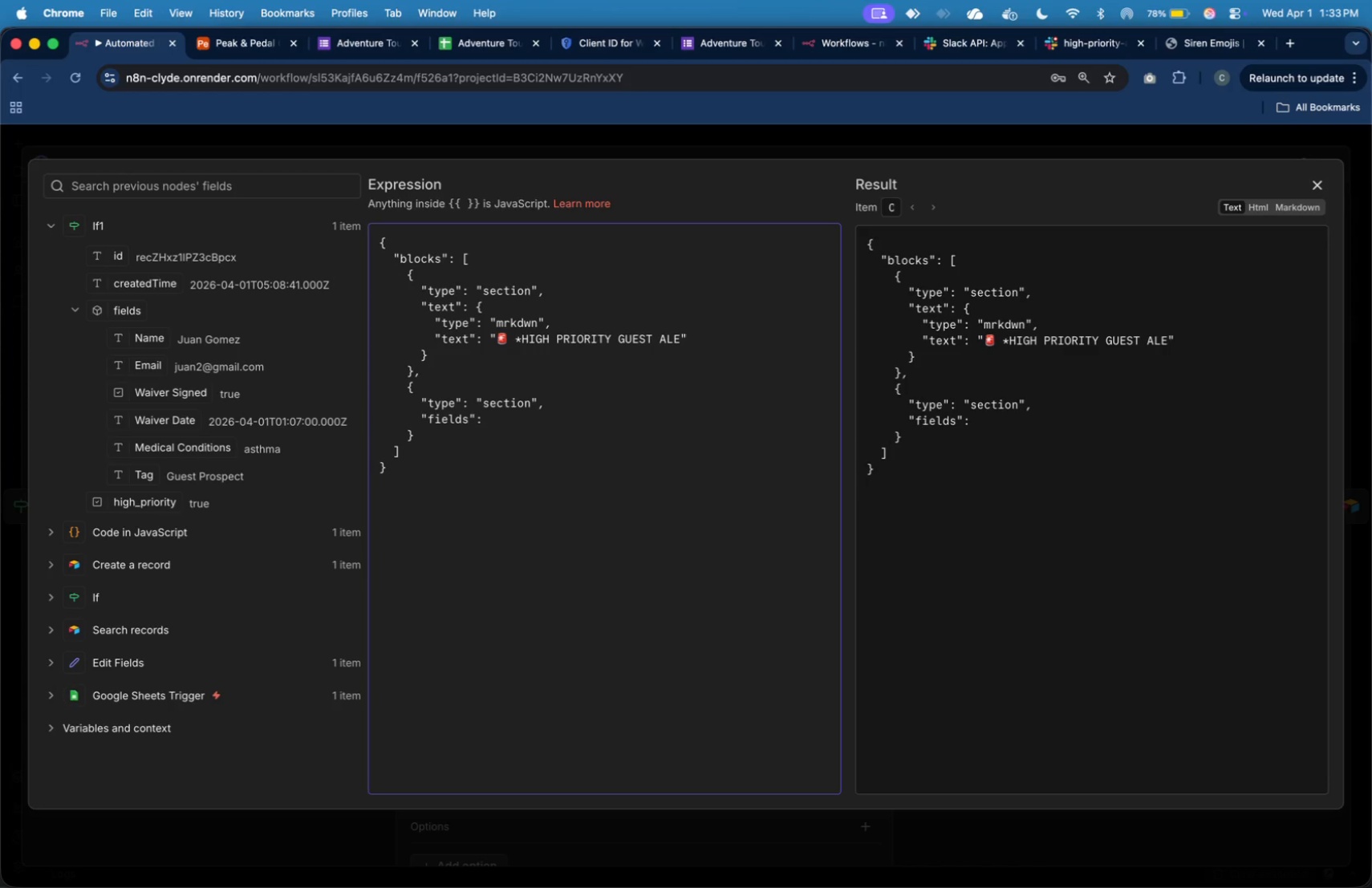 
key(Space)
 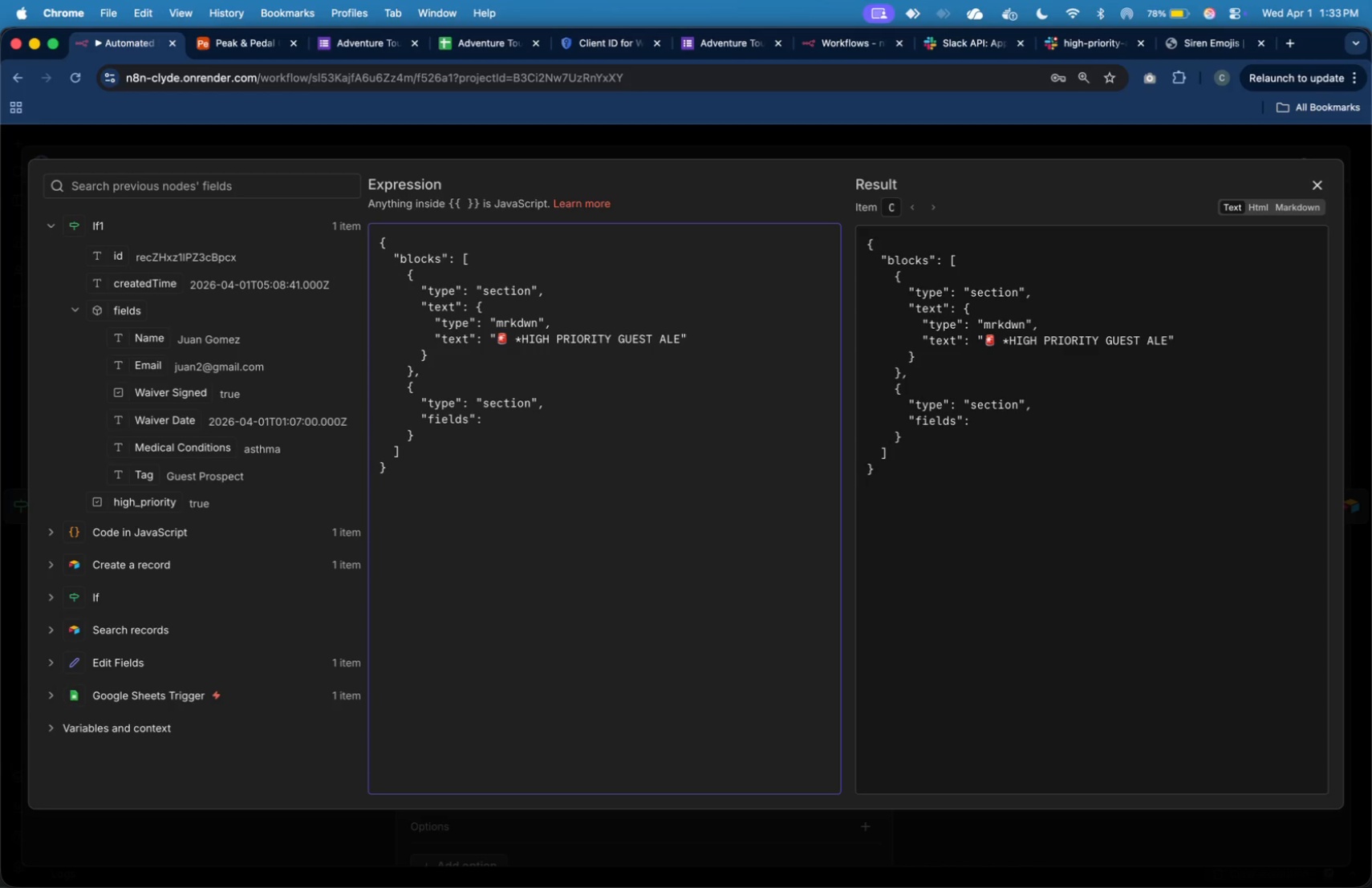 
key(Shift+Quote)
 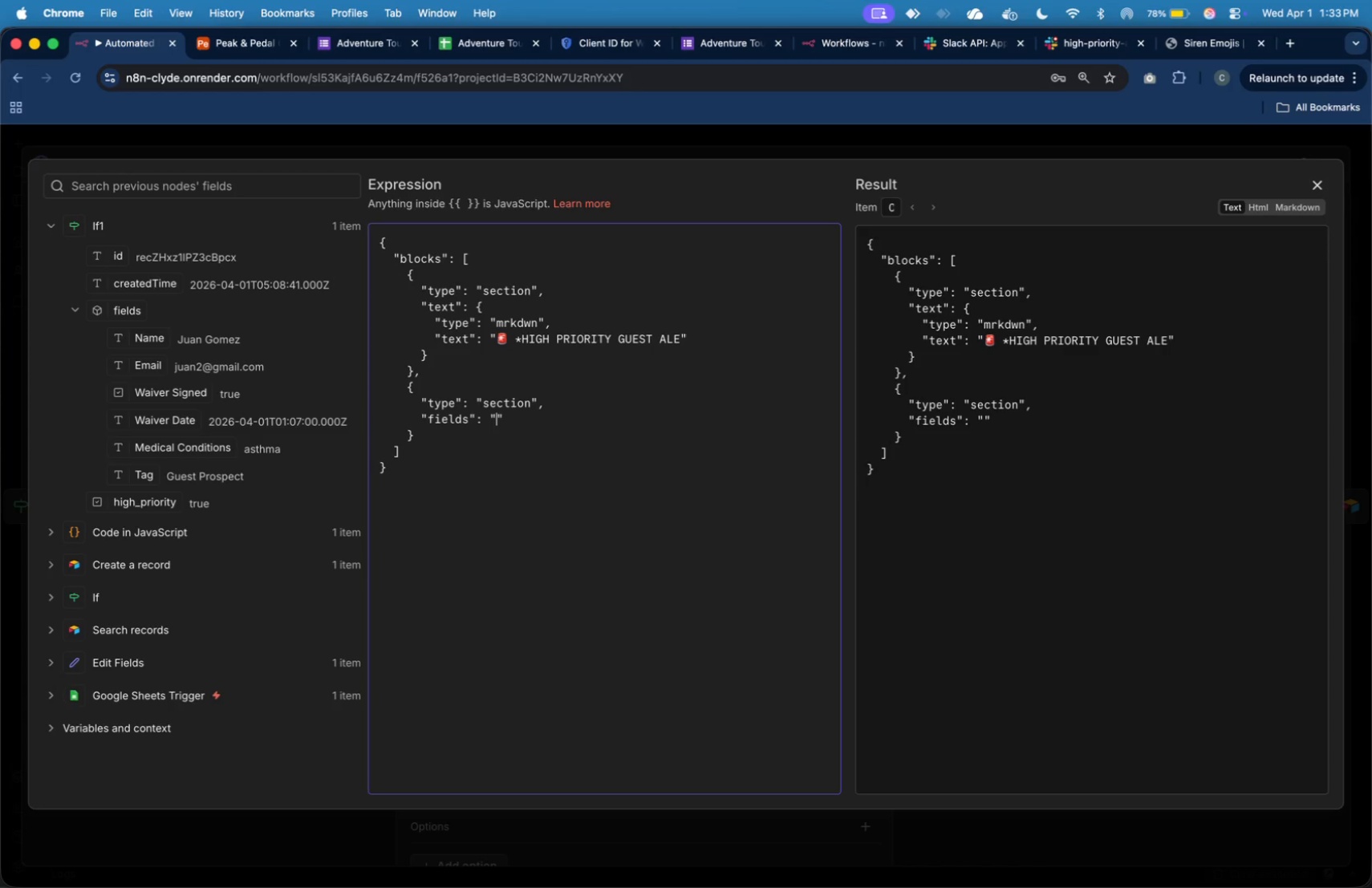 
key(ArrowRight)
 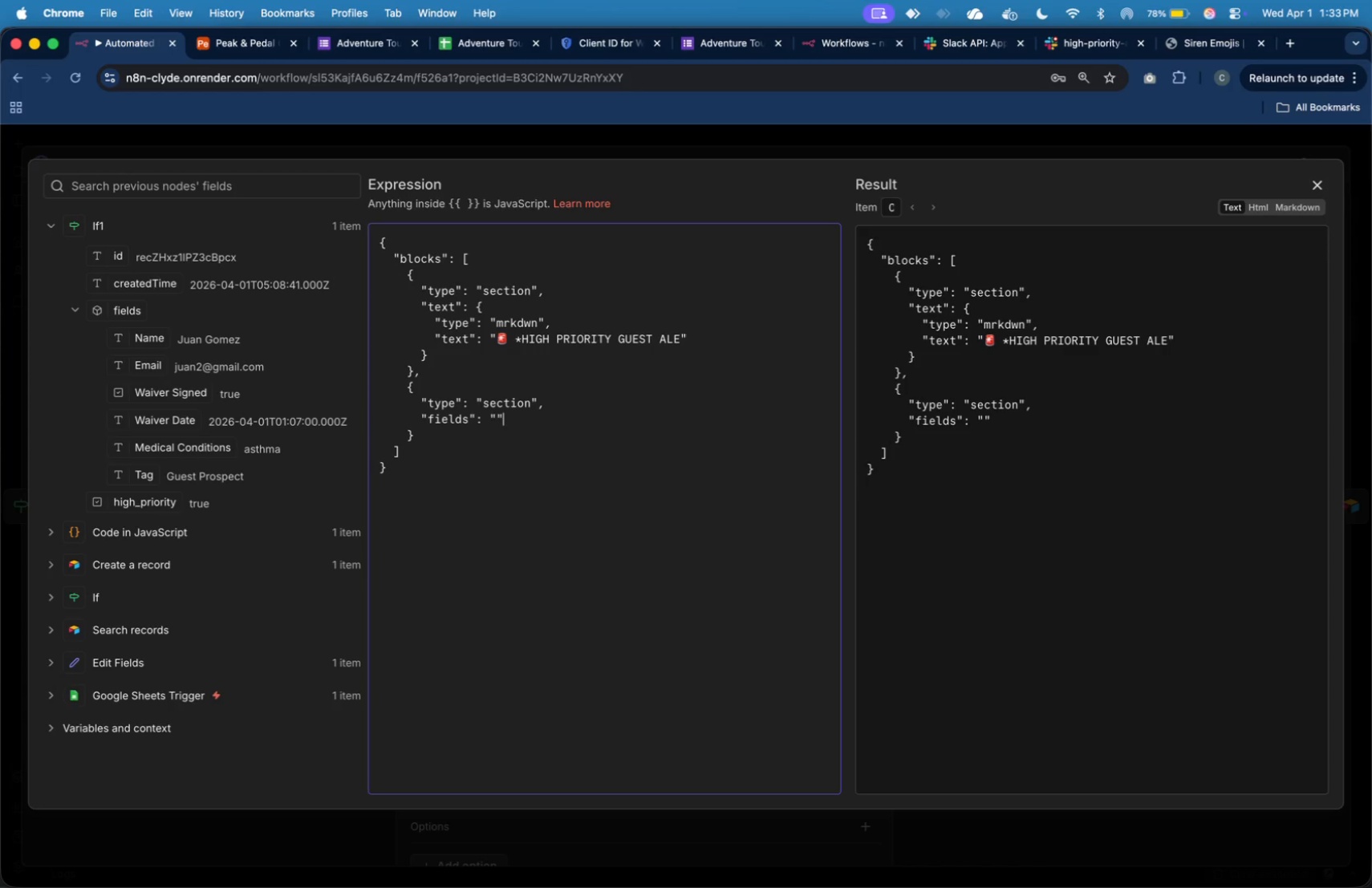 
key(Backspace)
 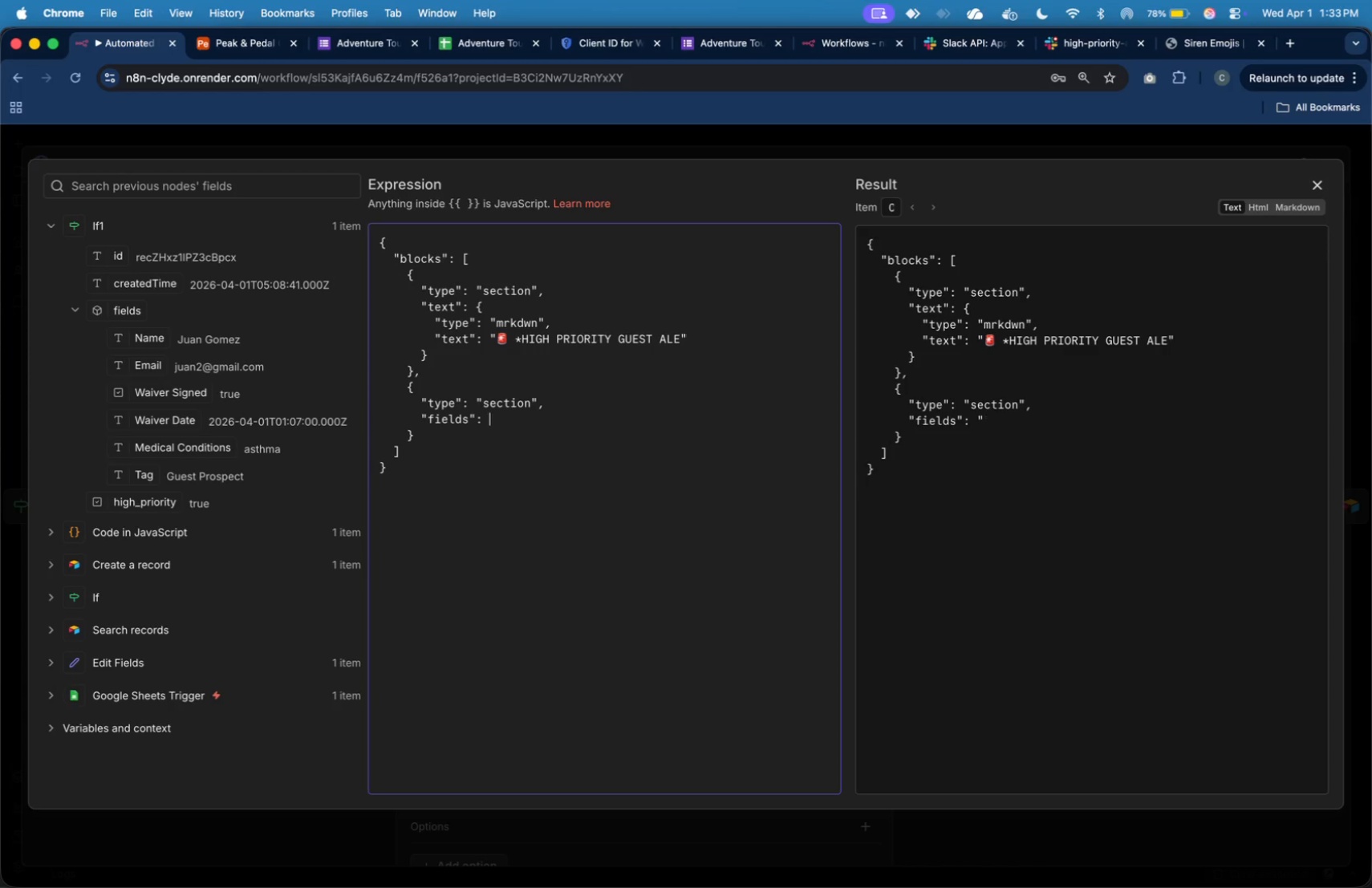 
key(Backspace)
 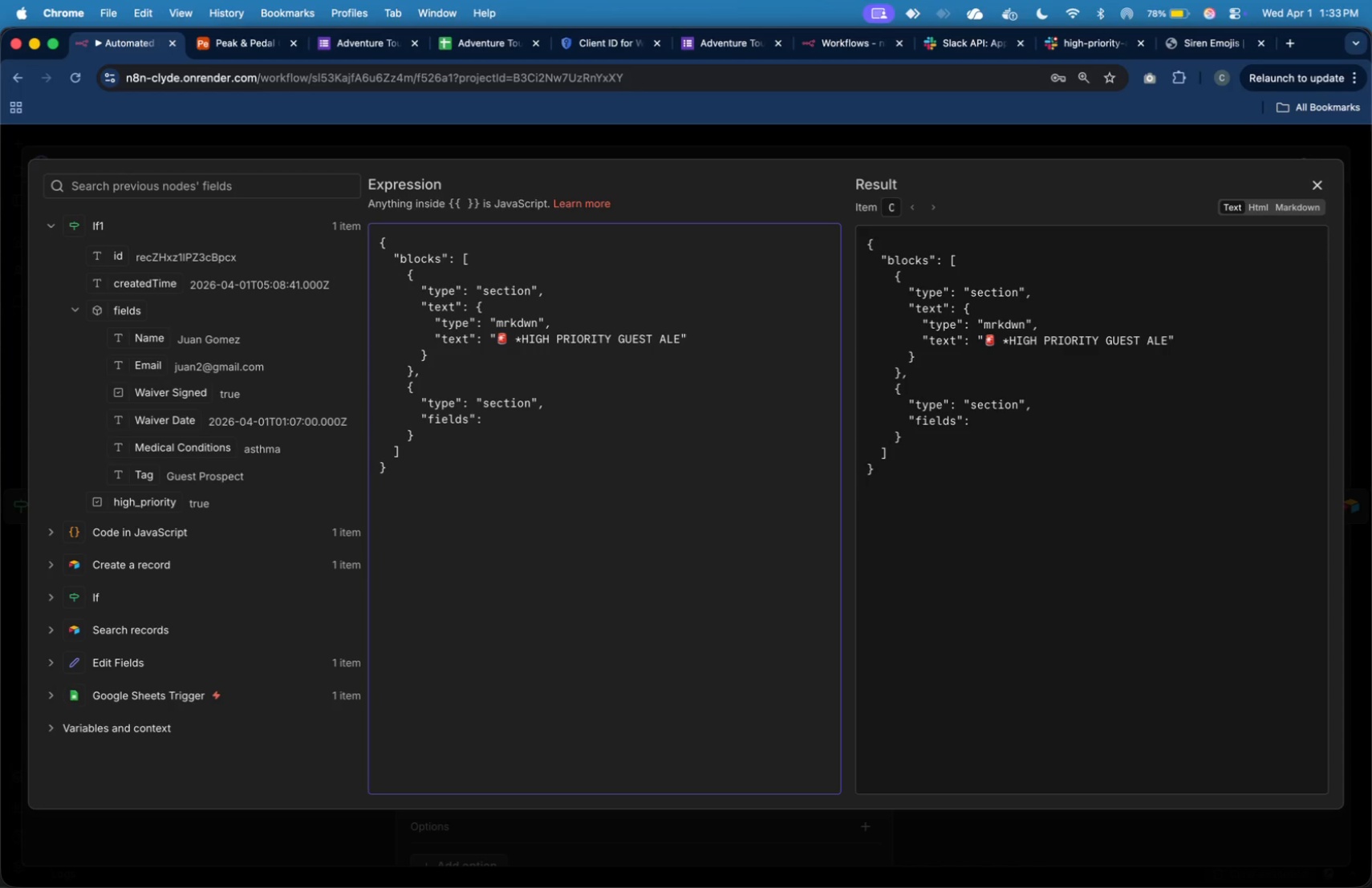 
key(Shift+BracketLeft)
 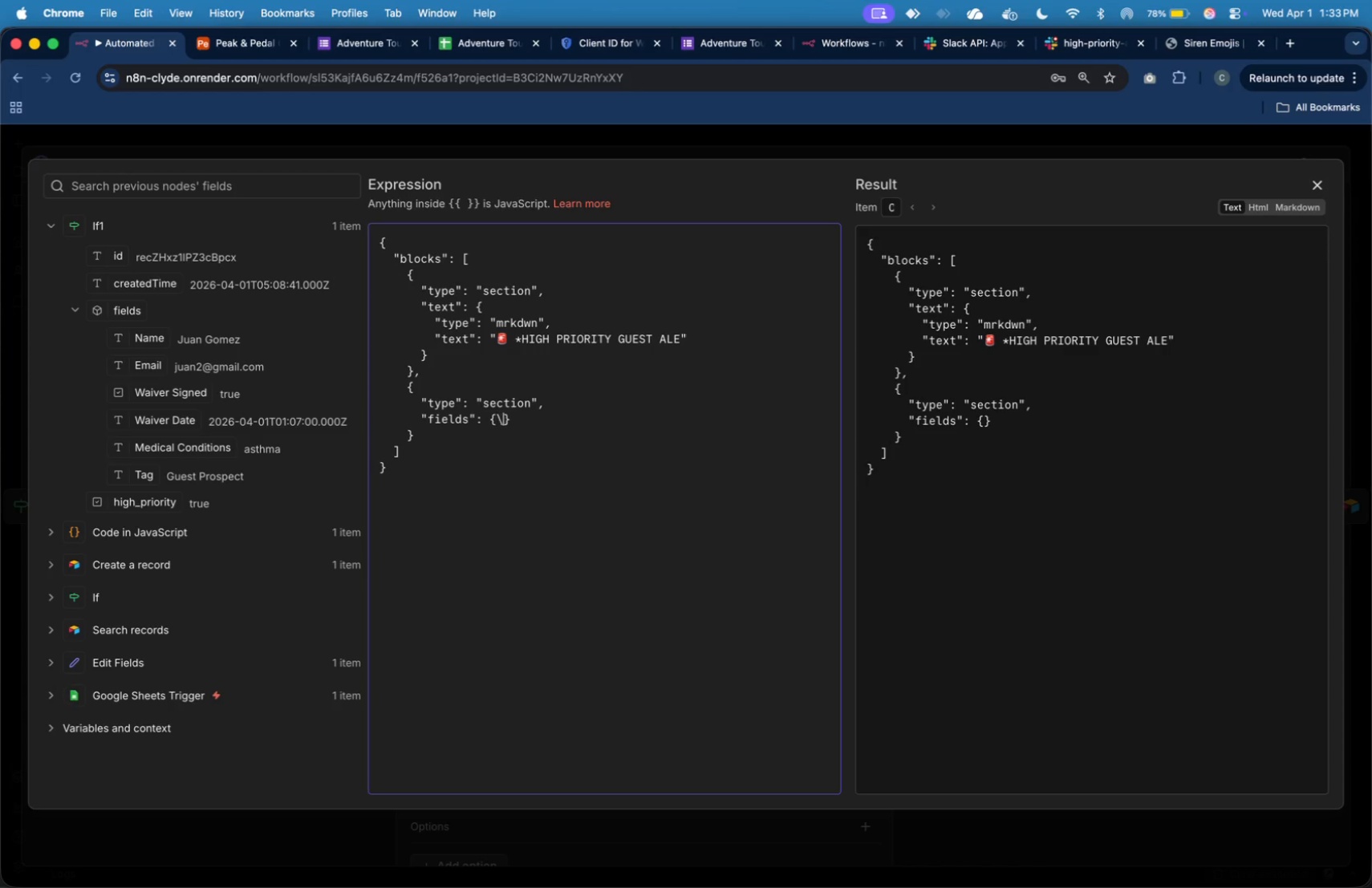 
key(Backslash)
 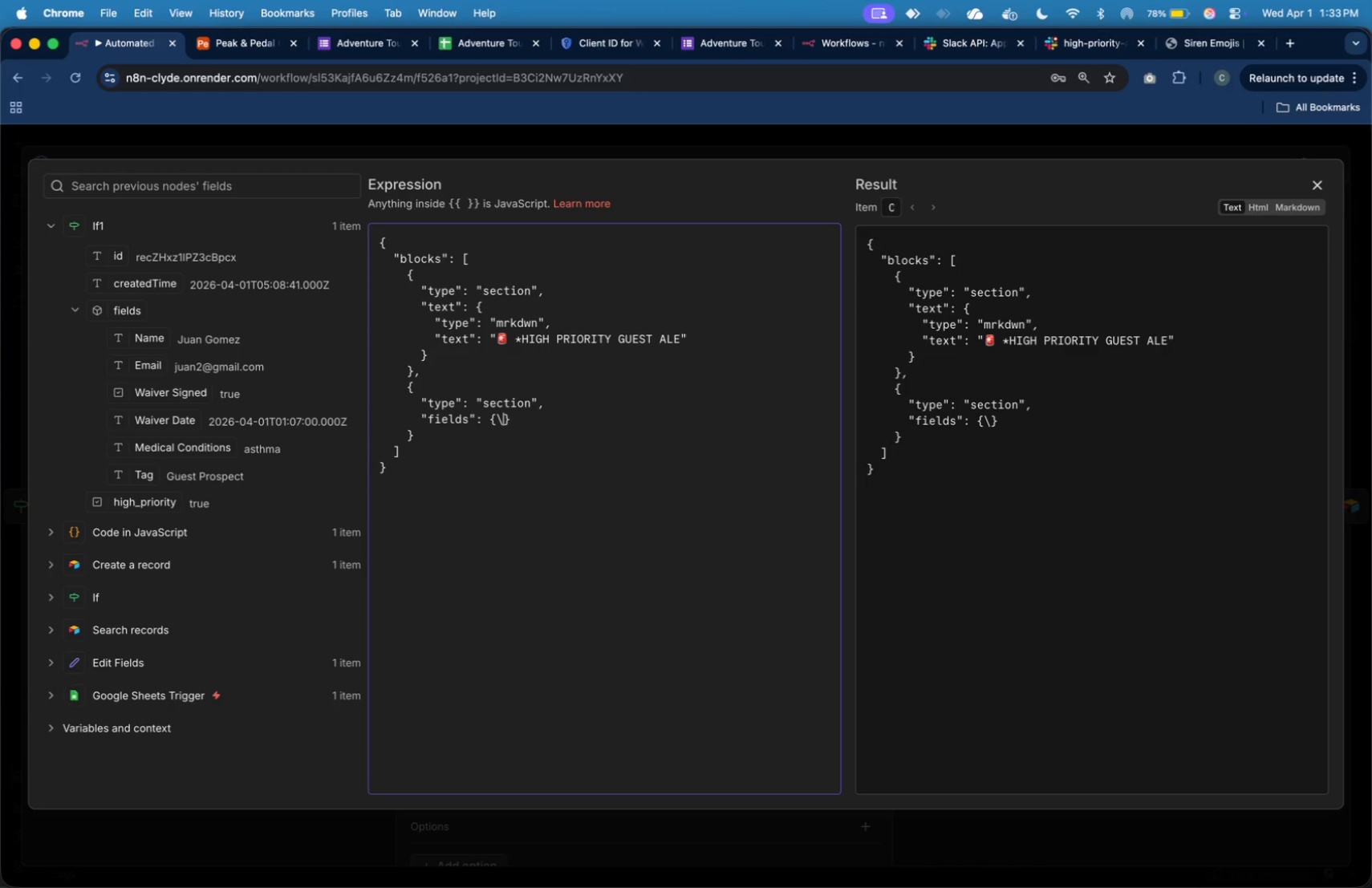 
key(Backspace)
 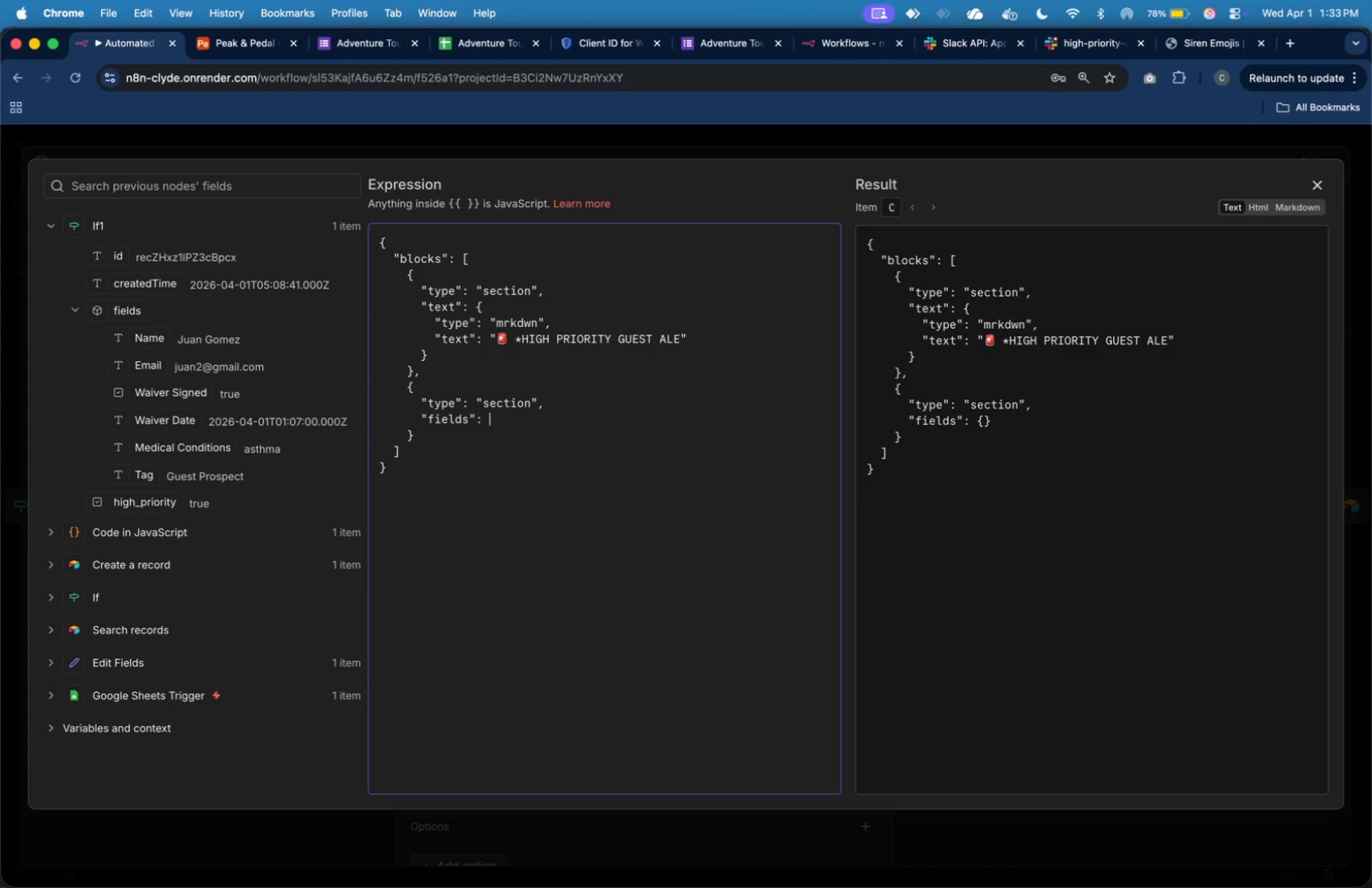 
key(Backspace)
 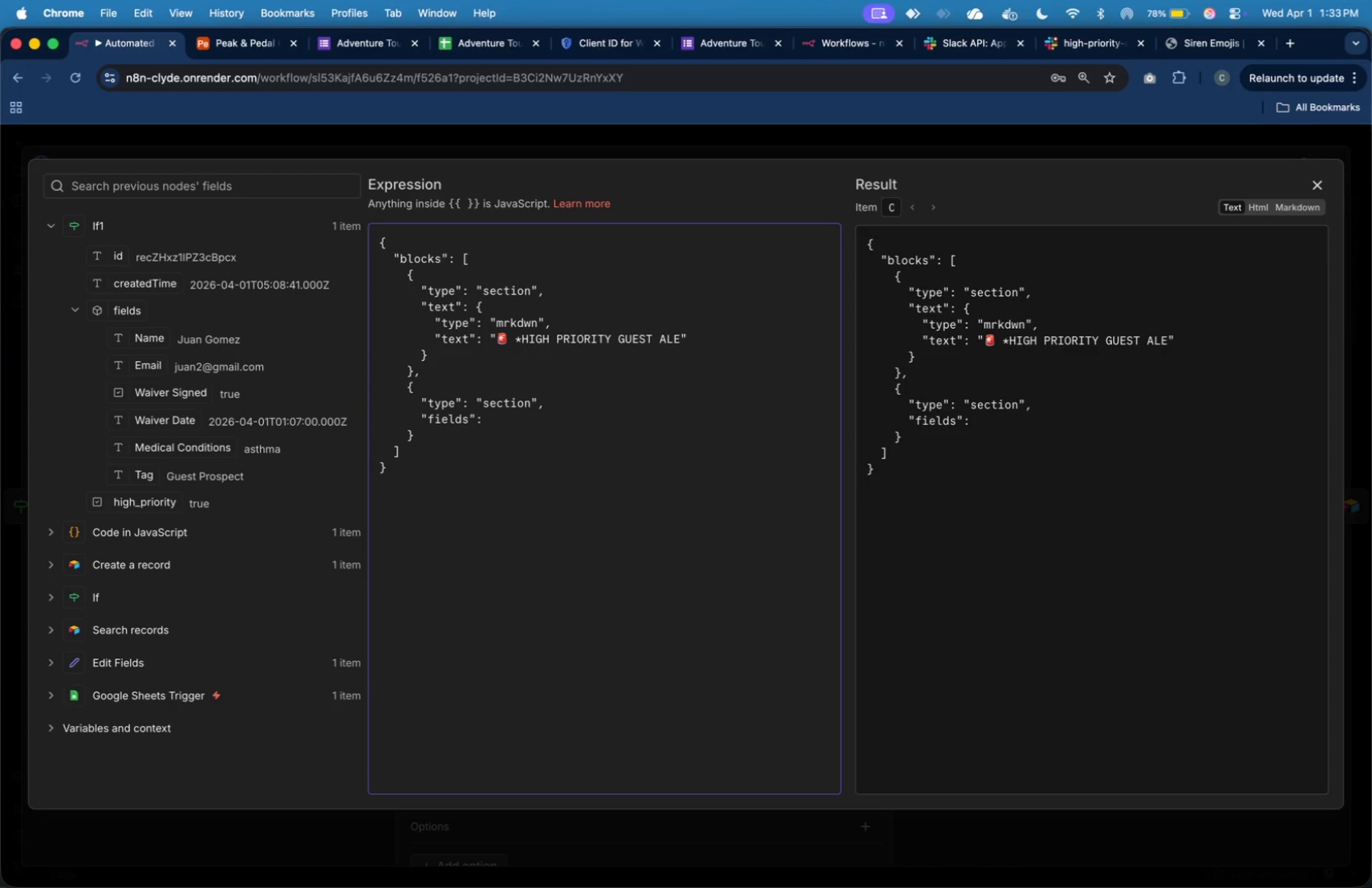 
key(BracketLeft)
 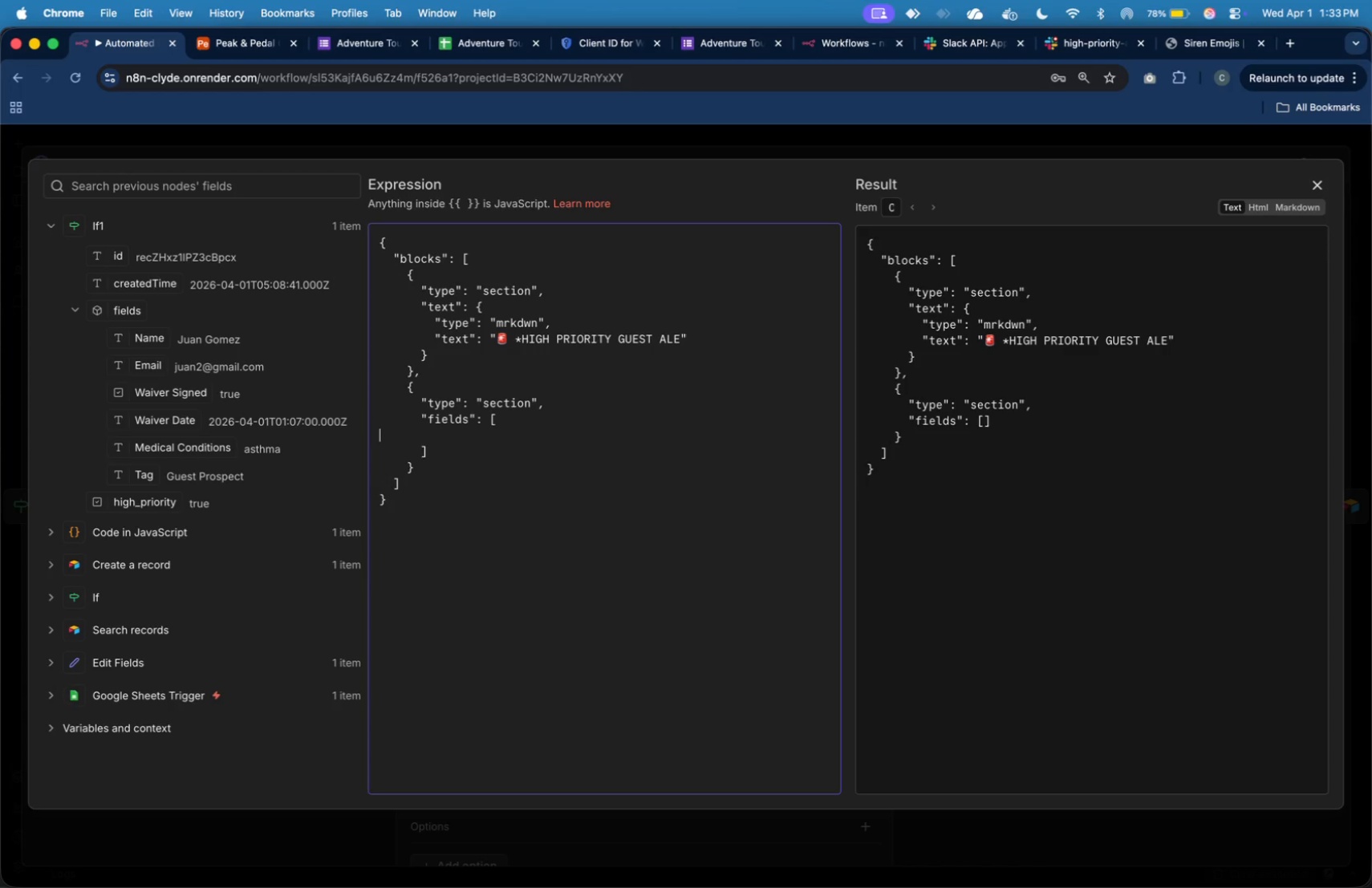 
key(Enter)
 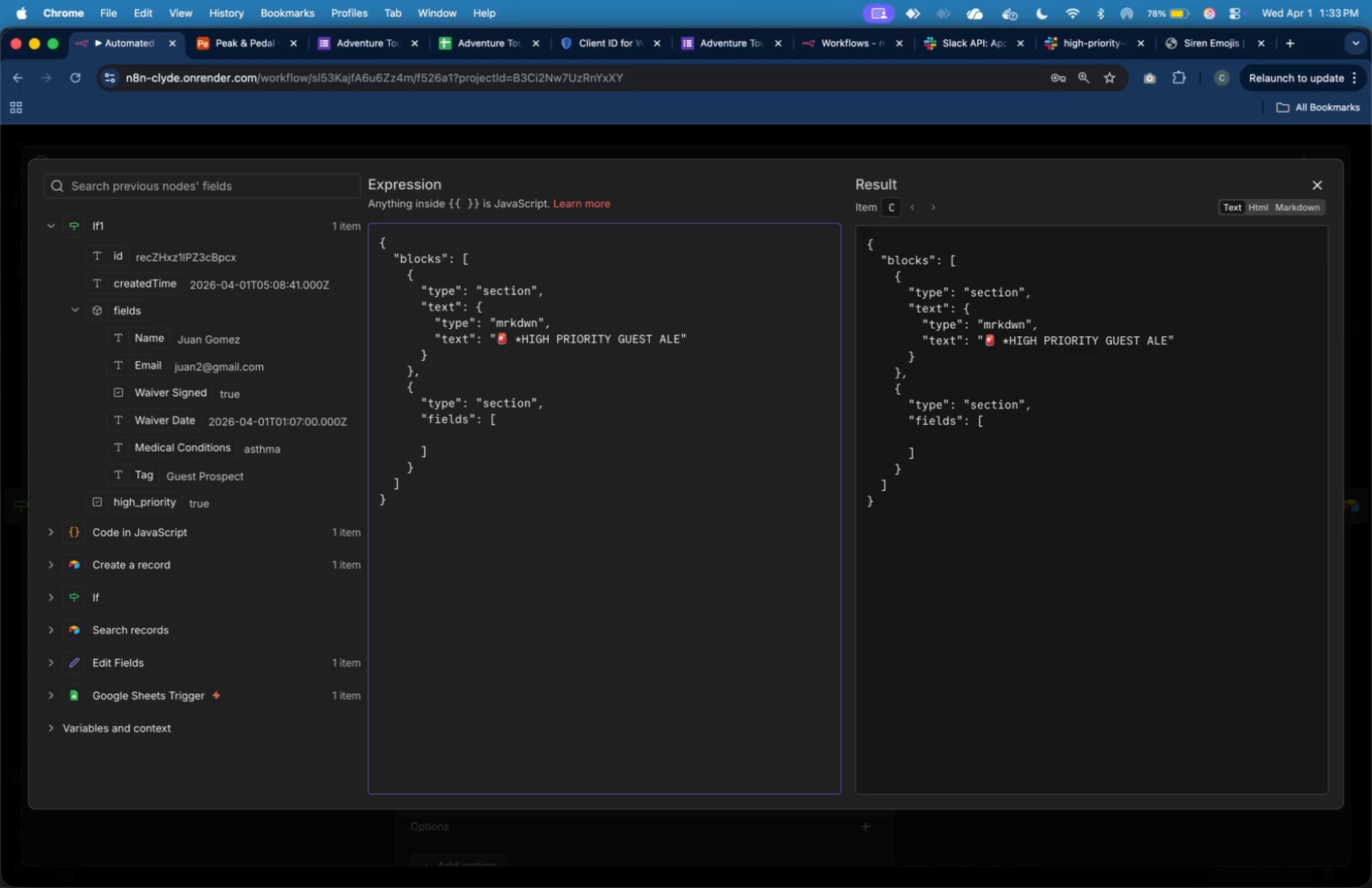 
key(CapsLock)
 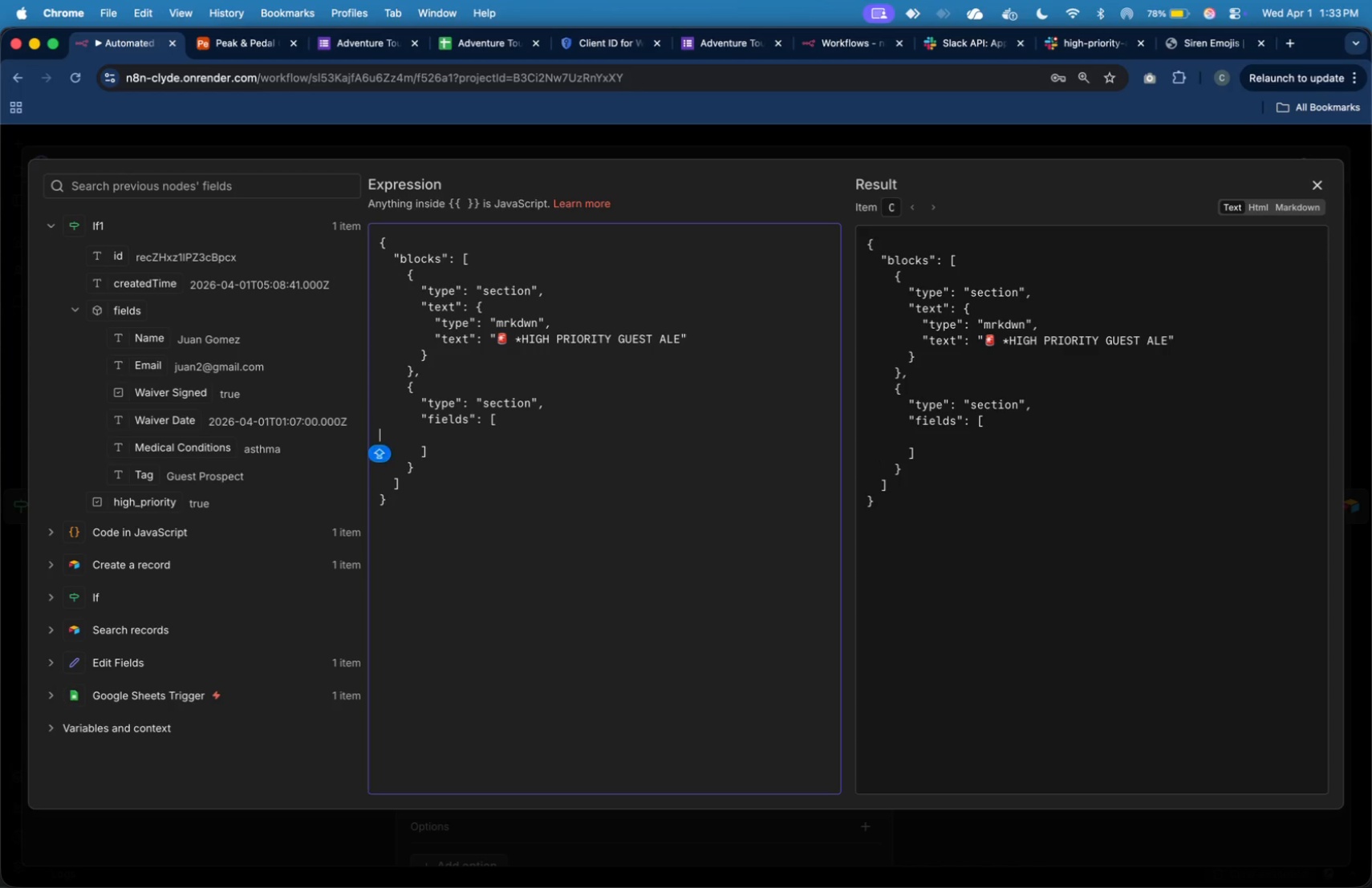 
key(CapsLock)
 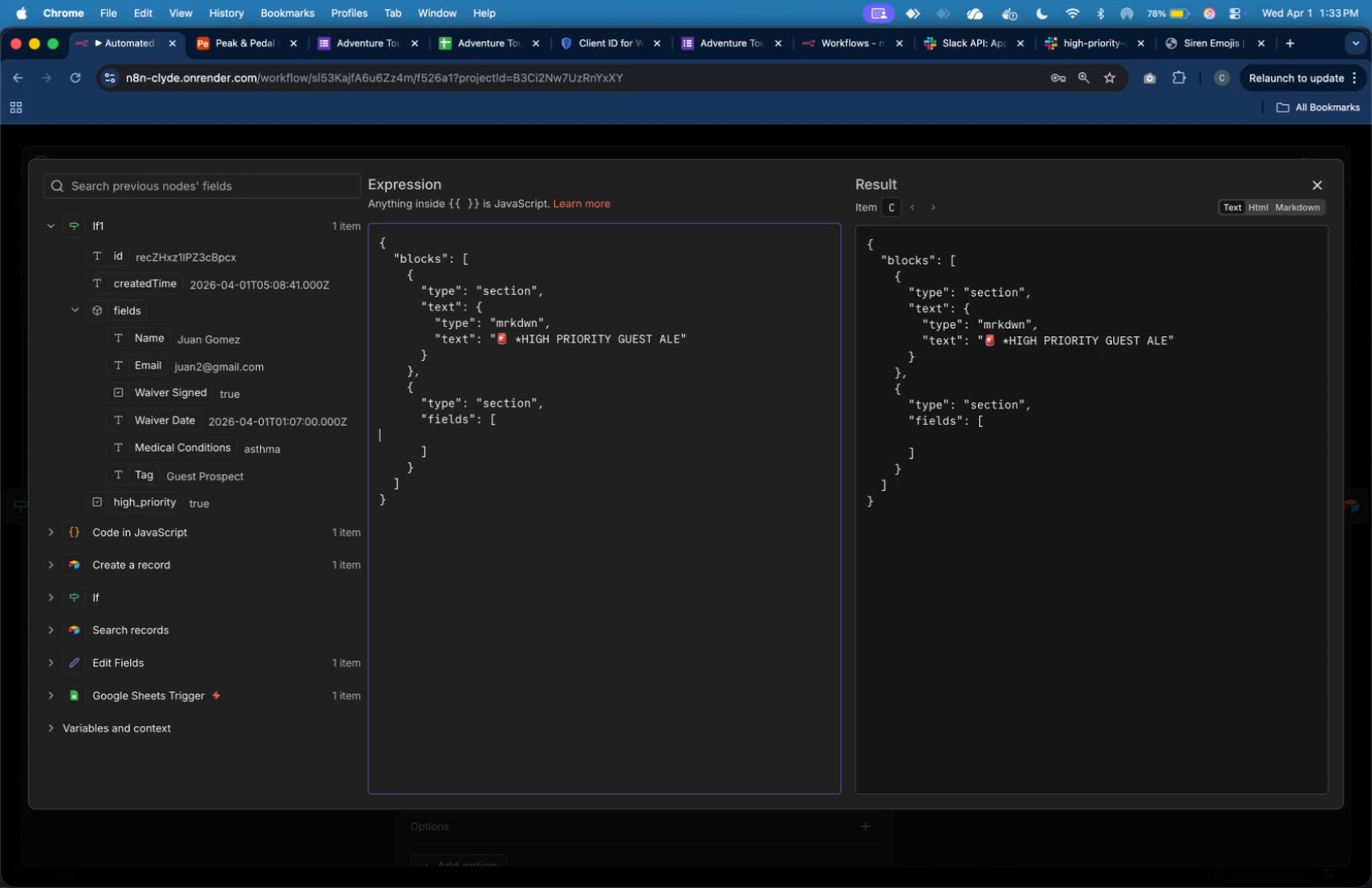 
key(Tab)
 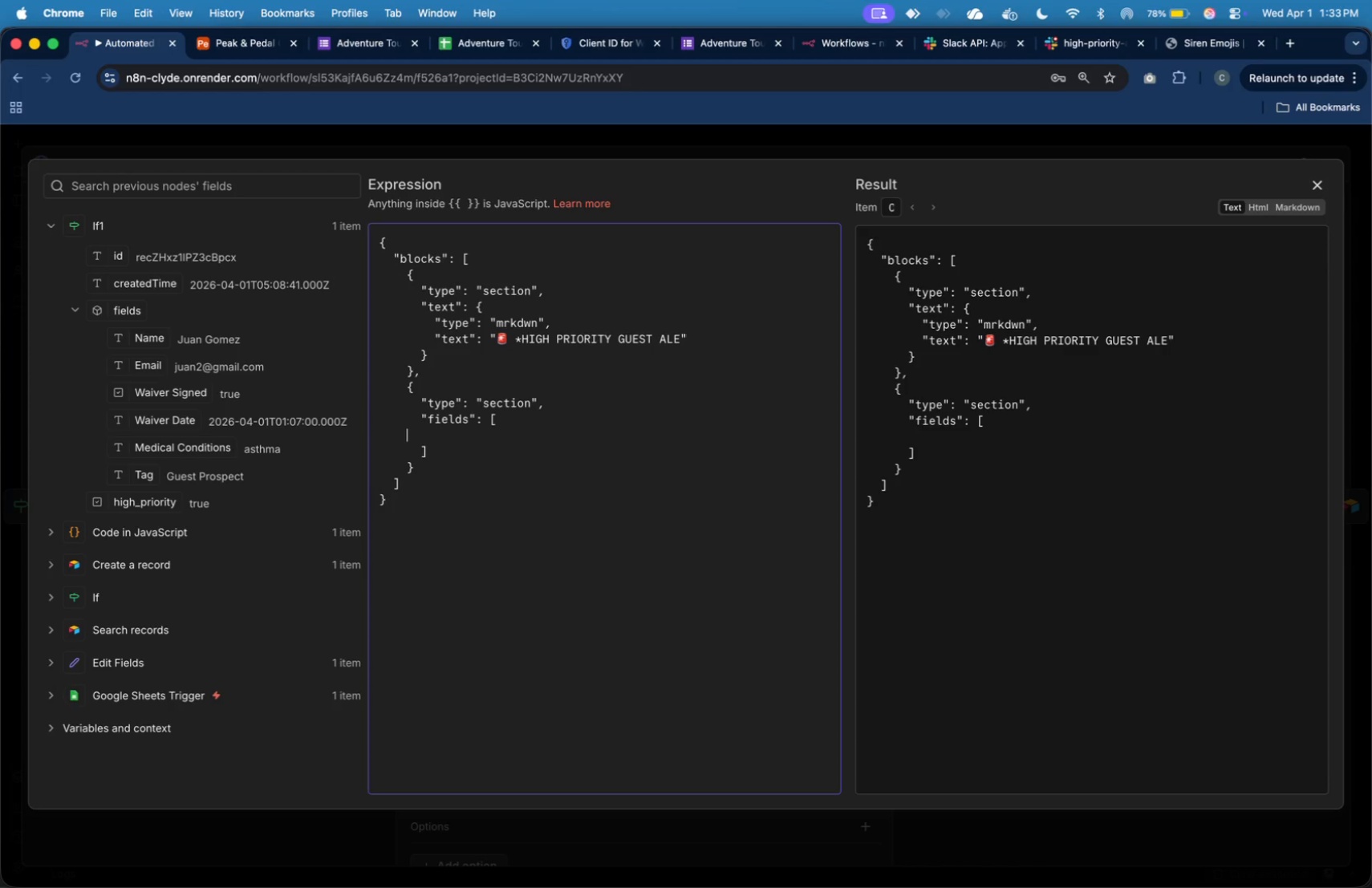 
key(Tab)
 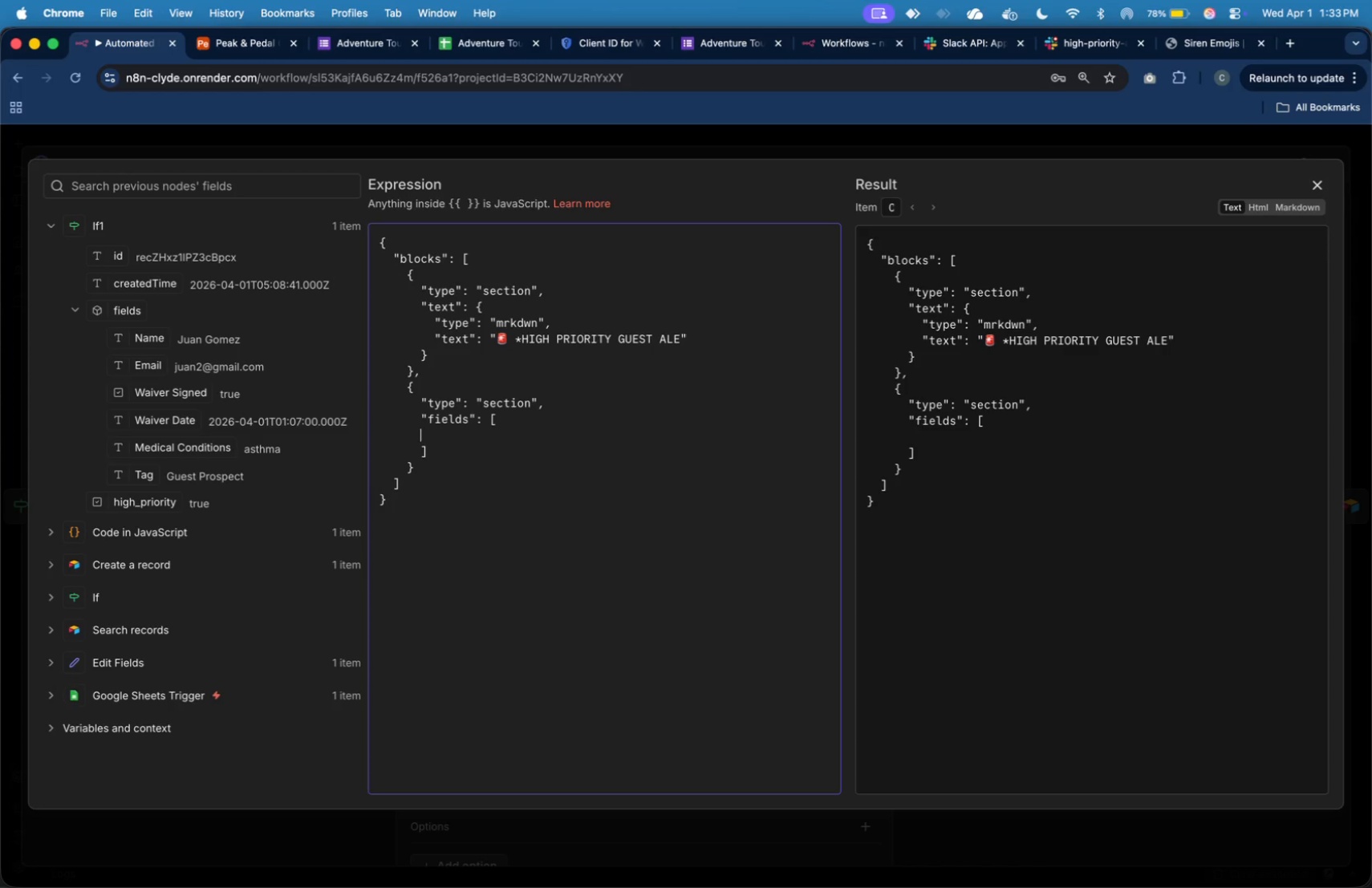 
key(Tab)
 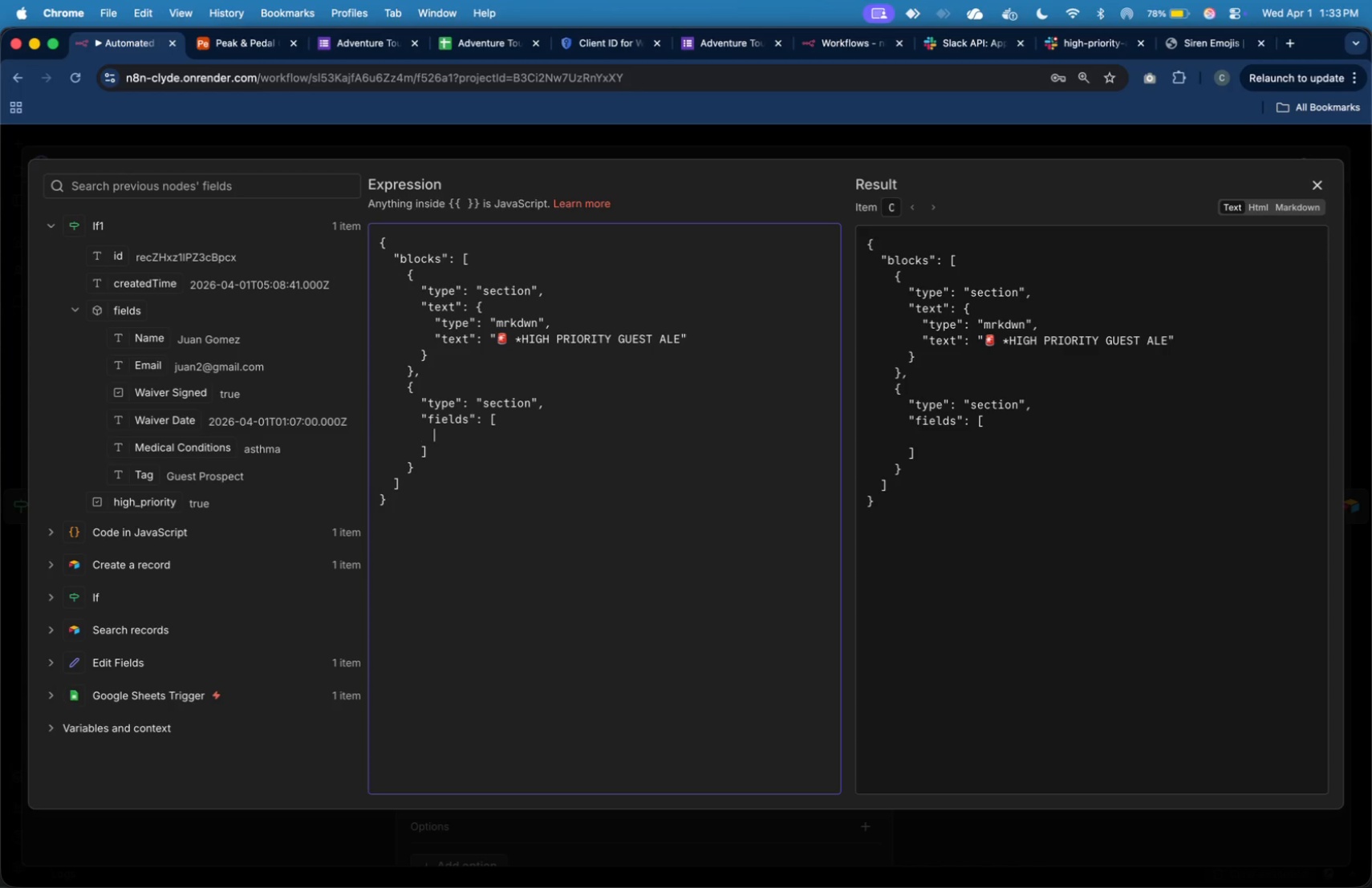 
key(Tab)
 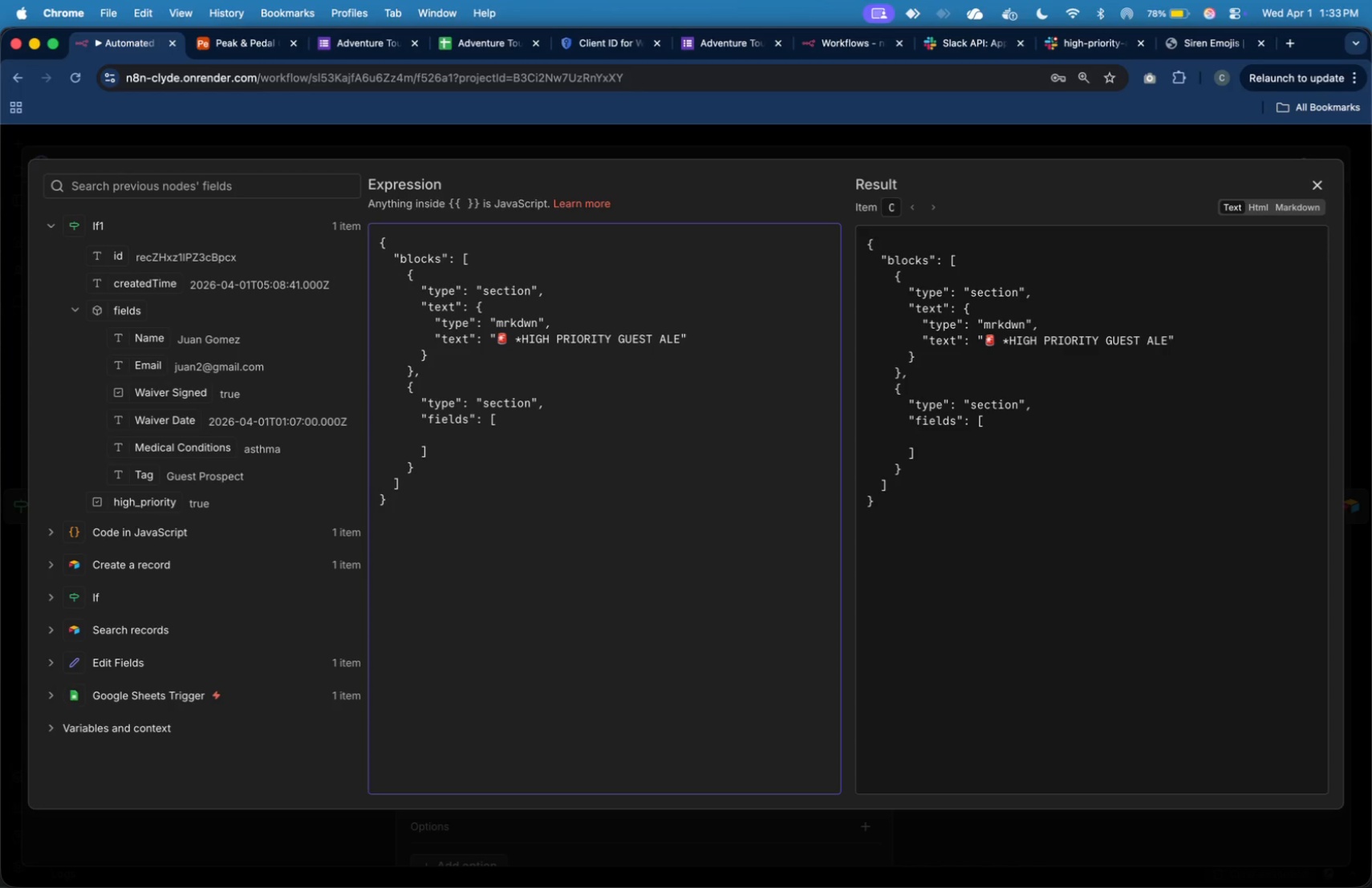 
key(Shift+BracketLeft)
 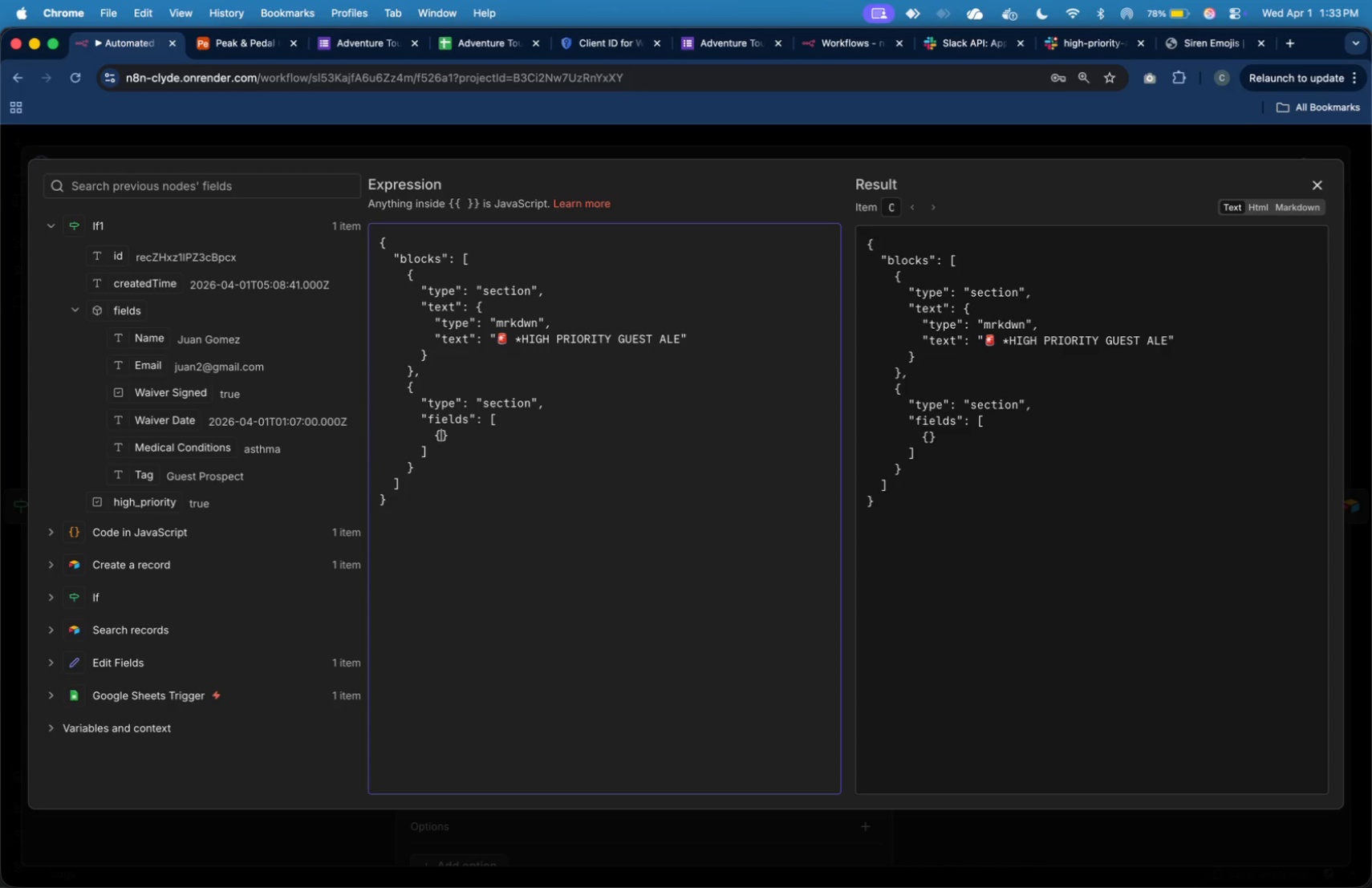 
key(Enter)
 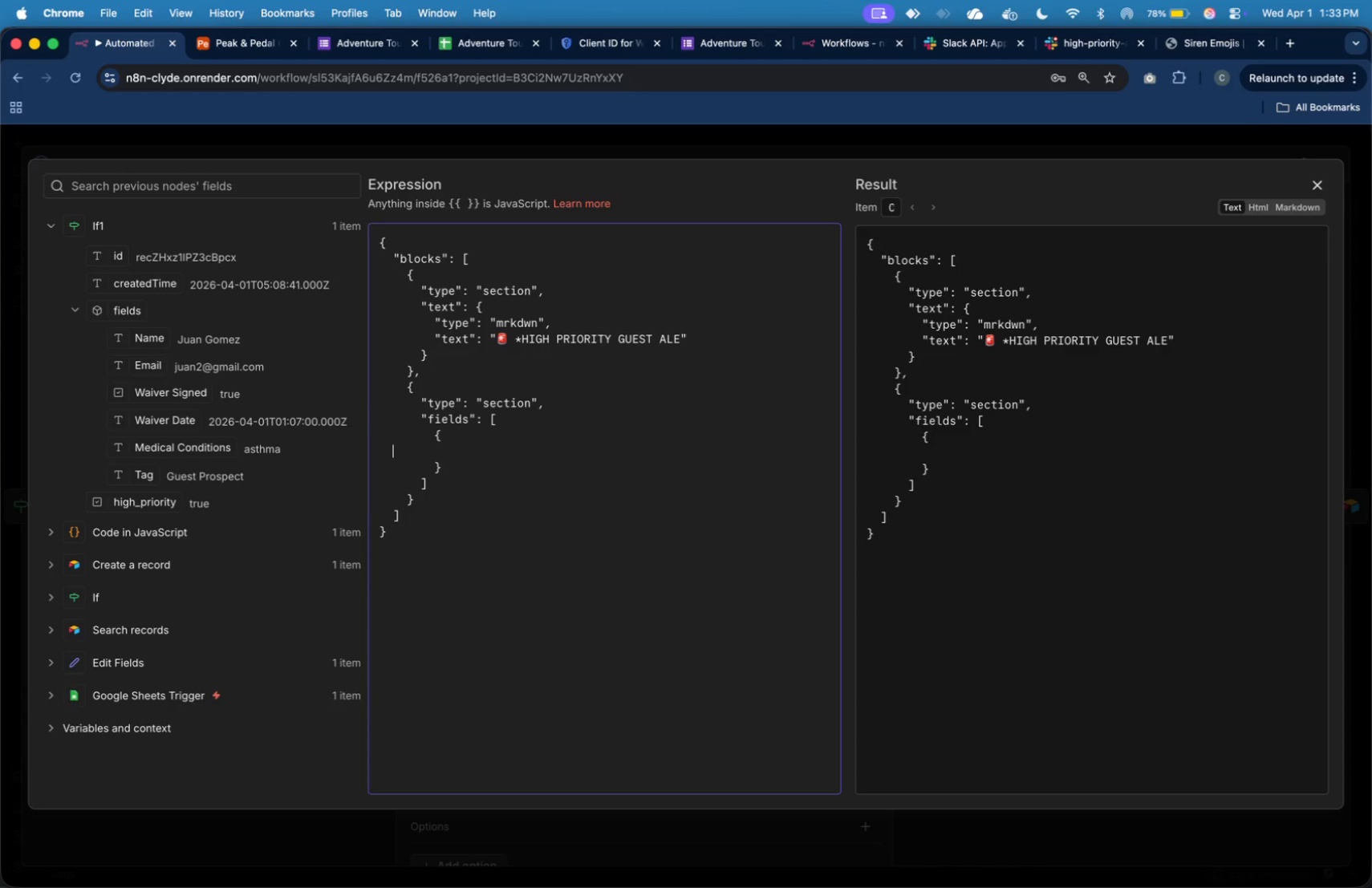 
key(Tab)
key(Tab)
key(Tab)
key(Tab)
key(Tab)
type("type)
 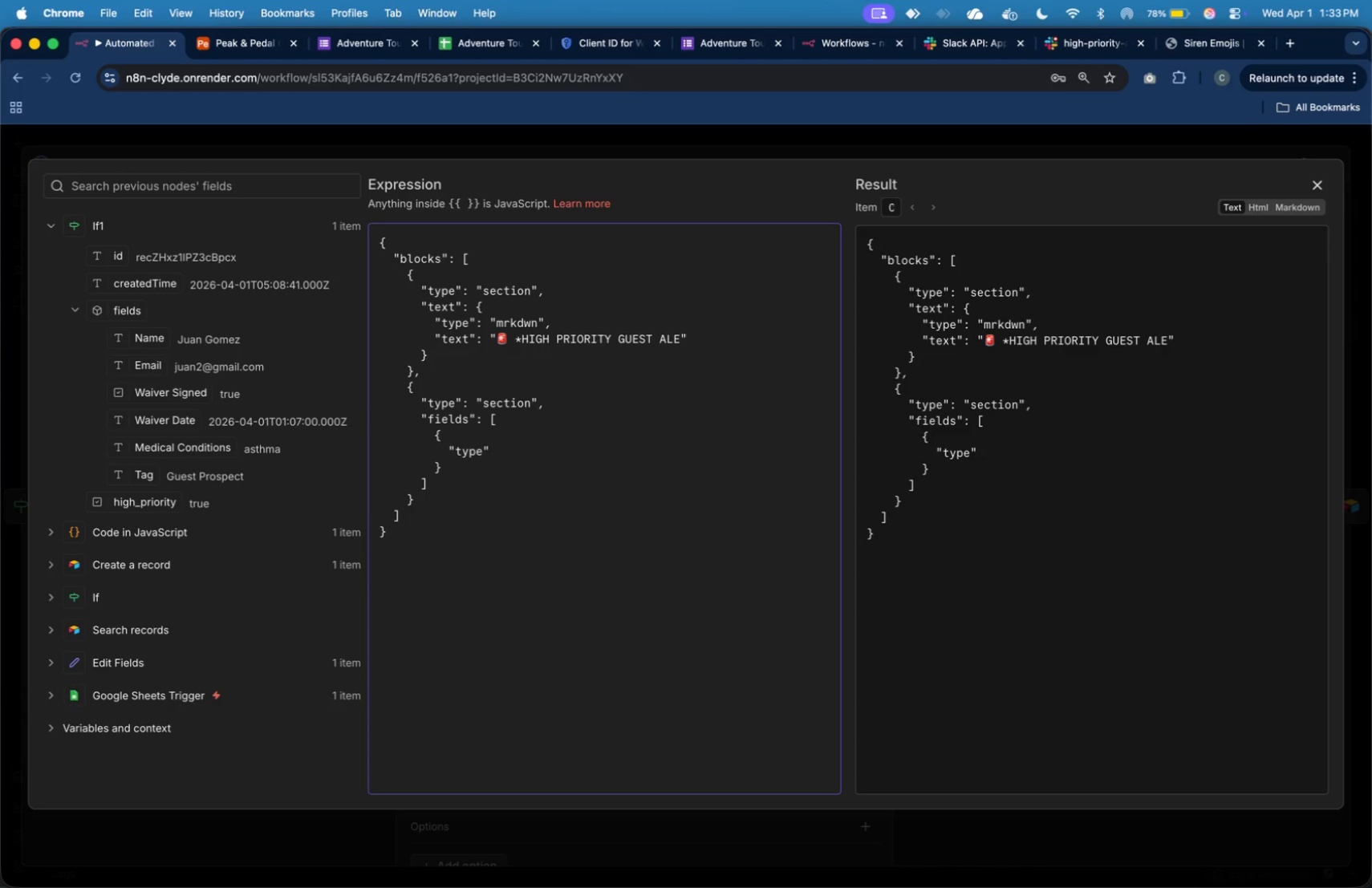 
key(ArrowRight)
 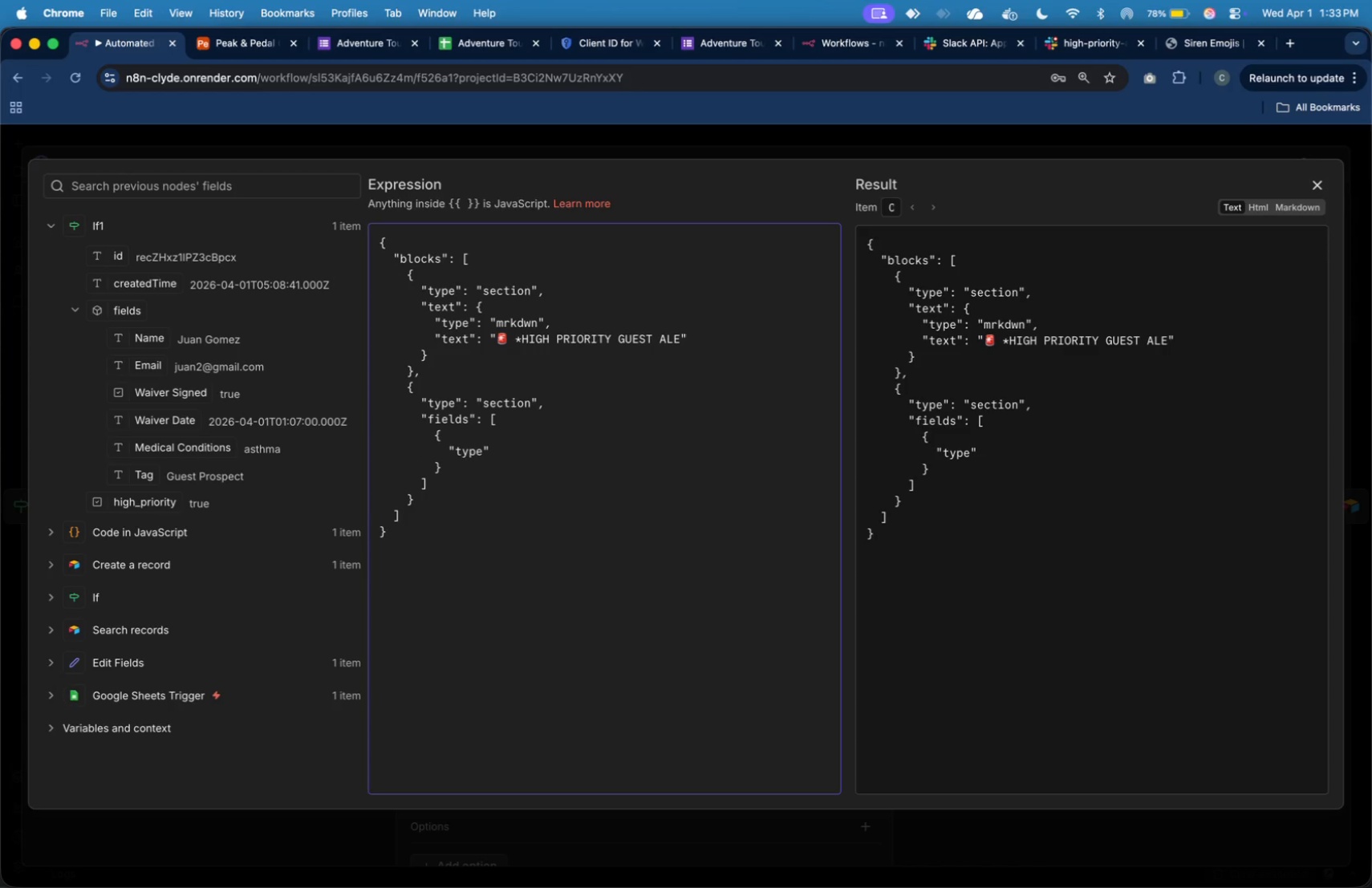 
type(: "mrkdwn)
 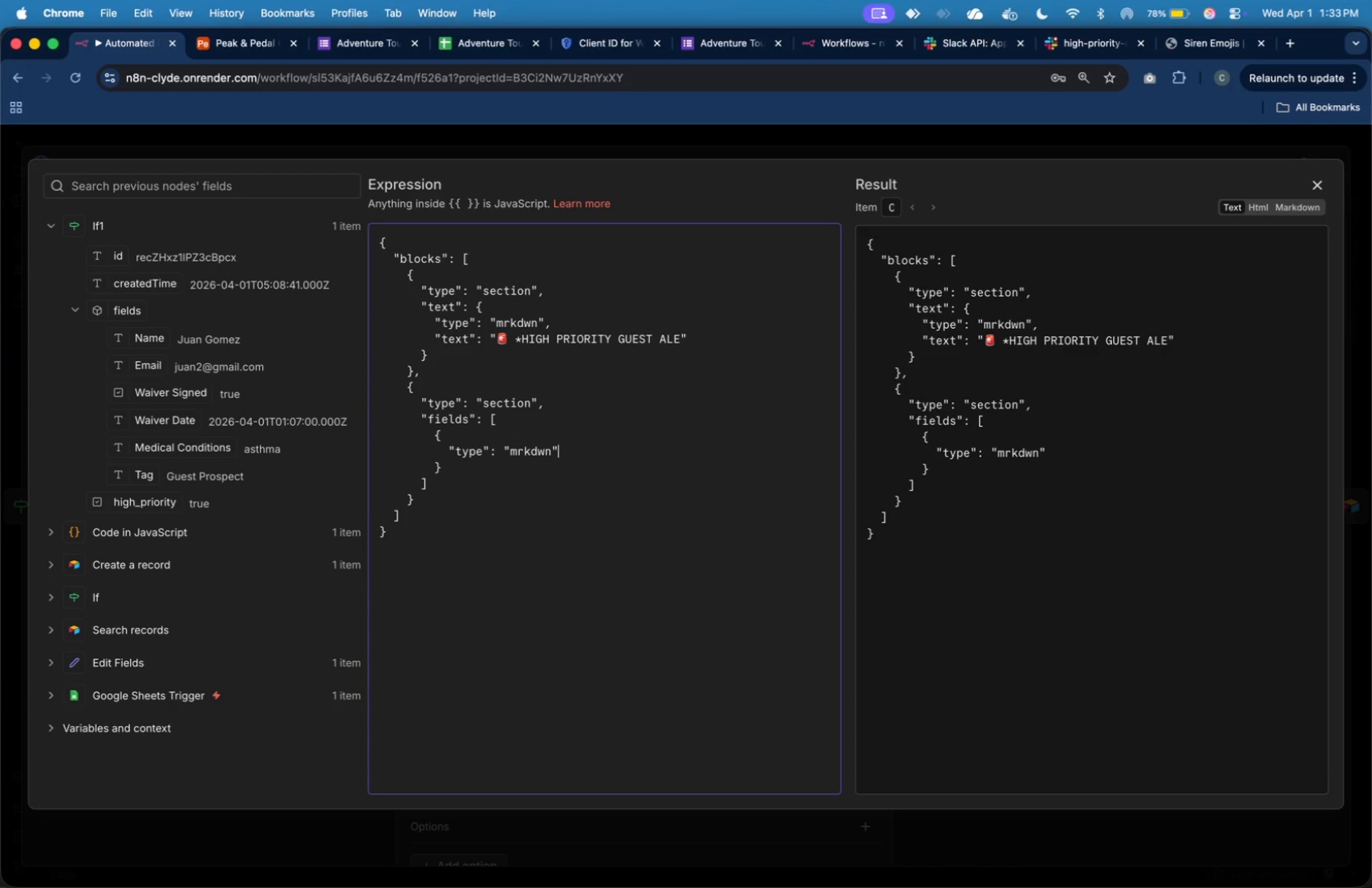 
 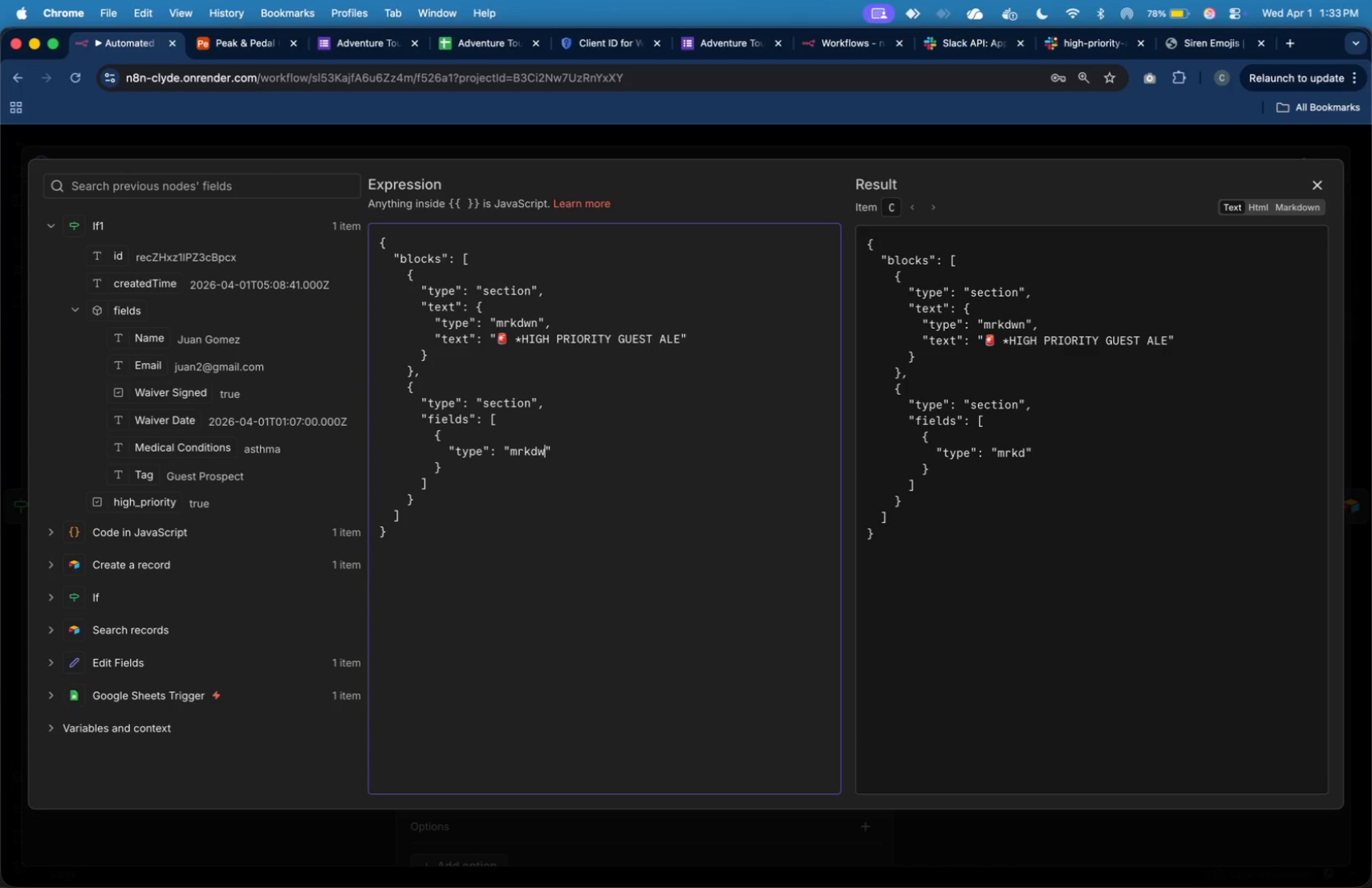 
key(ArrowRight)
 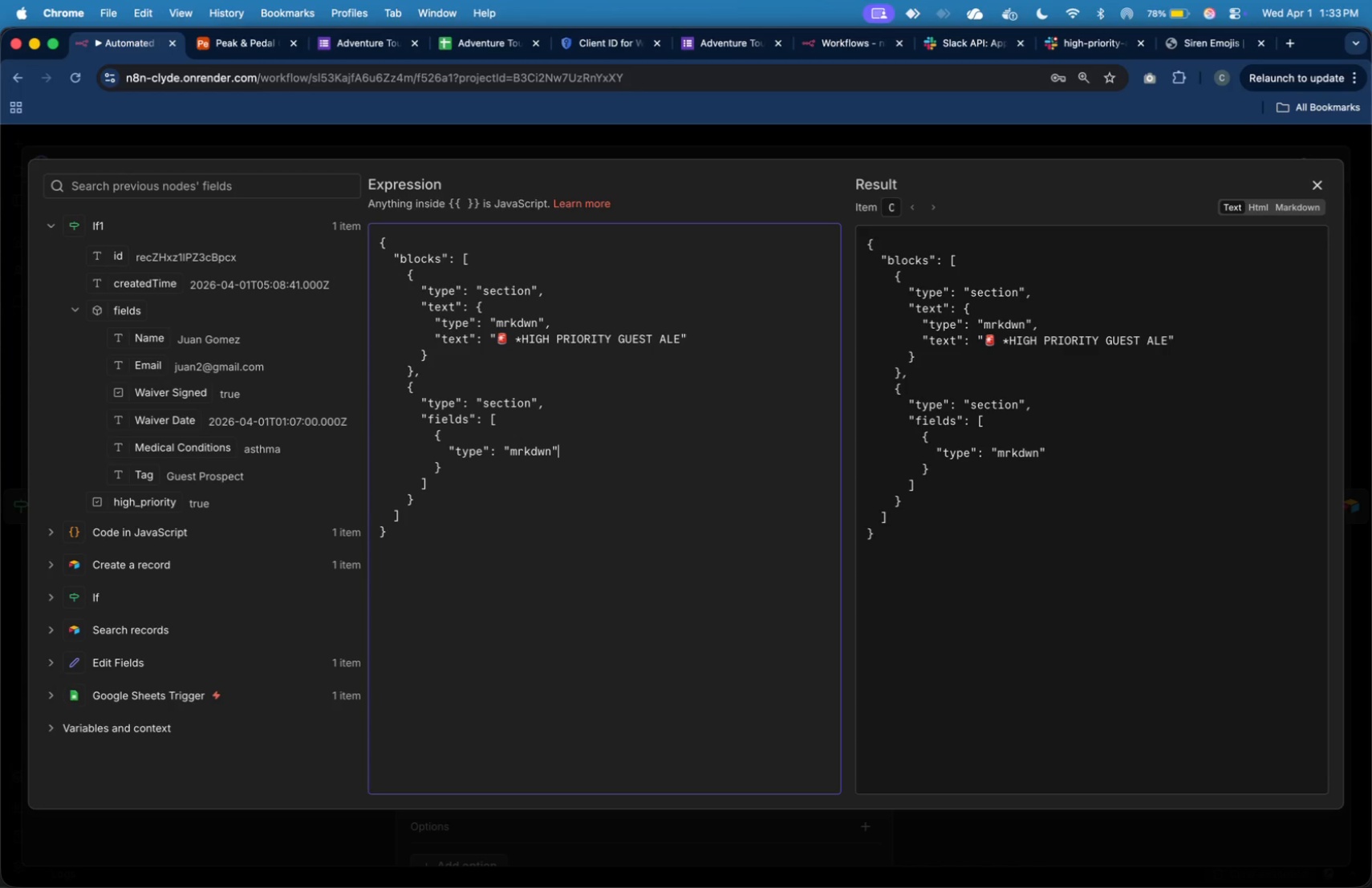 
key(Comma)
 